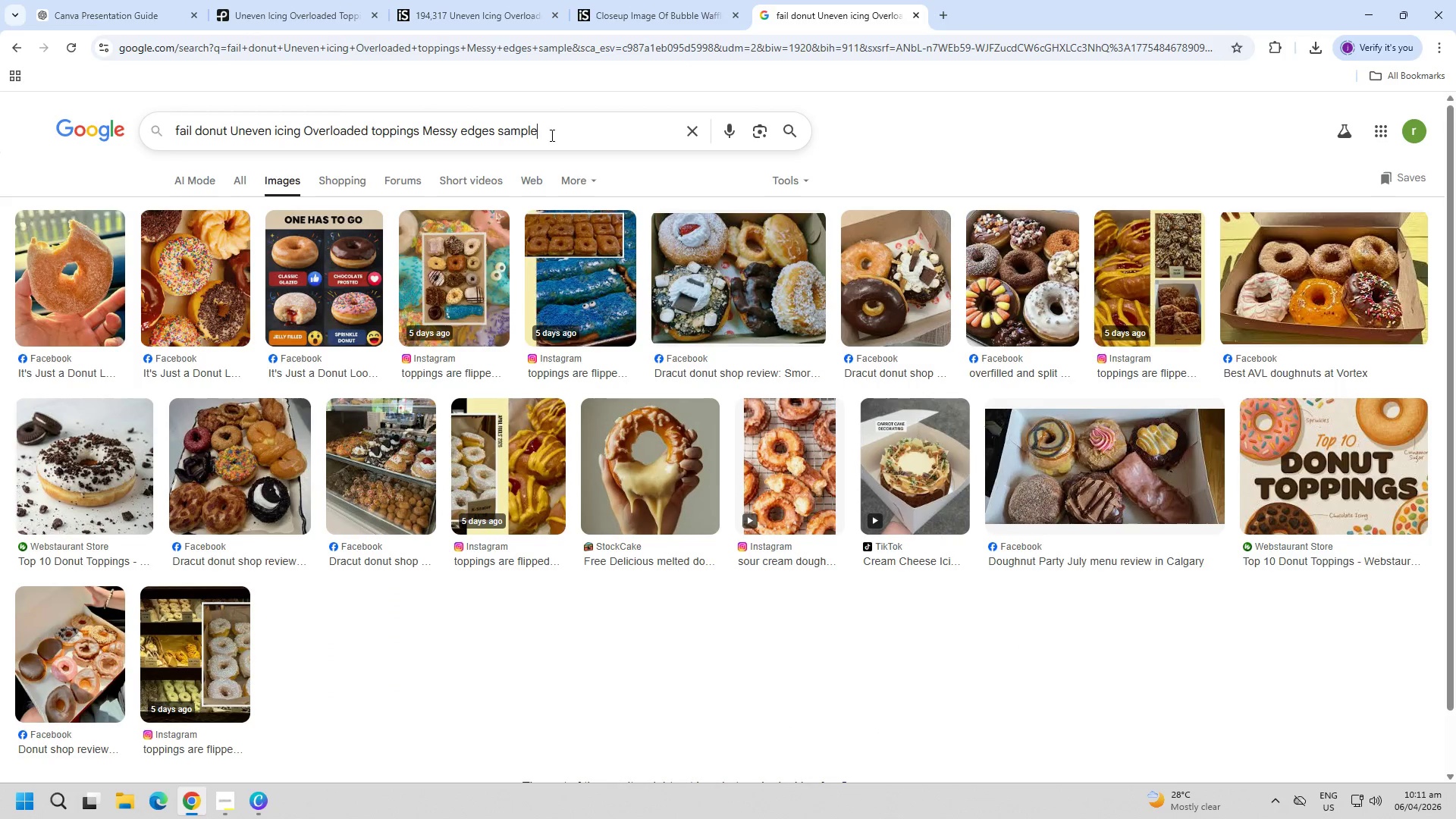 
double_click([551, 135])
 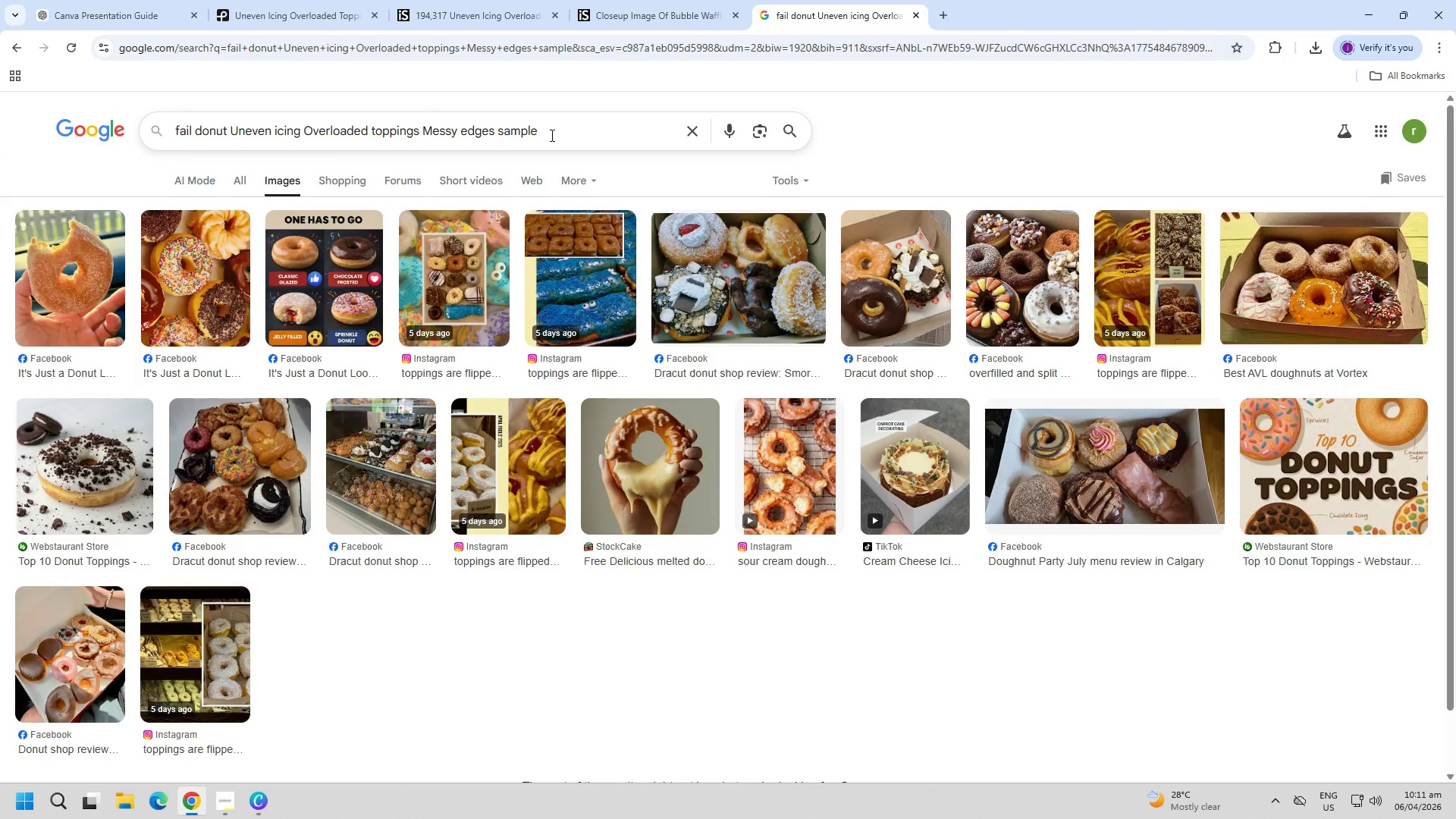 
key(Backspace)
 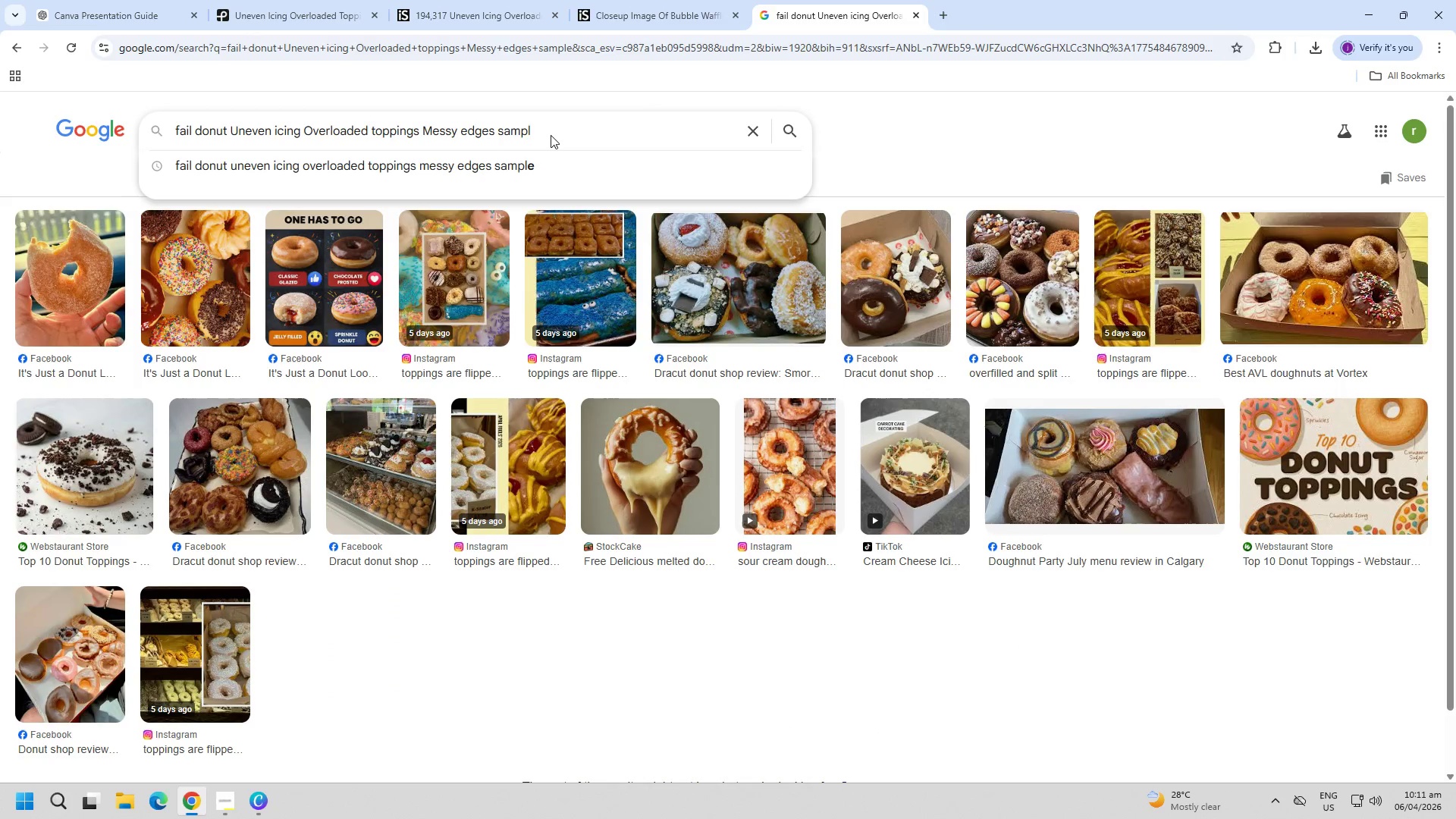 
key(Backspace)
 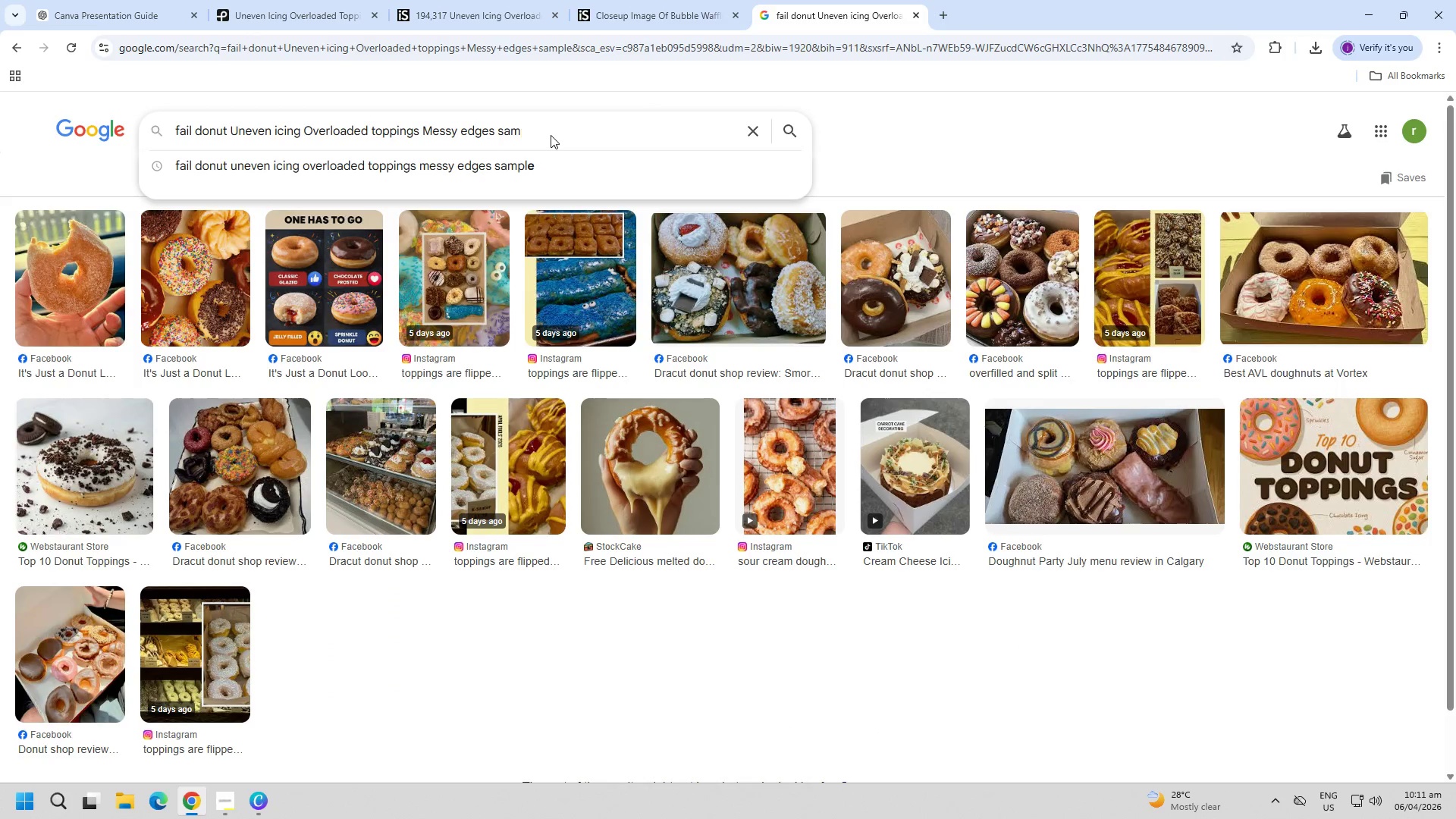 
key(Backspace)
 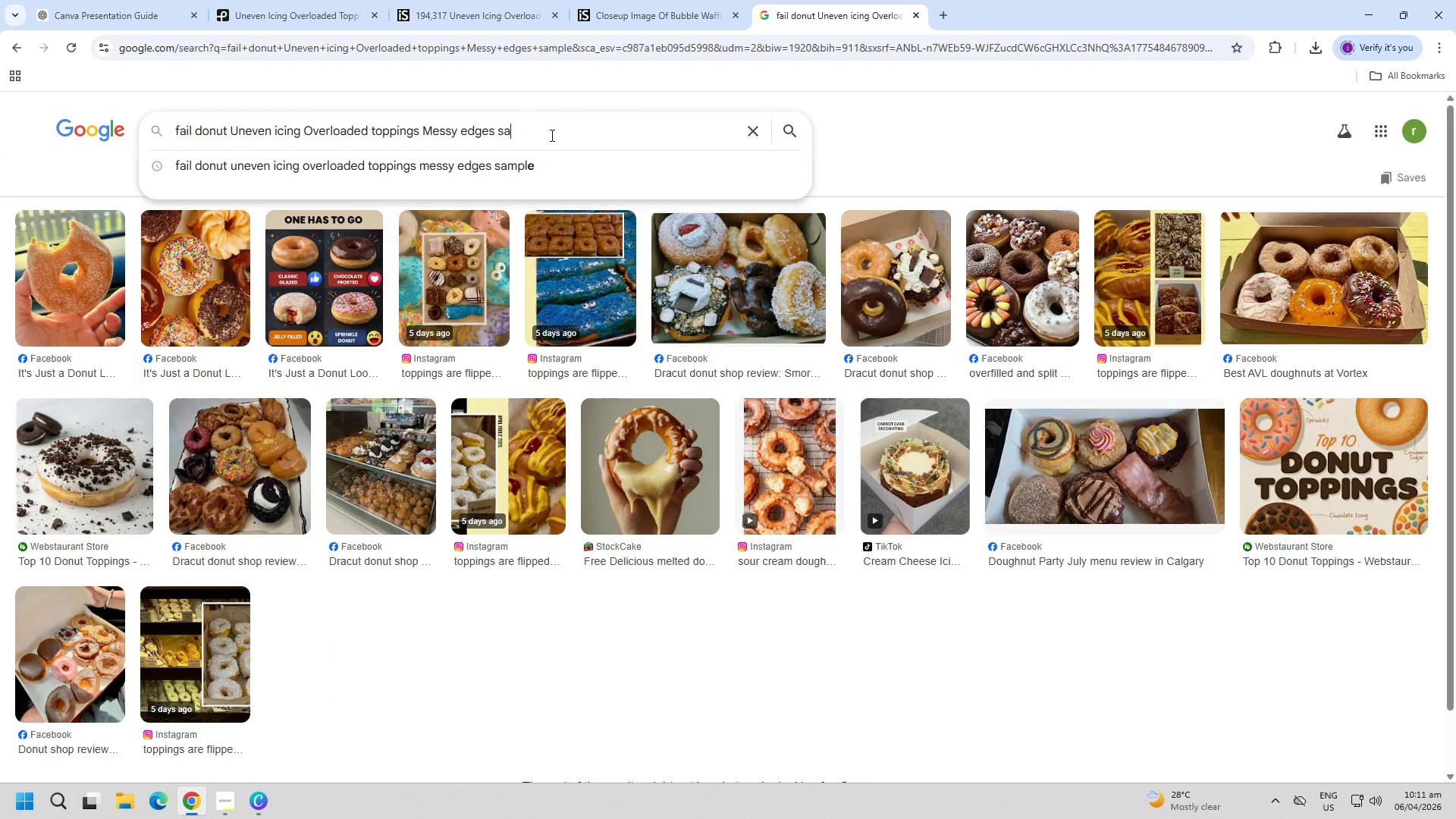 
key(Backspace)
 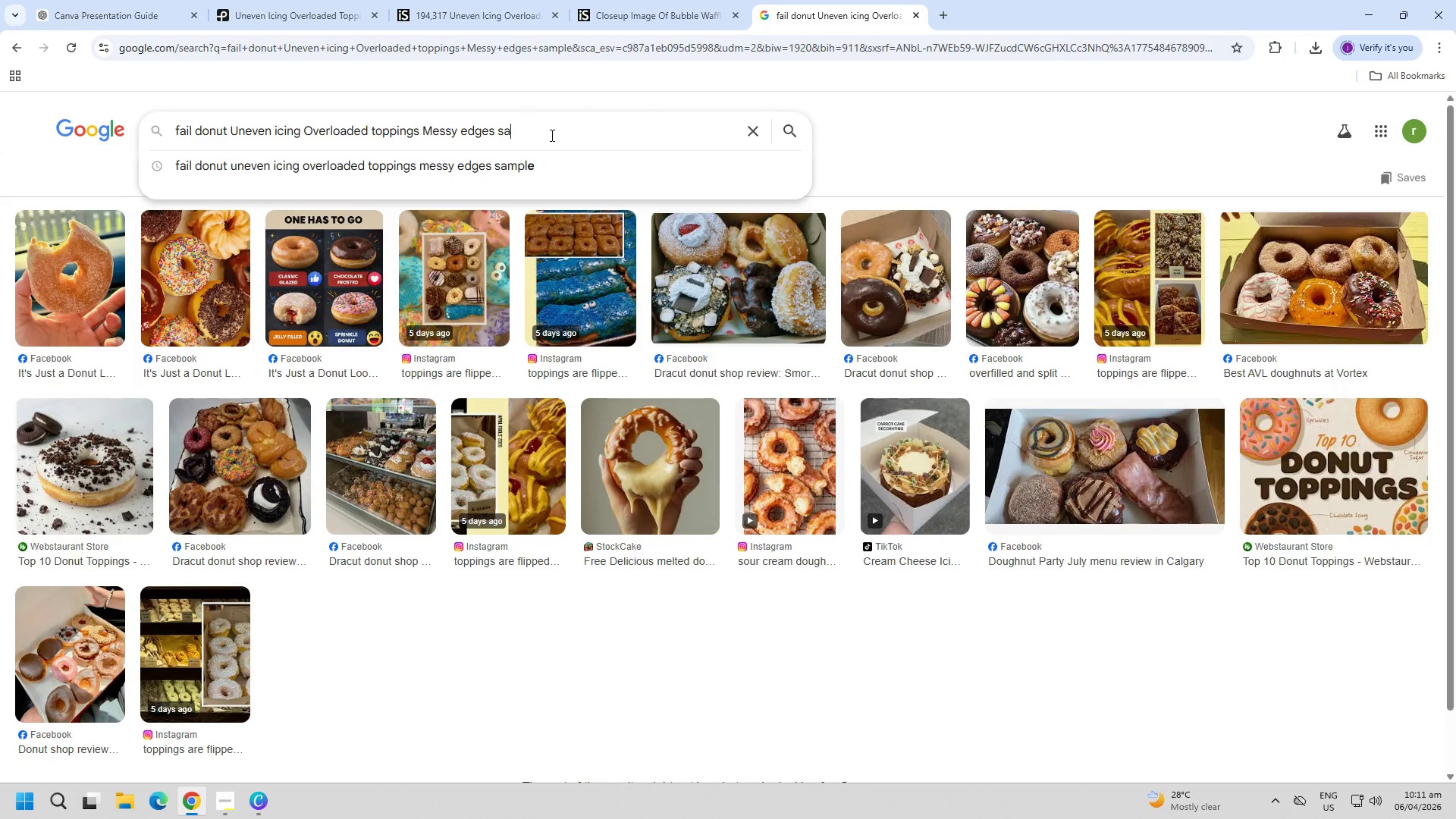 
key(Backspace)
 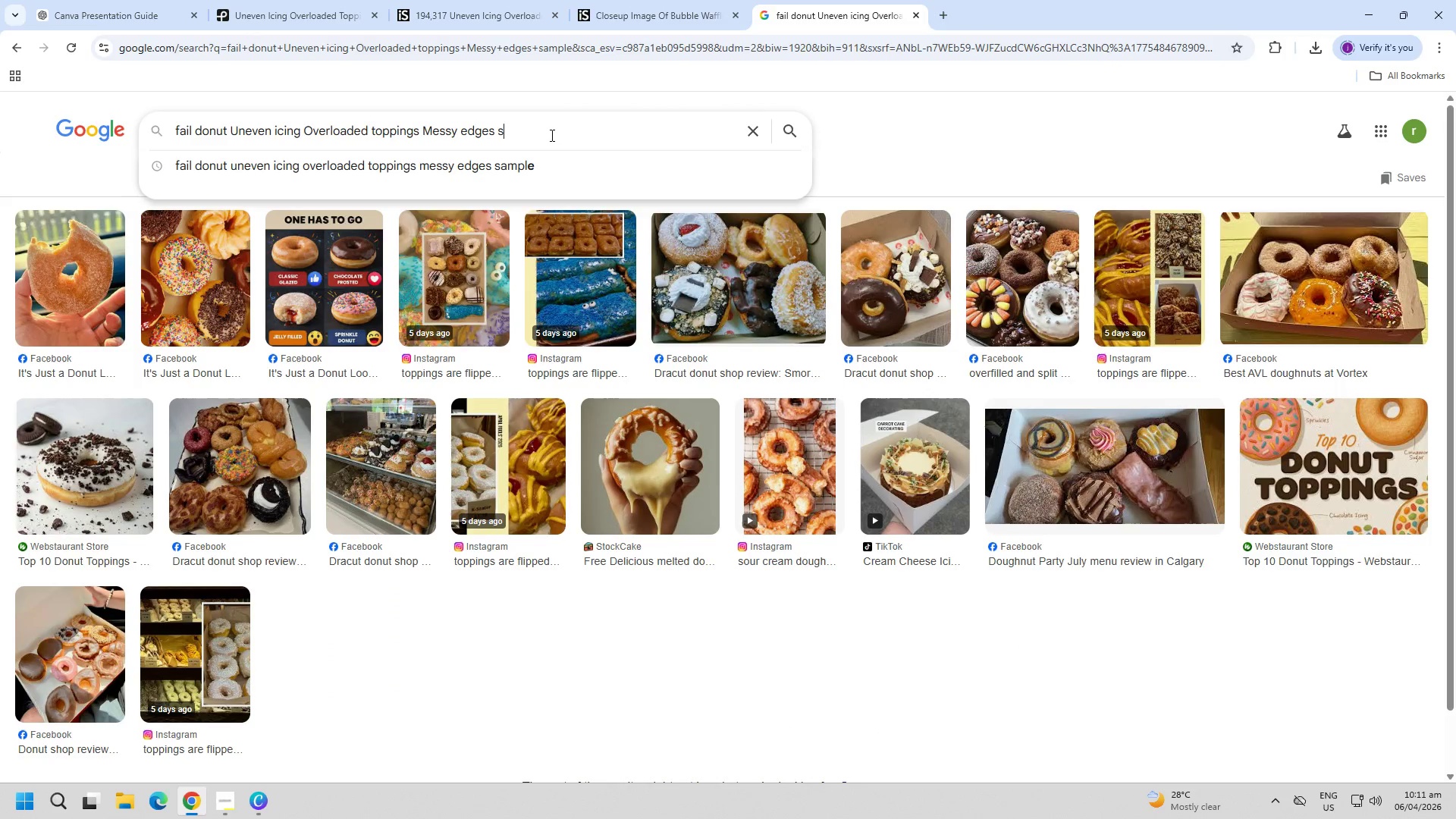 
key(Backspace)
 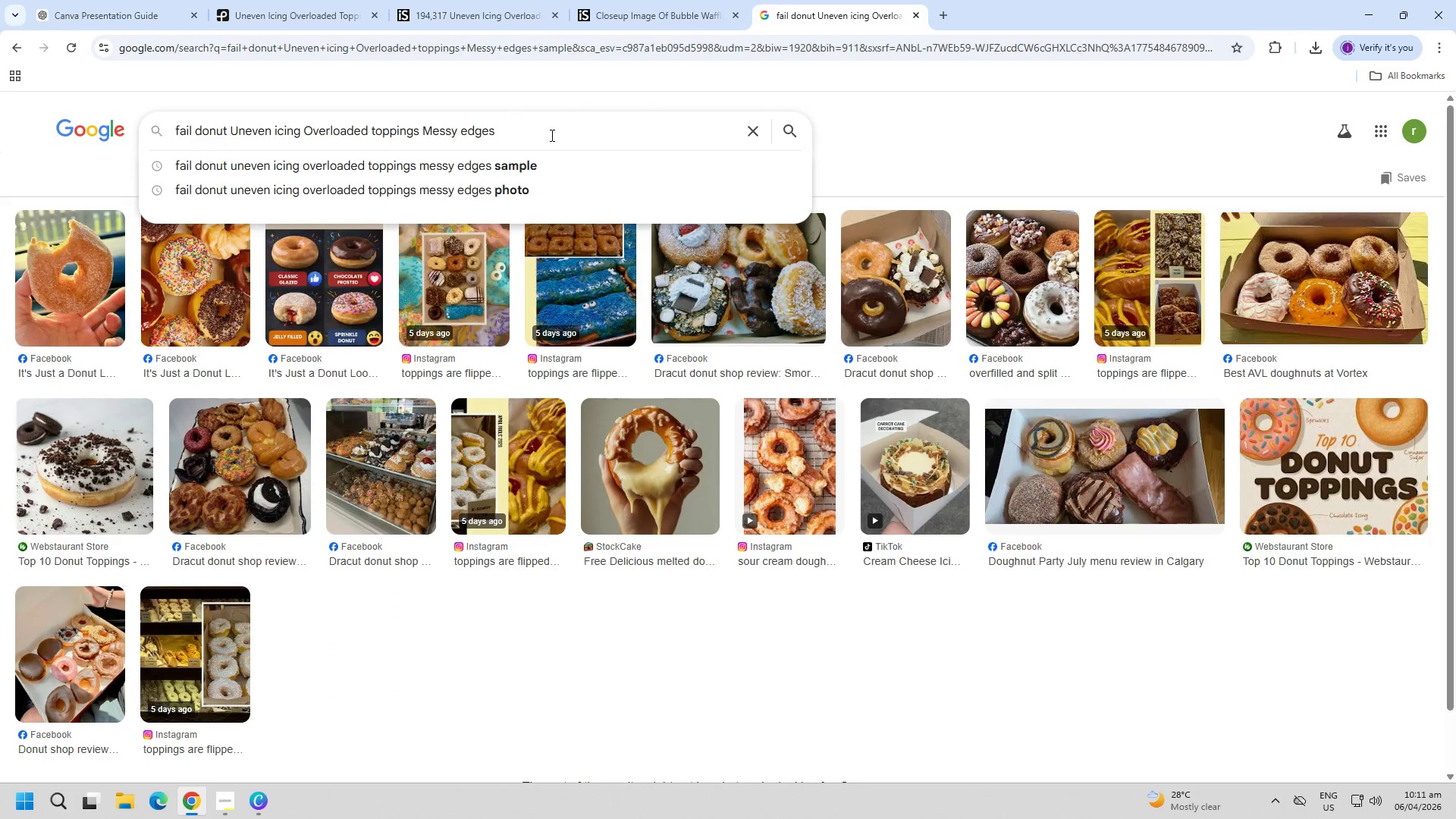 
key(Enter)
 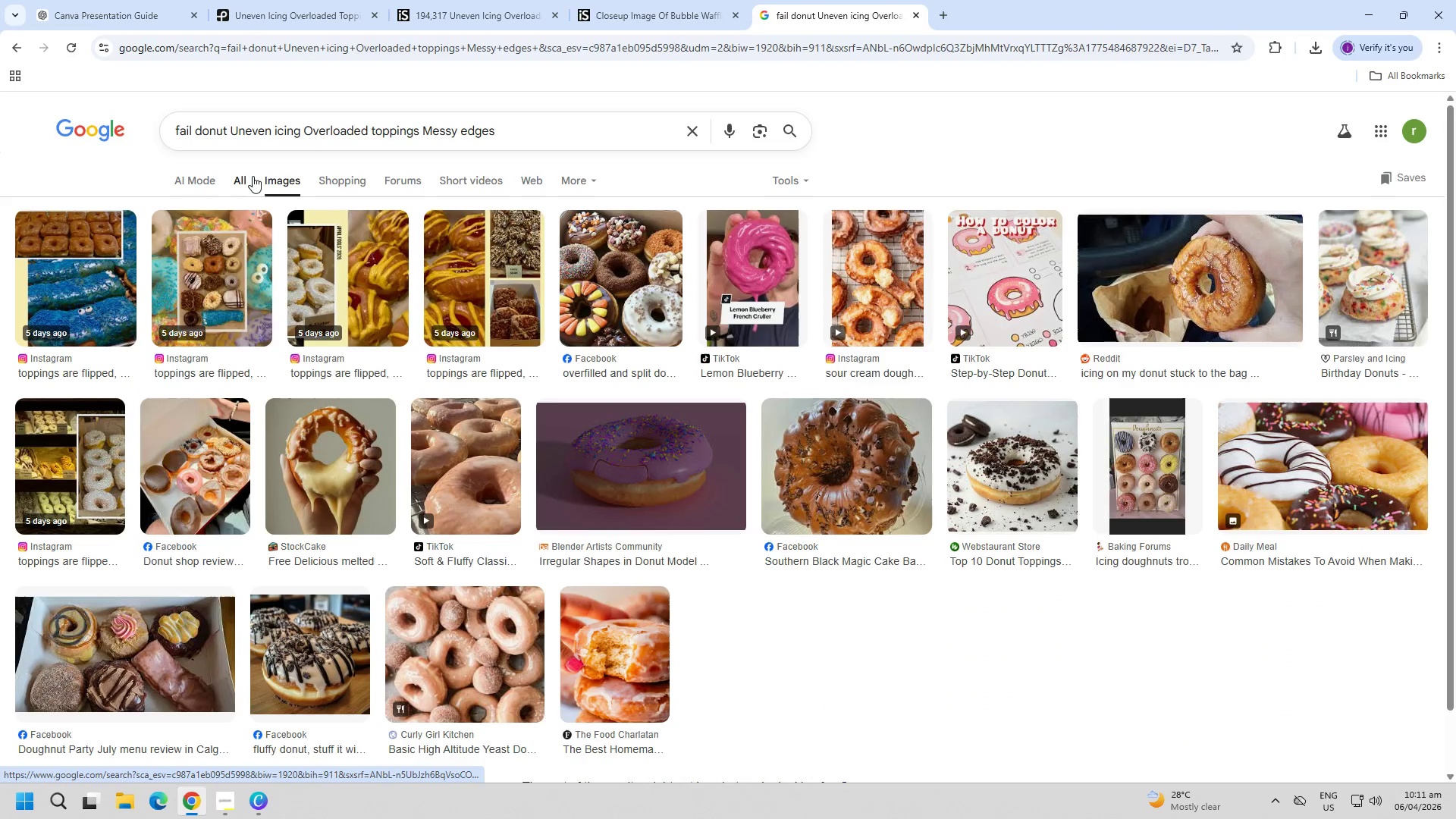 
left_click([244, 177])
 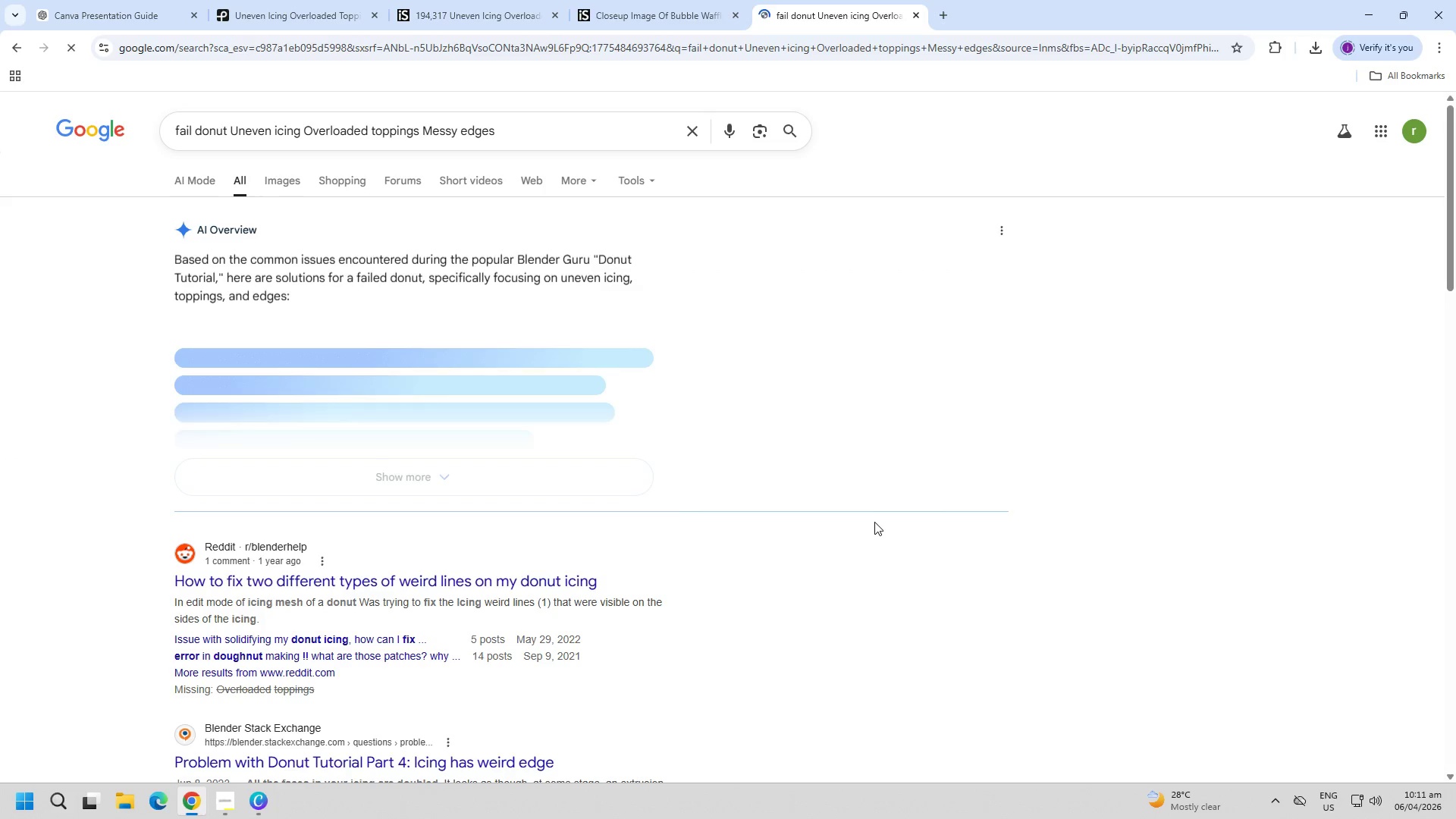 
scroll: coordinate [872, 536], scroll_direction: down, amount: 16.0
 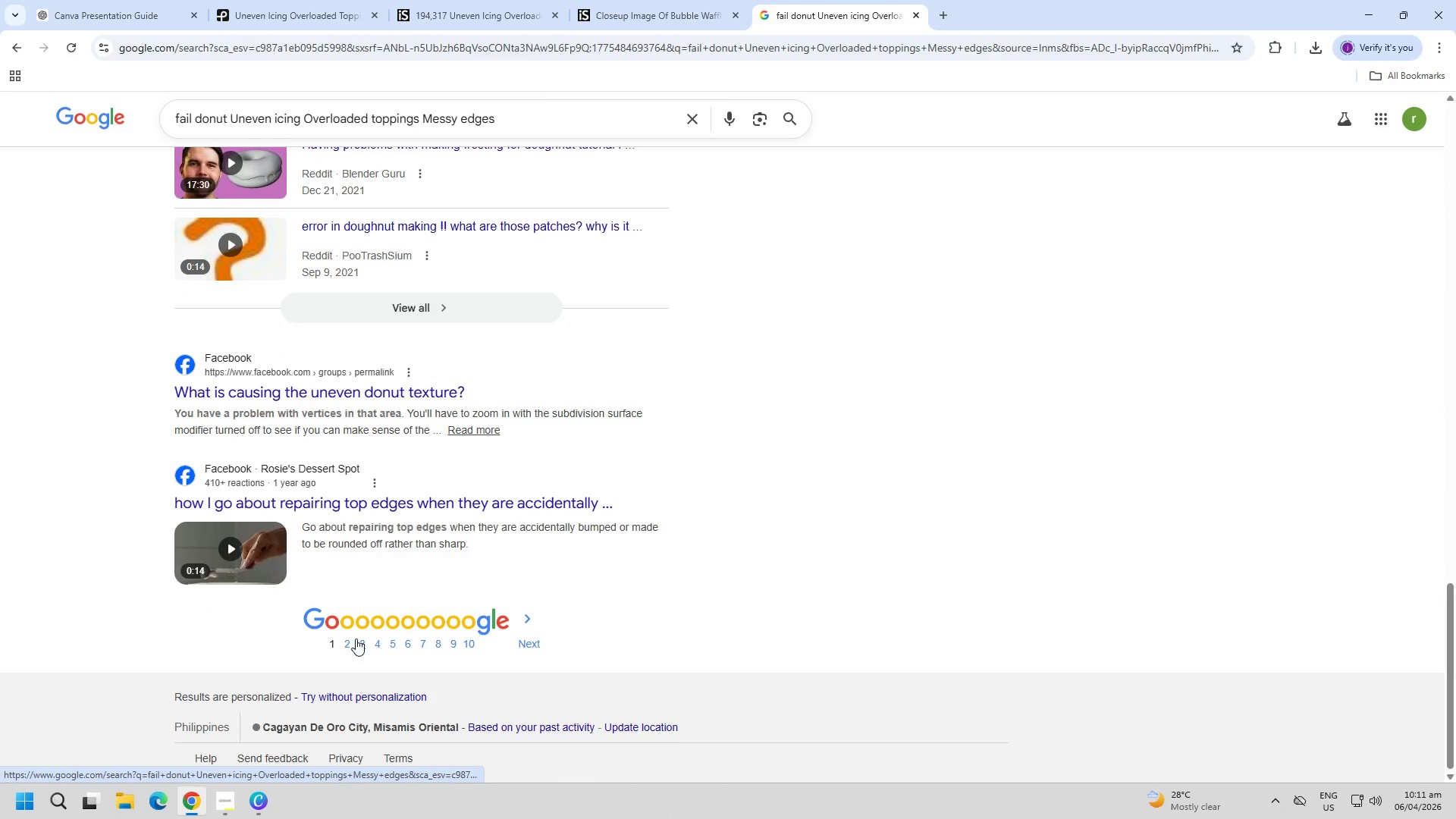 
left_click([443, 0])
 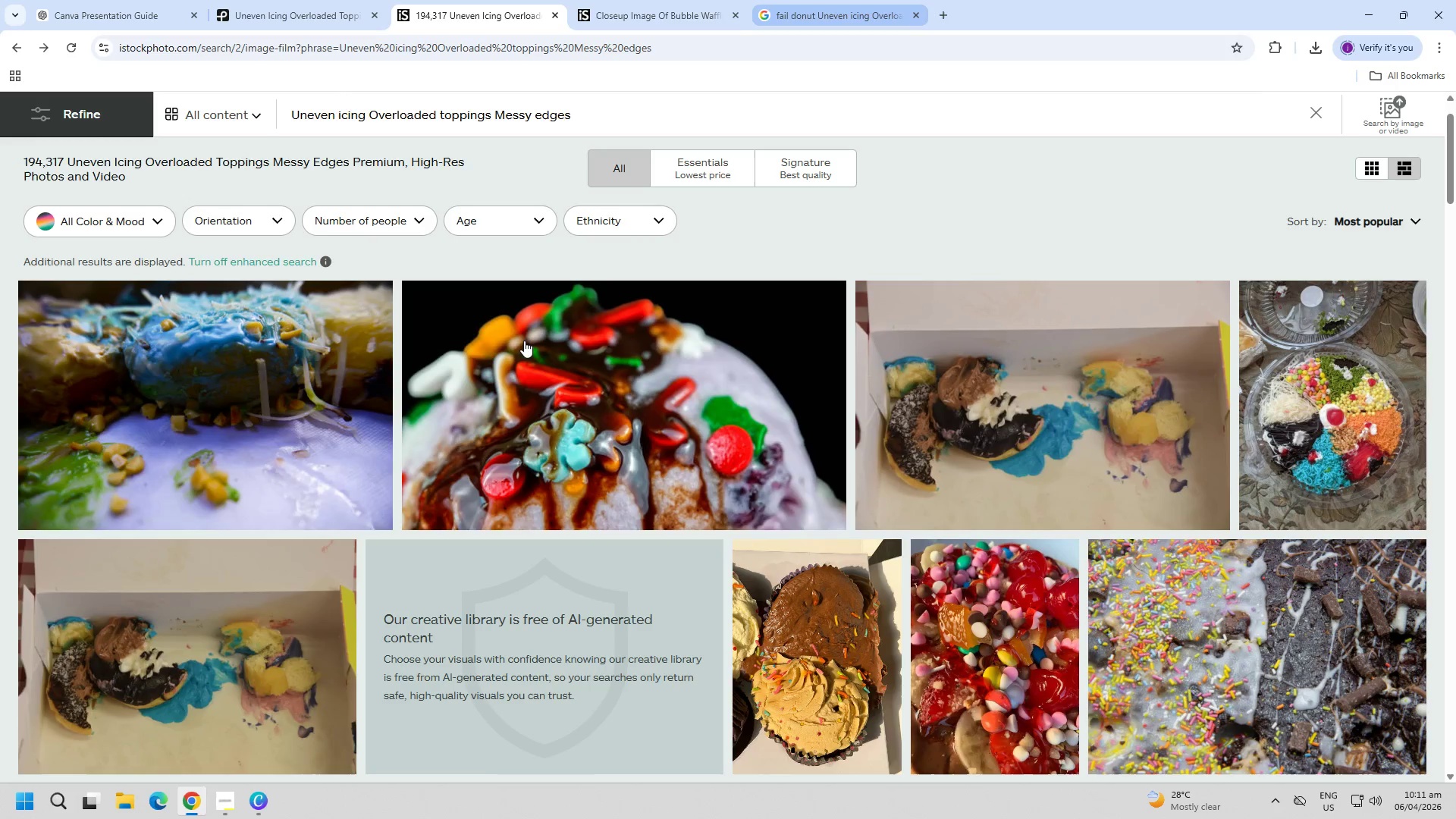 
left_click([253, 588])
 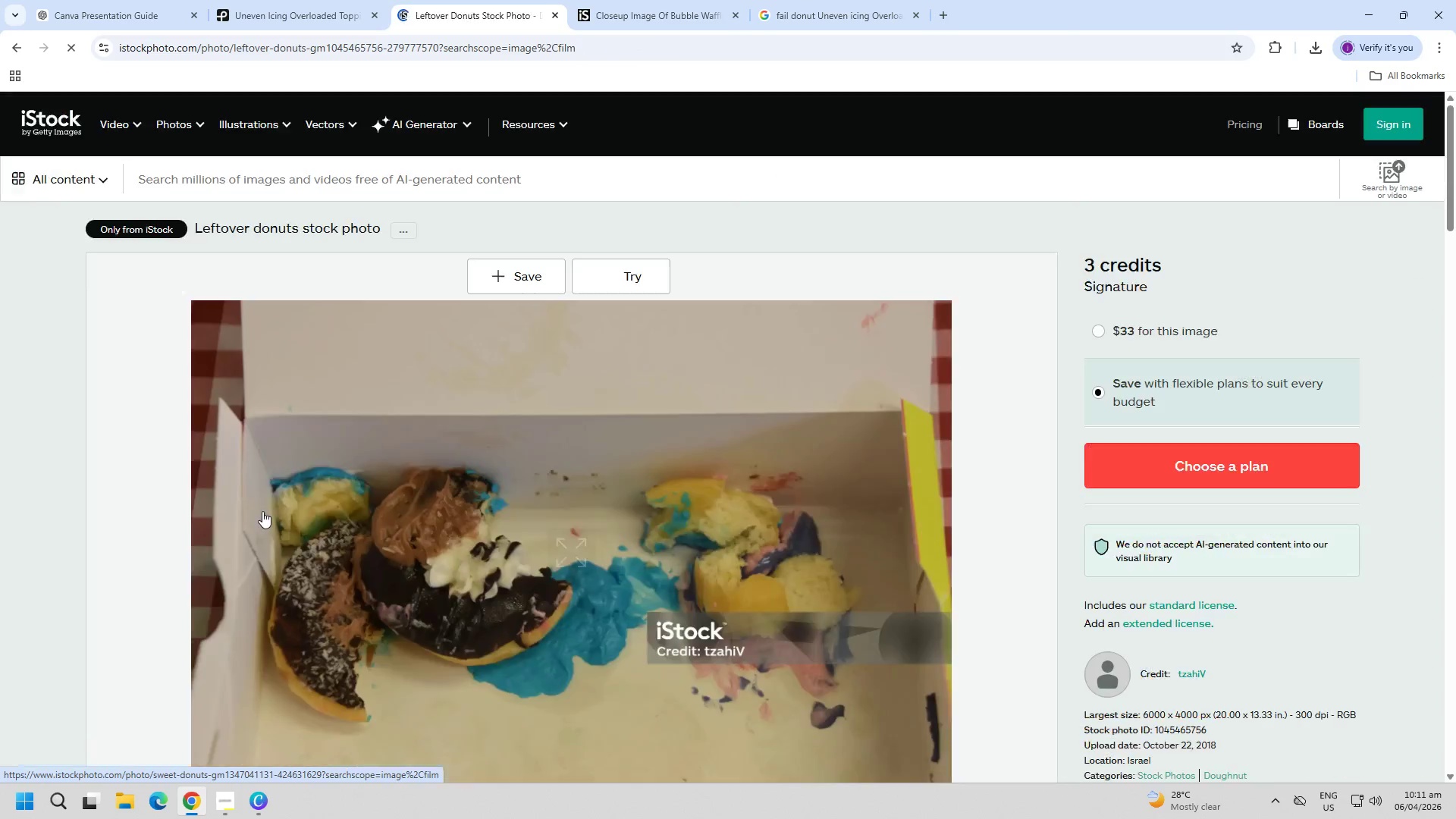 
key(Backquote)
 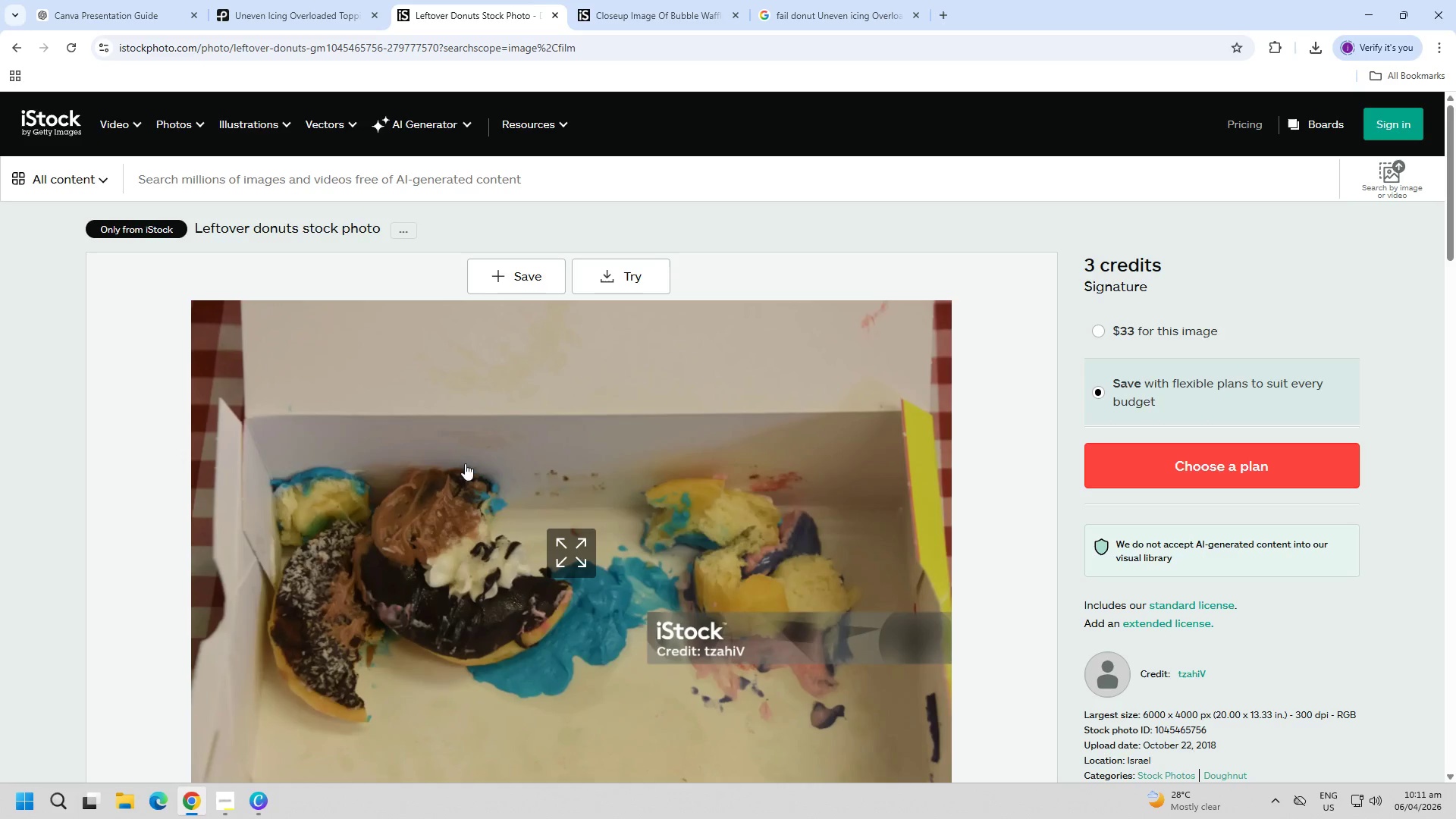 
key(Escape)
 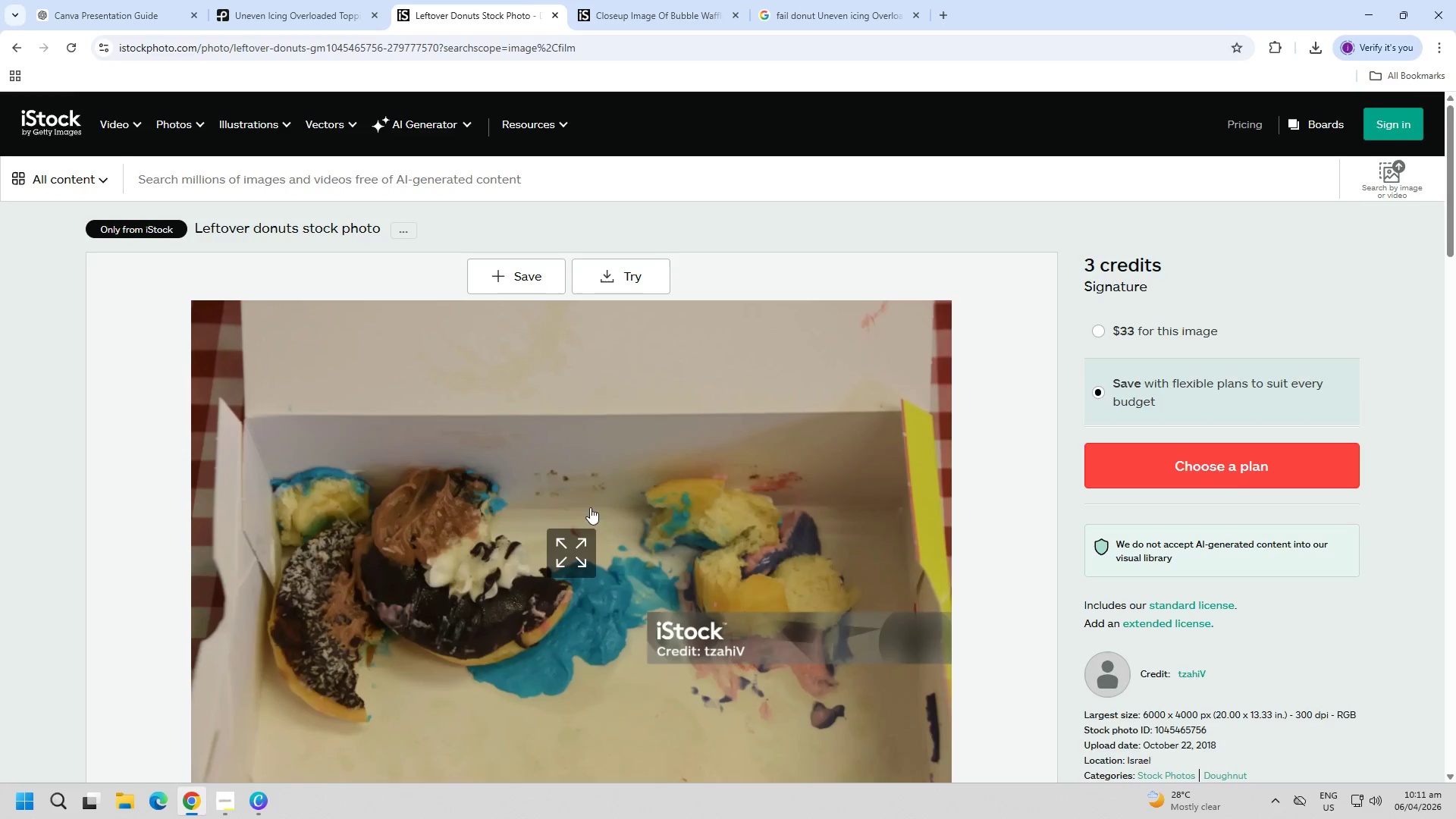 
scroll: coordinate [617, 510], scroll_direction: down, amount: 1.0
 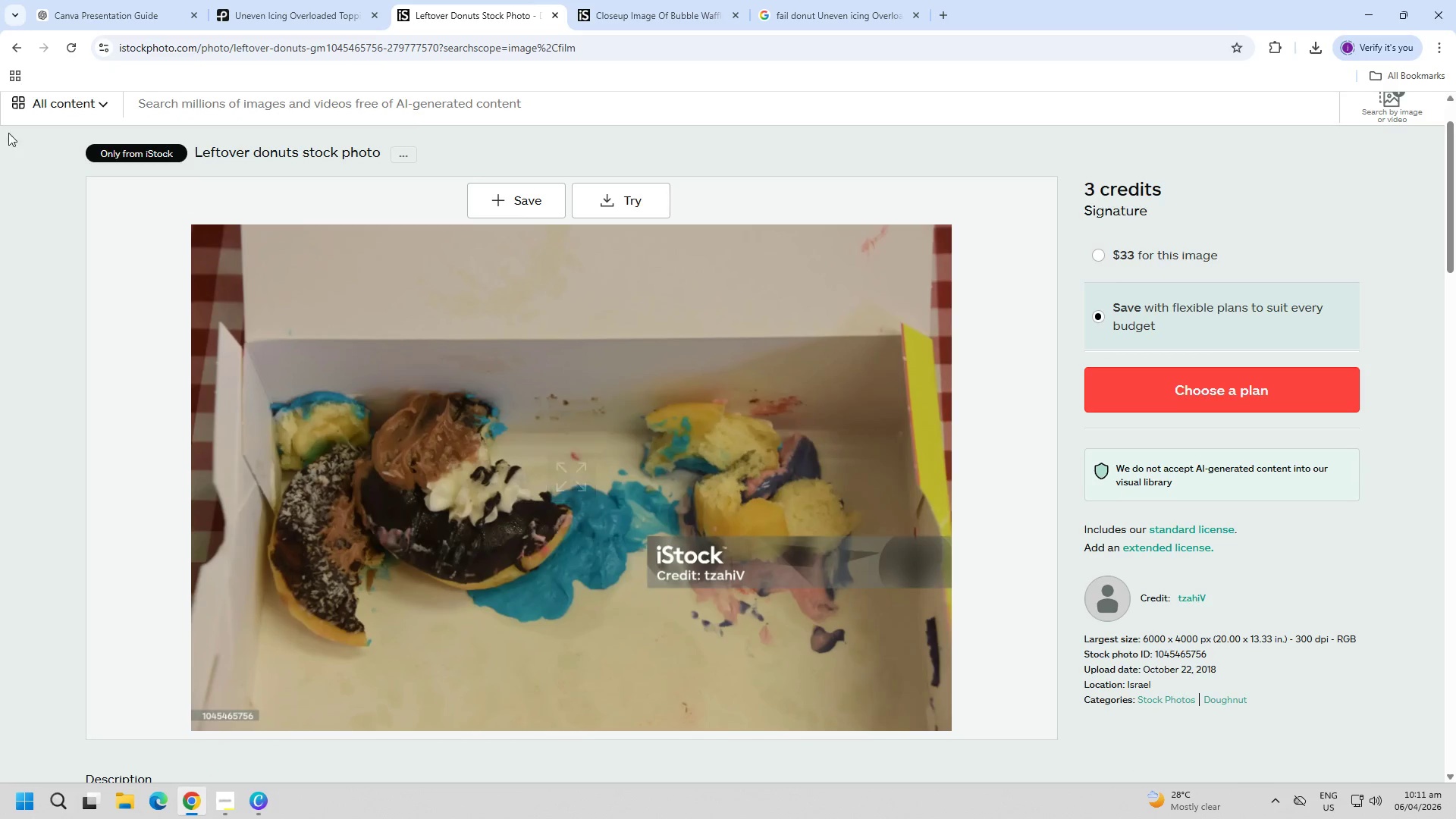 
left_click([24, 48])
 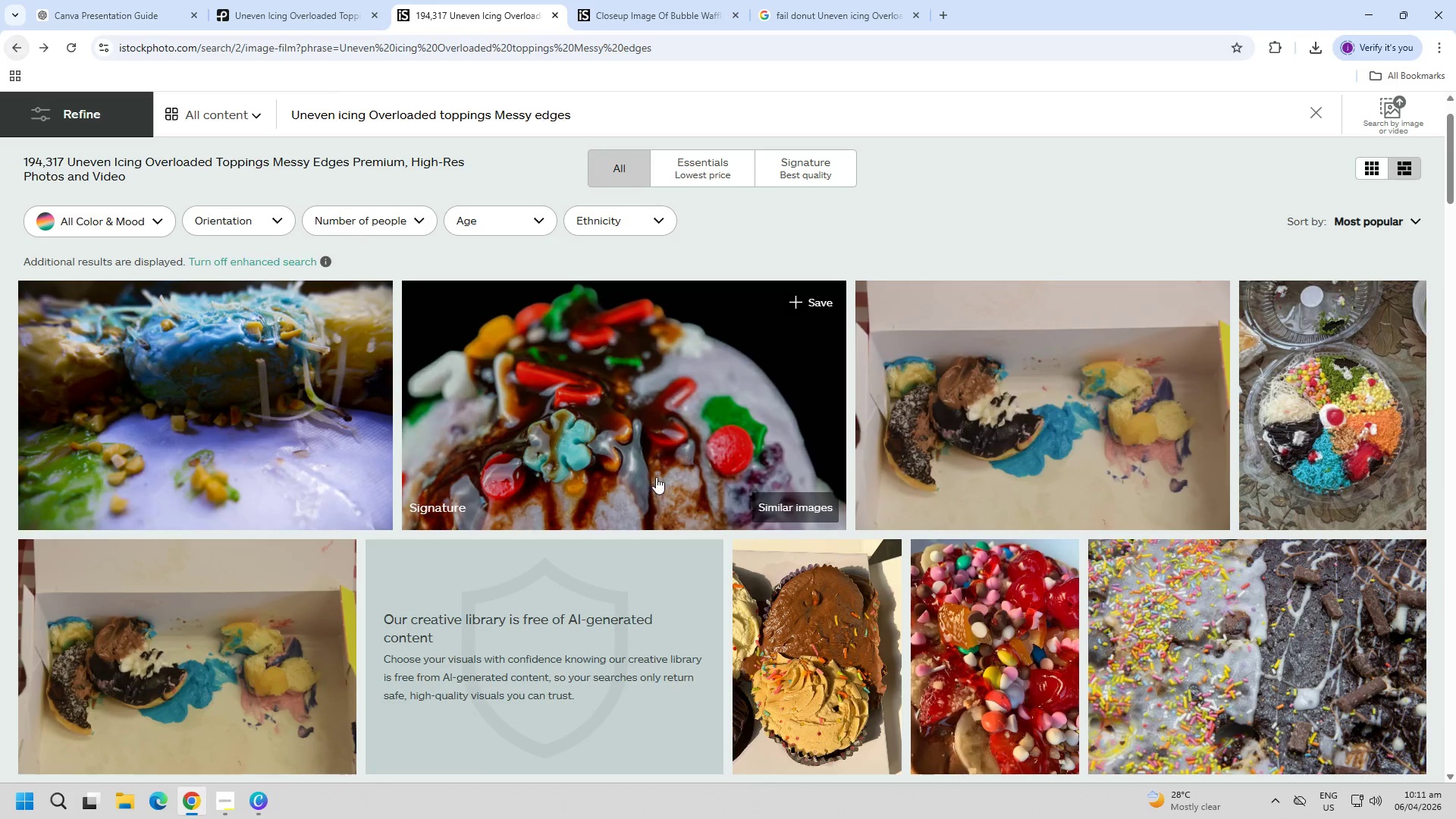 
left_click([952, 430])
 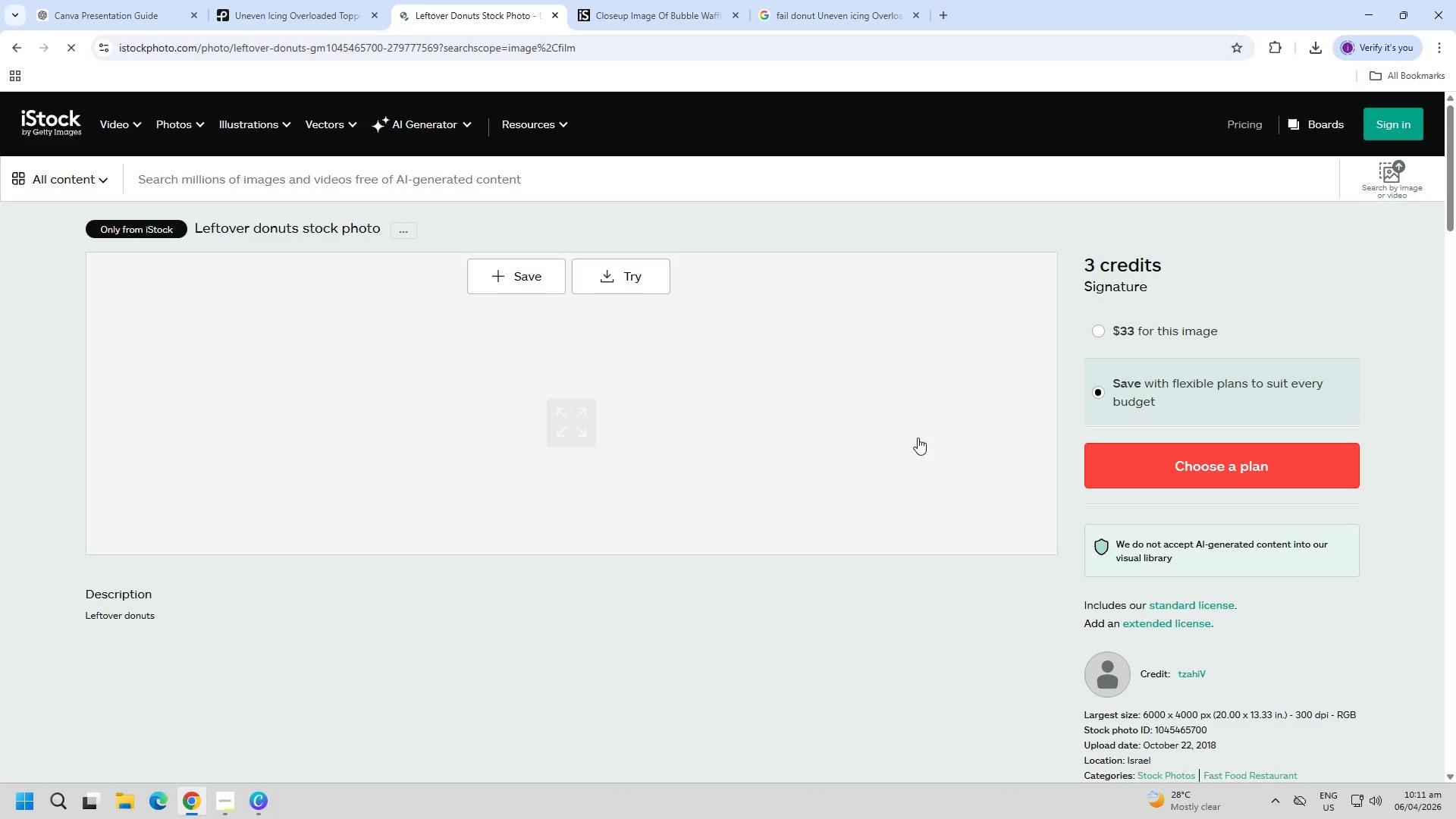 
scroll: coordinate [916, 438], scroll_direction: down, amount: 2.0
 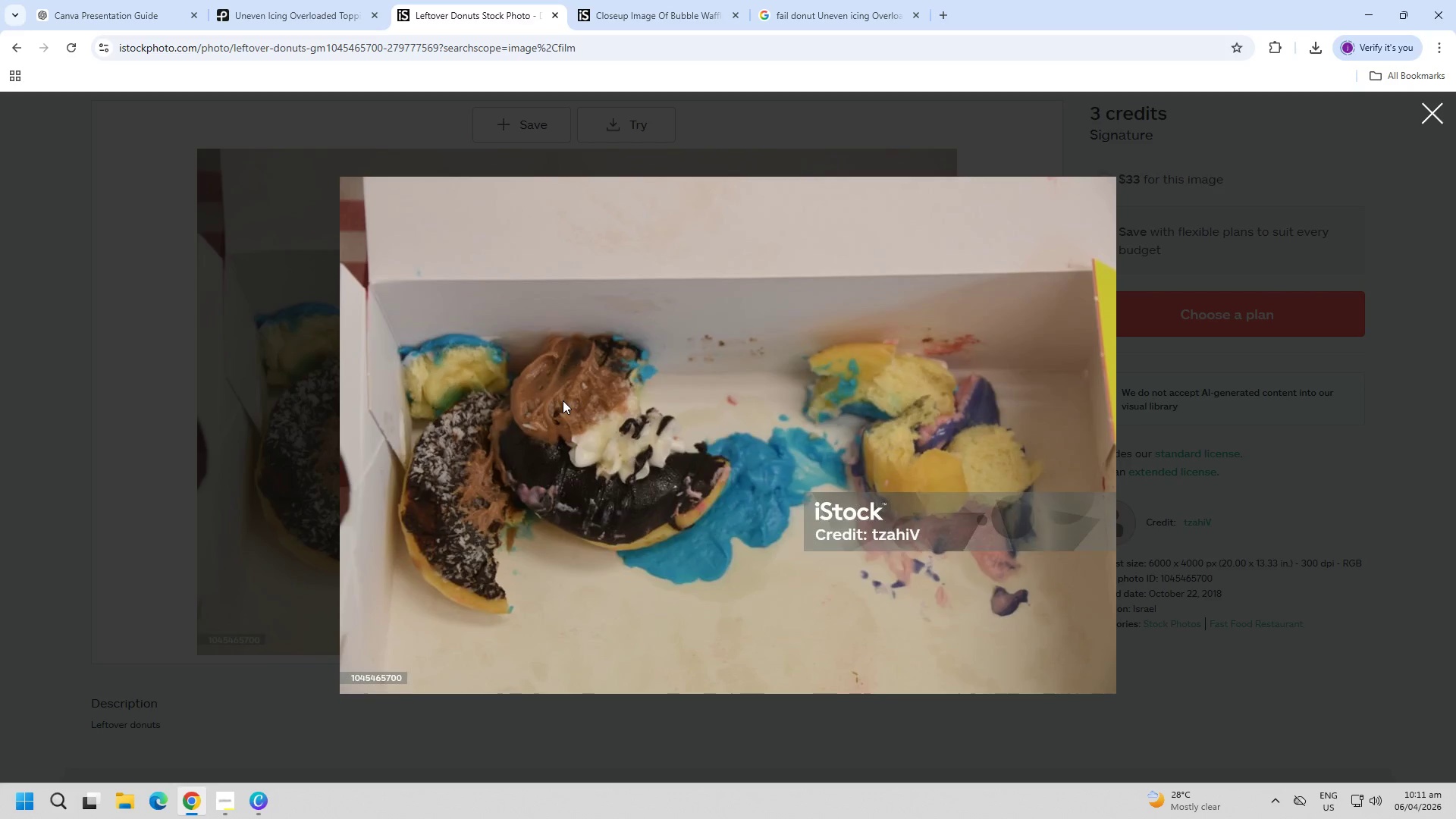 
key(PageDown)
 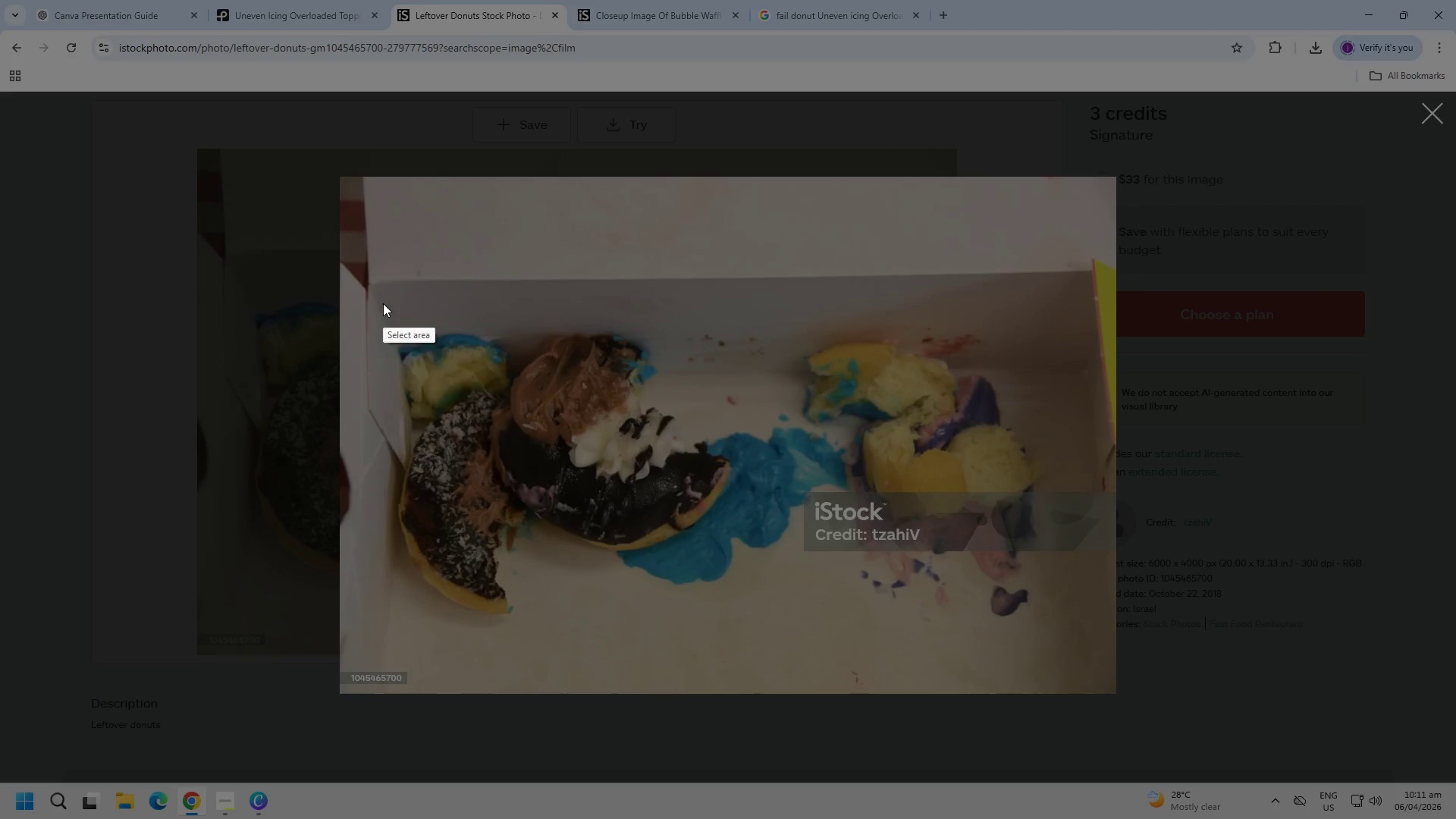 
left_click_drag(start_coordinate=[383, 280], to_coordinate=[762, 629])
 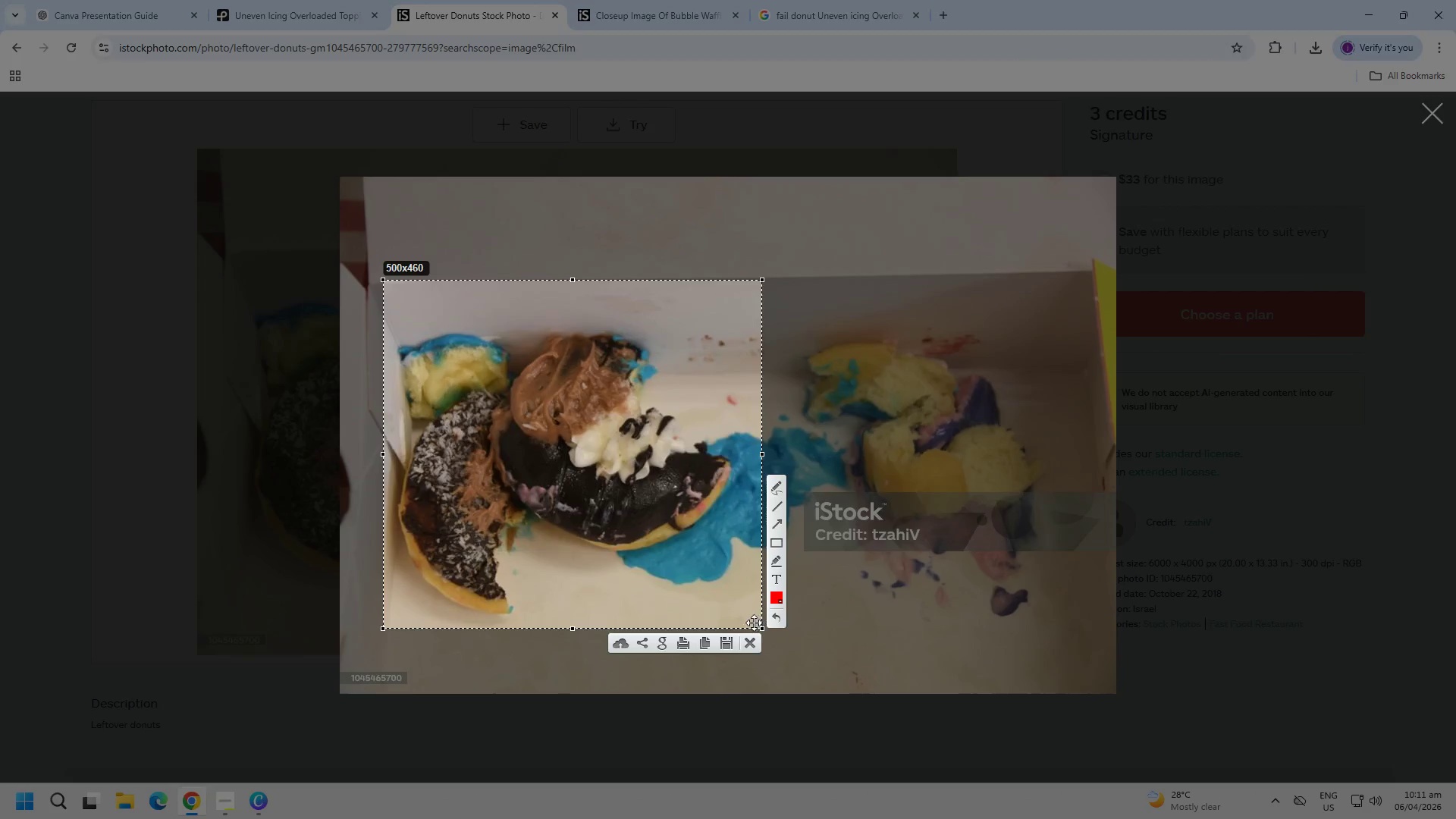 
key(Control+ControlLeft)
 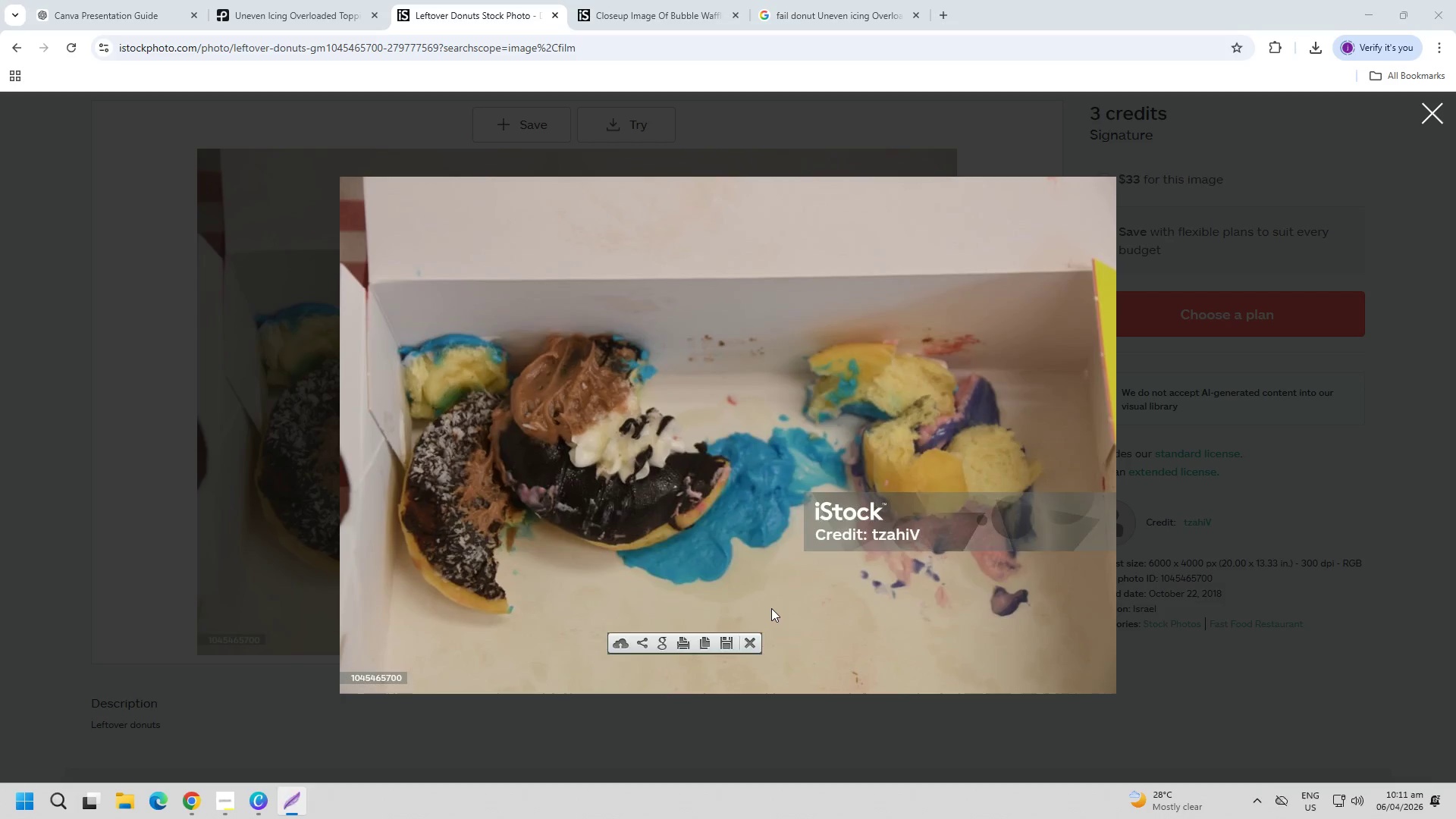 
key(Control+C)
 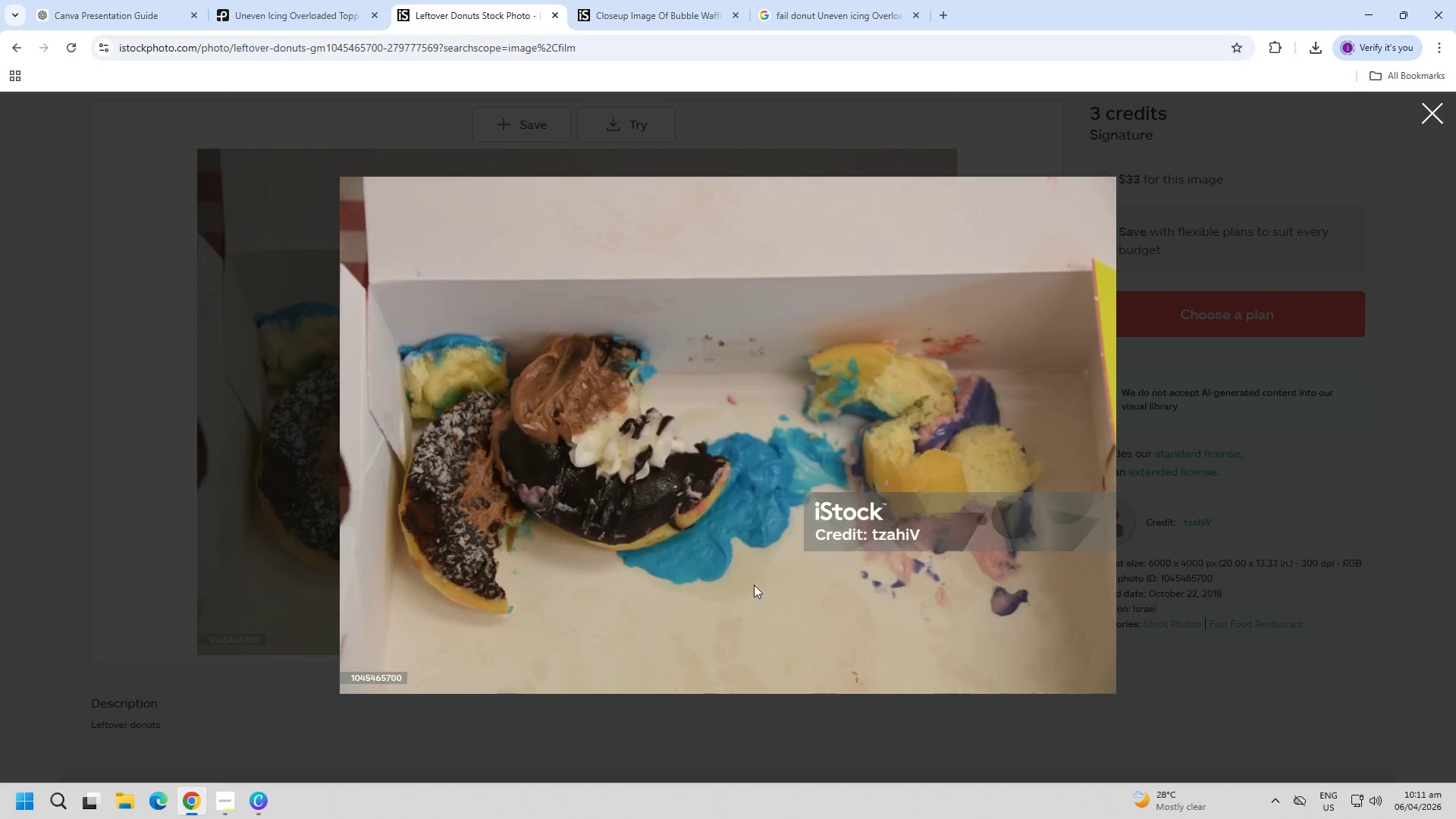 
key(Escape)
 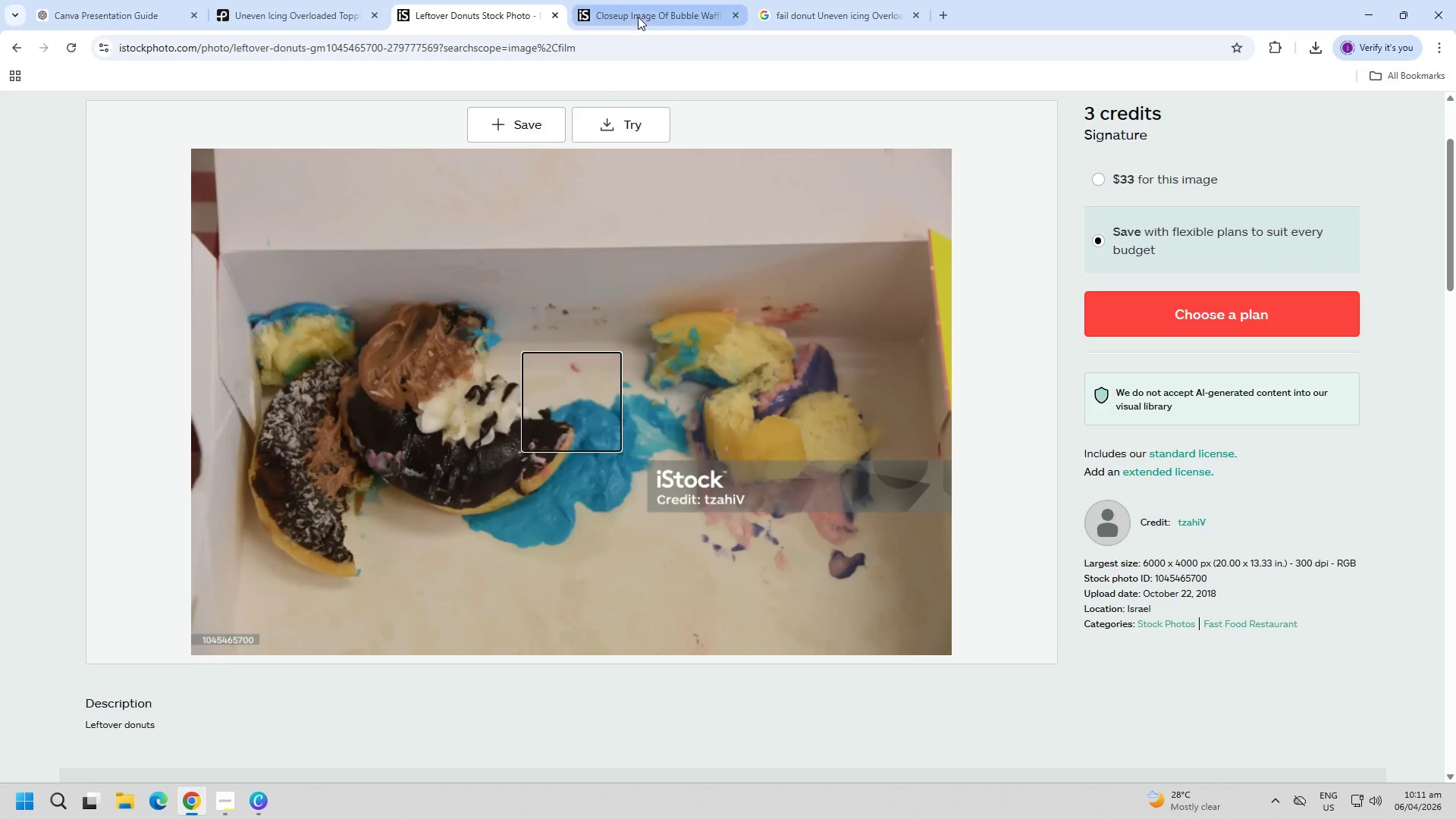 
left_click([736, 17])
 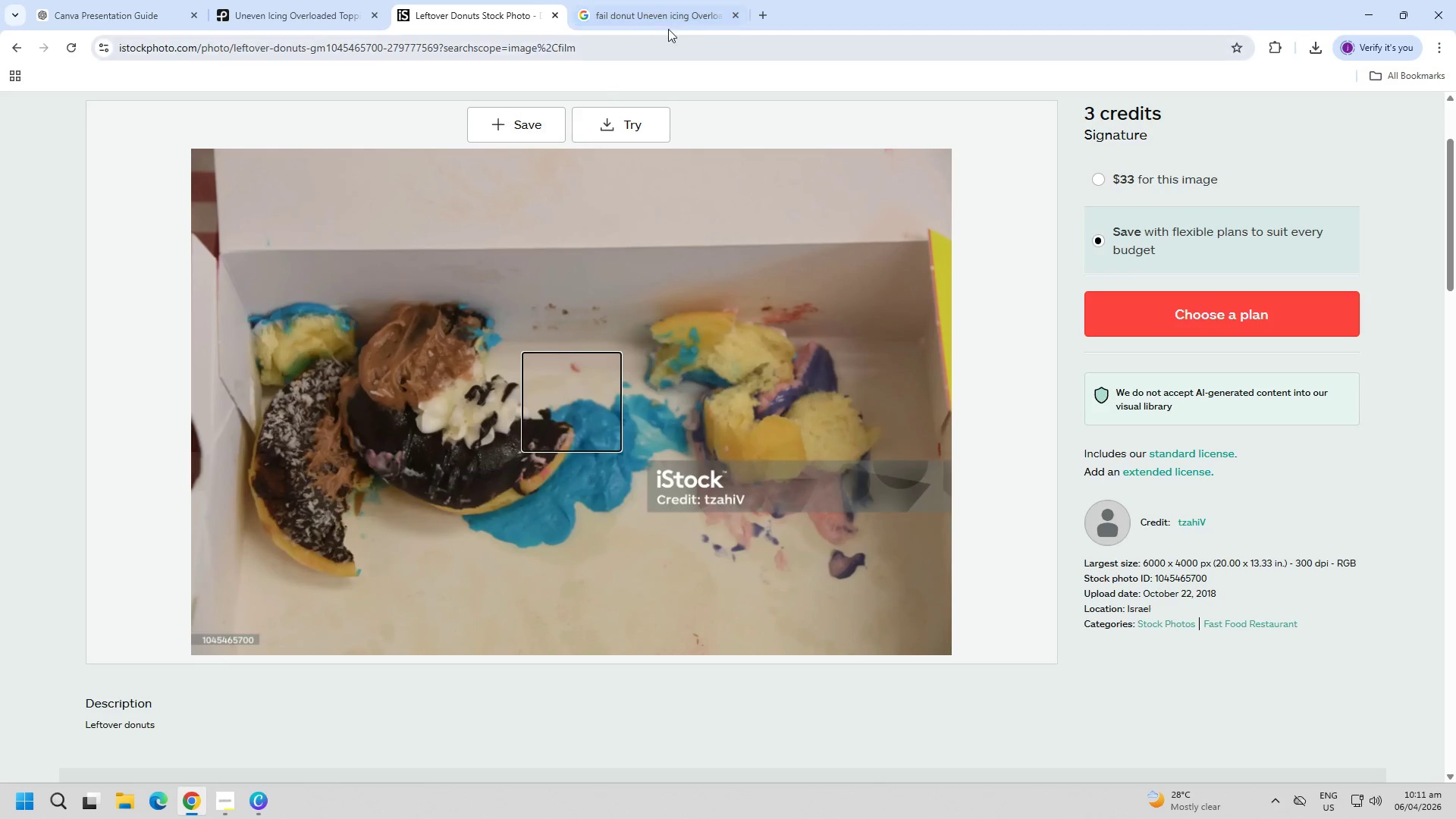 
left_click([735, 17])
 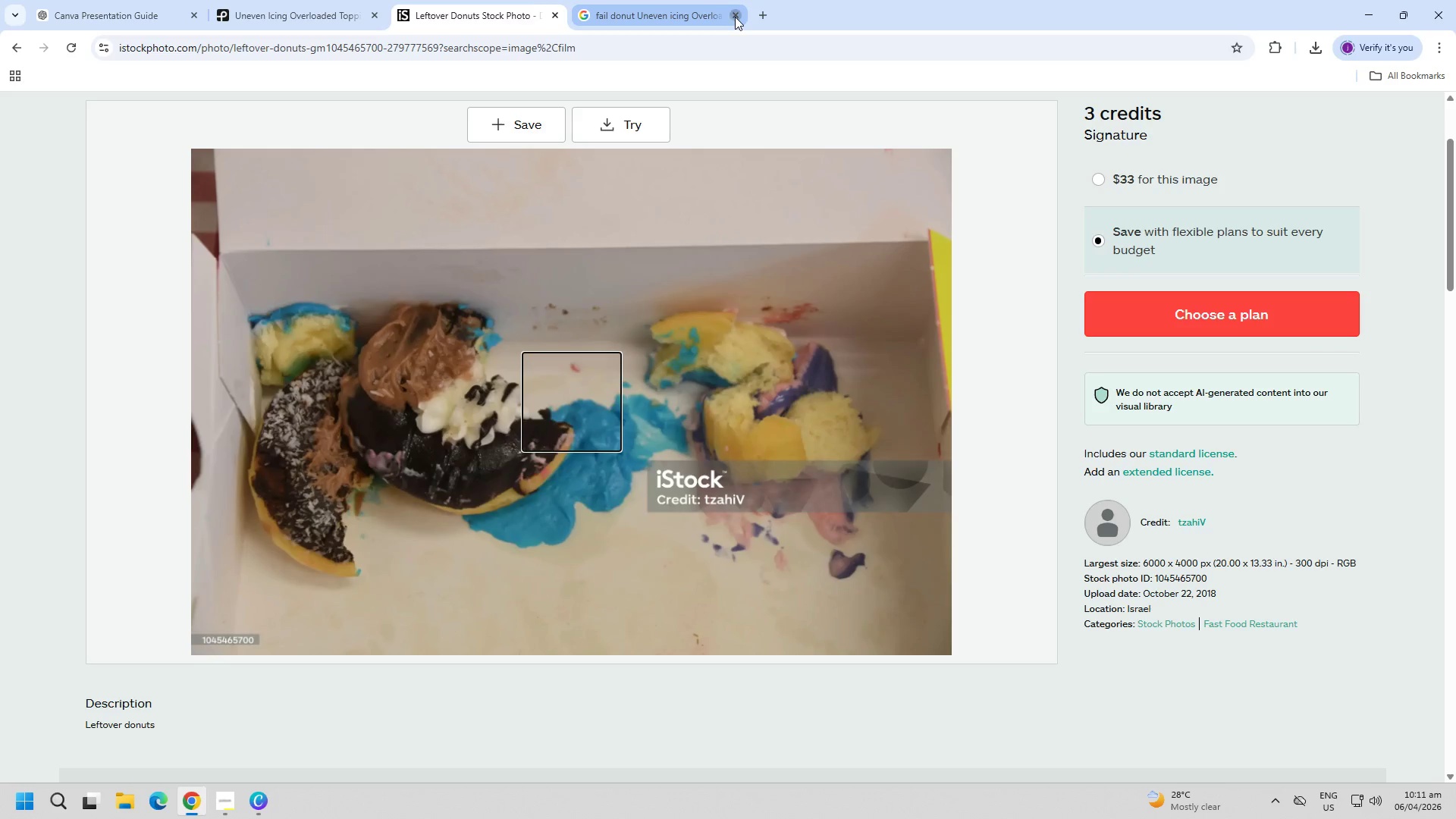 
key(Escape)
 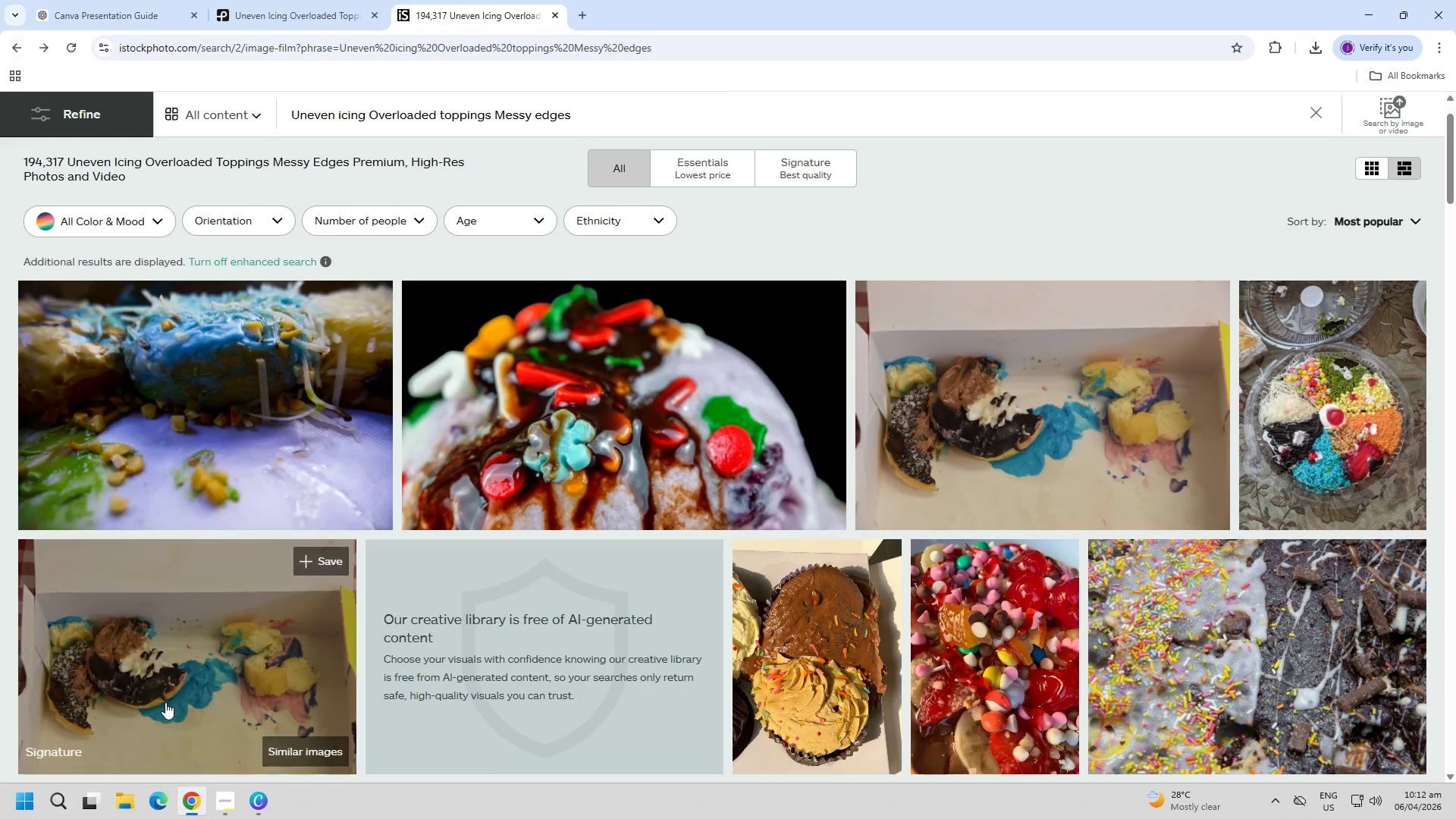 
left_click([246, 806])
 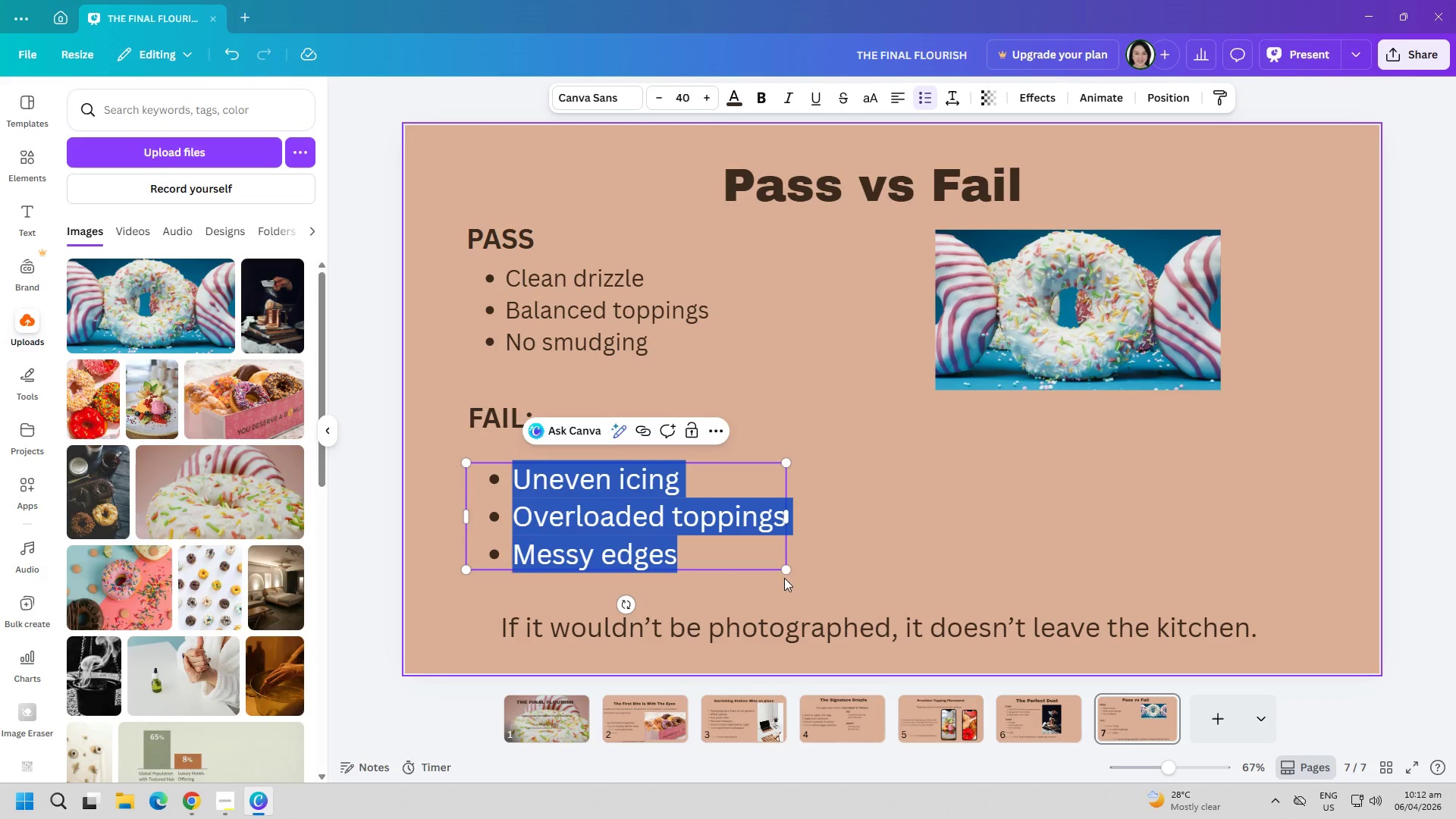 
left_click([979, 486])
 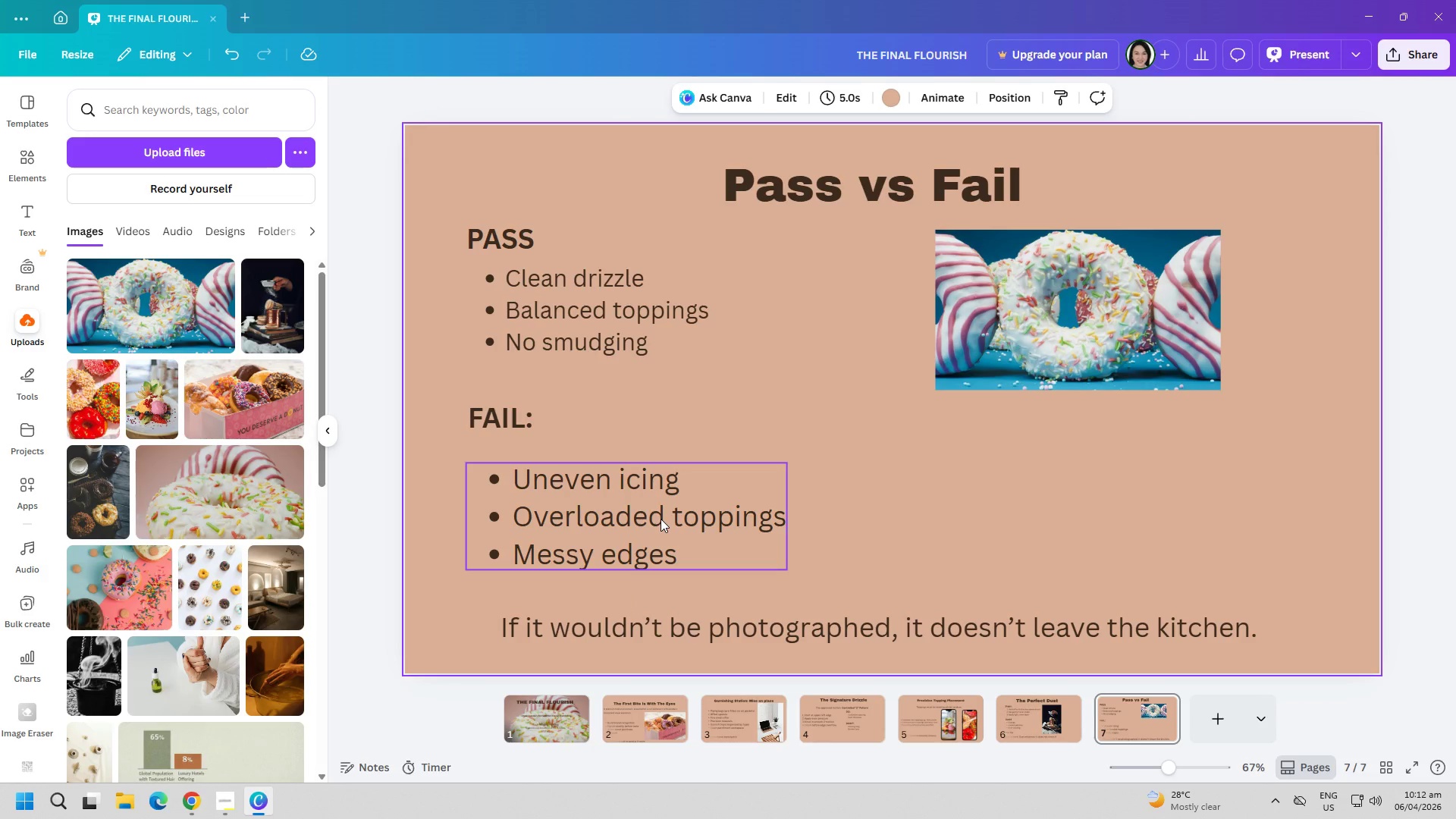 
wait(12.12)
 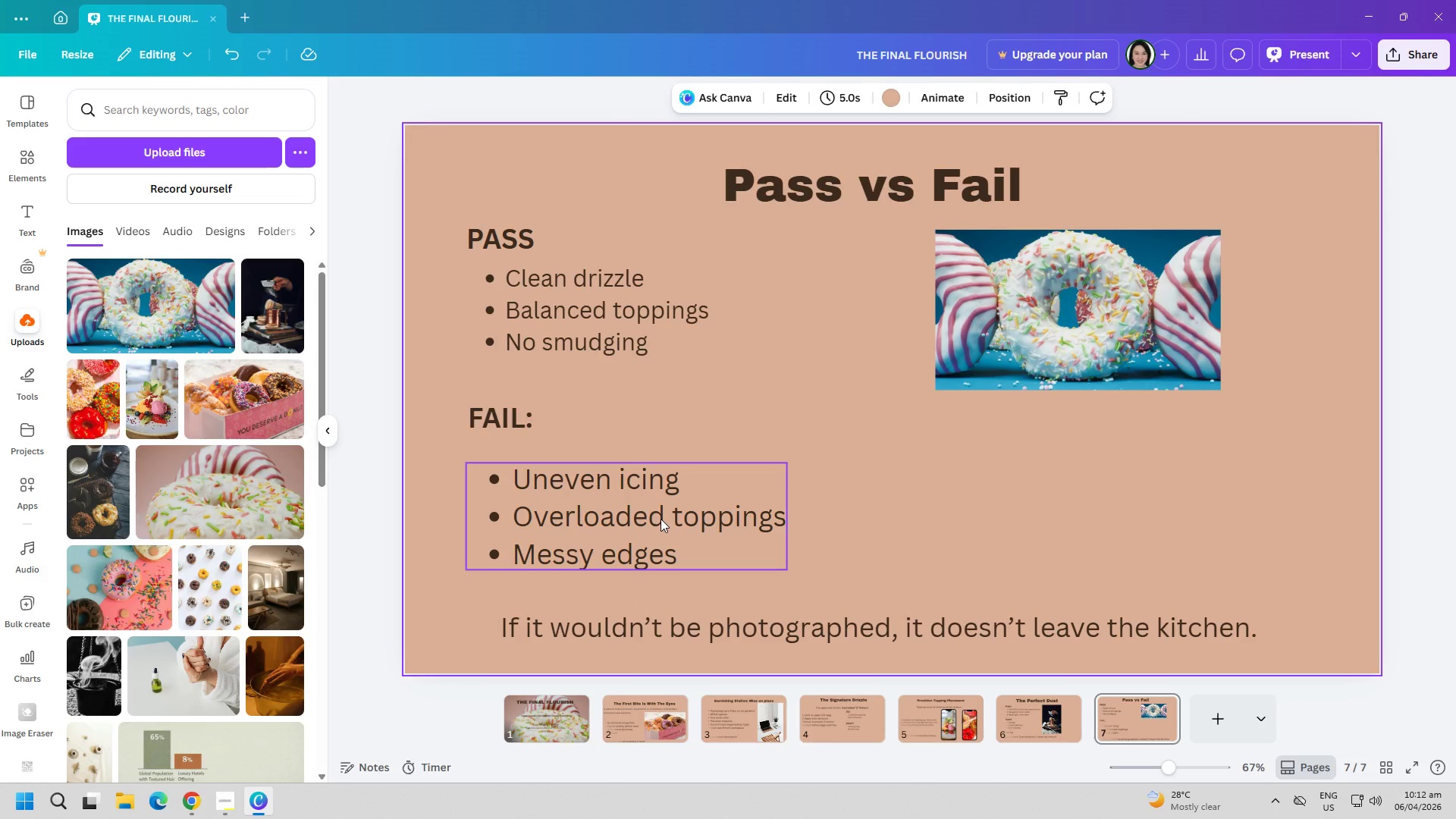 
double_click([661, 554])
 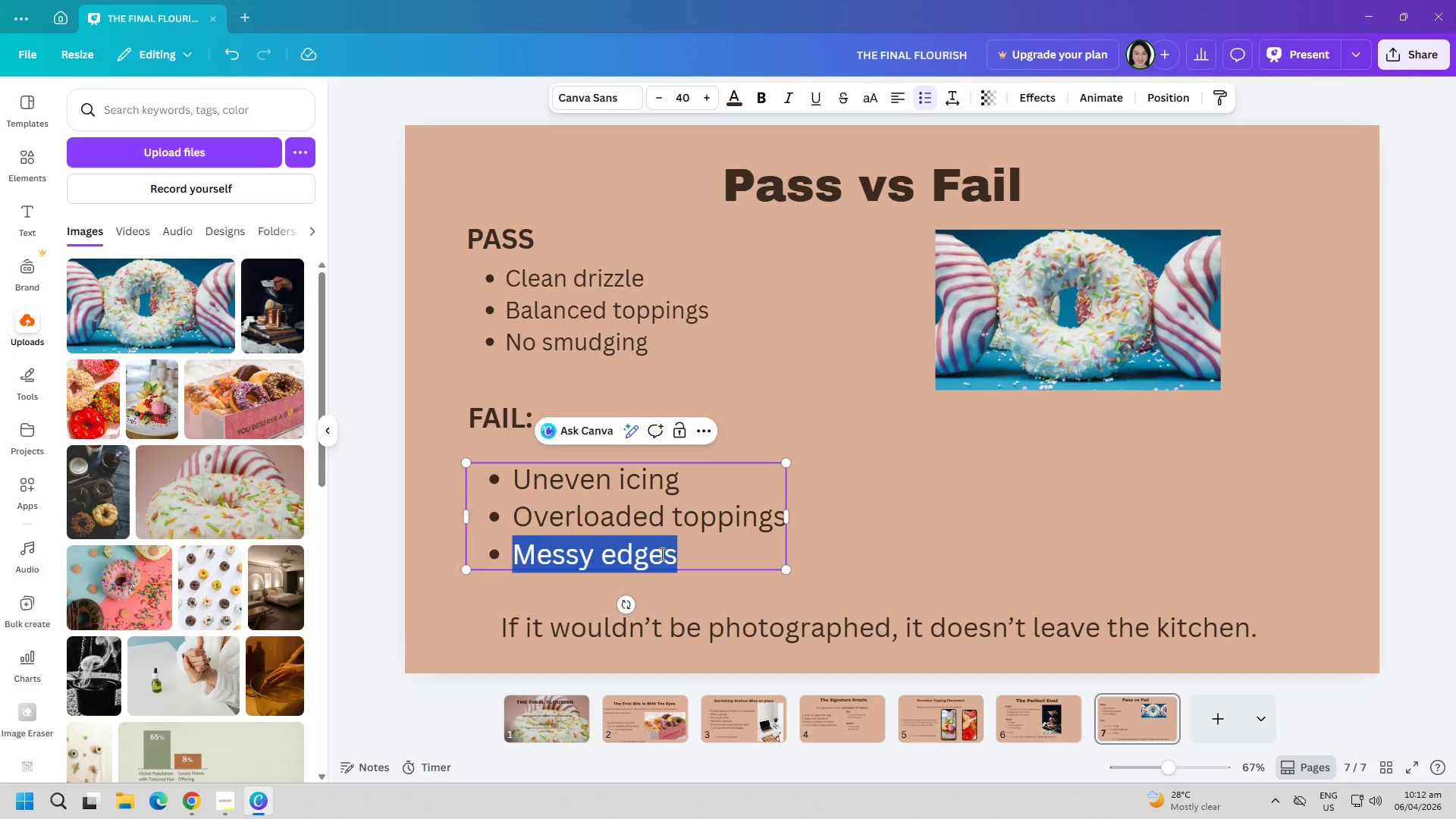 
triple_click([661, 554])
 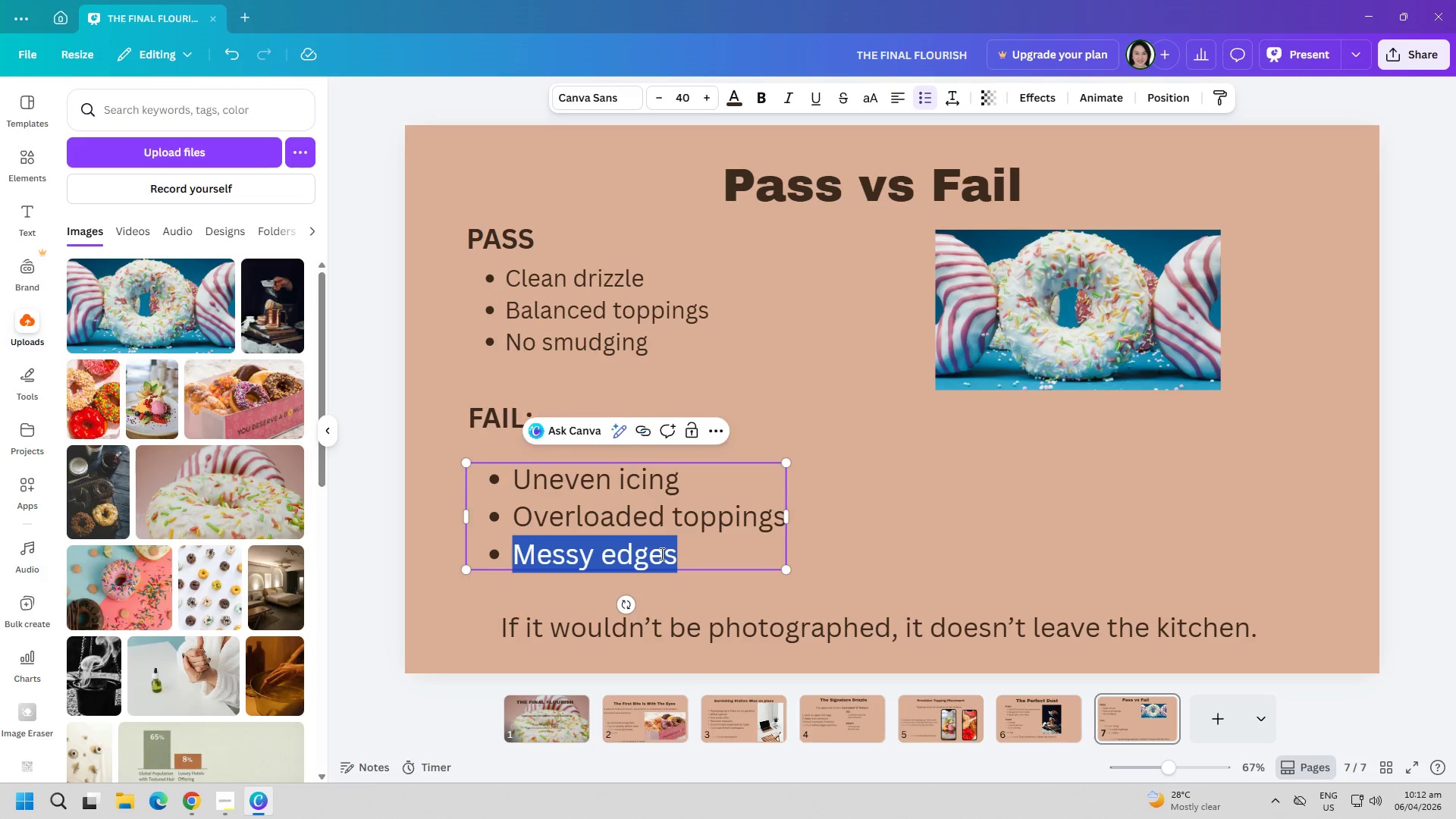 
triple_click([661, 554])
 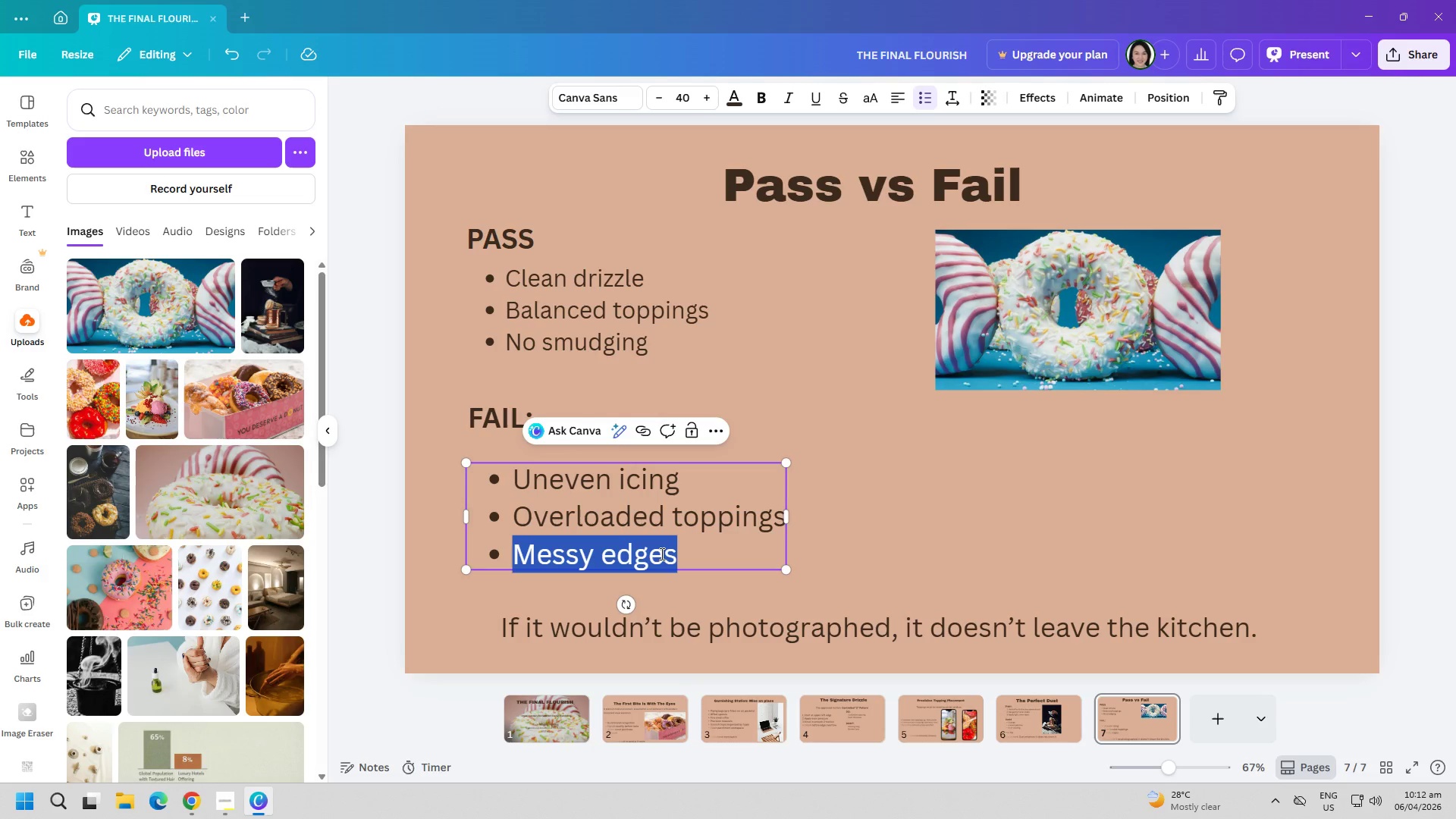 
triple_click([661, 554])
 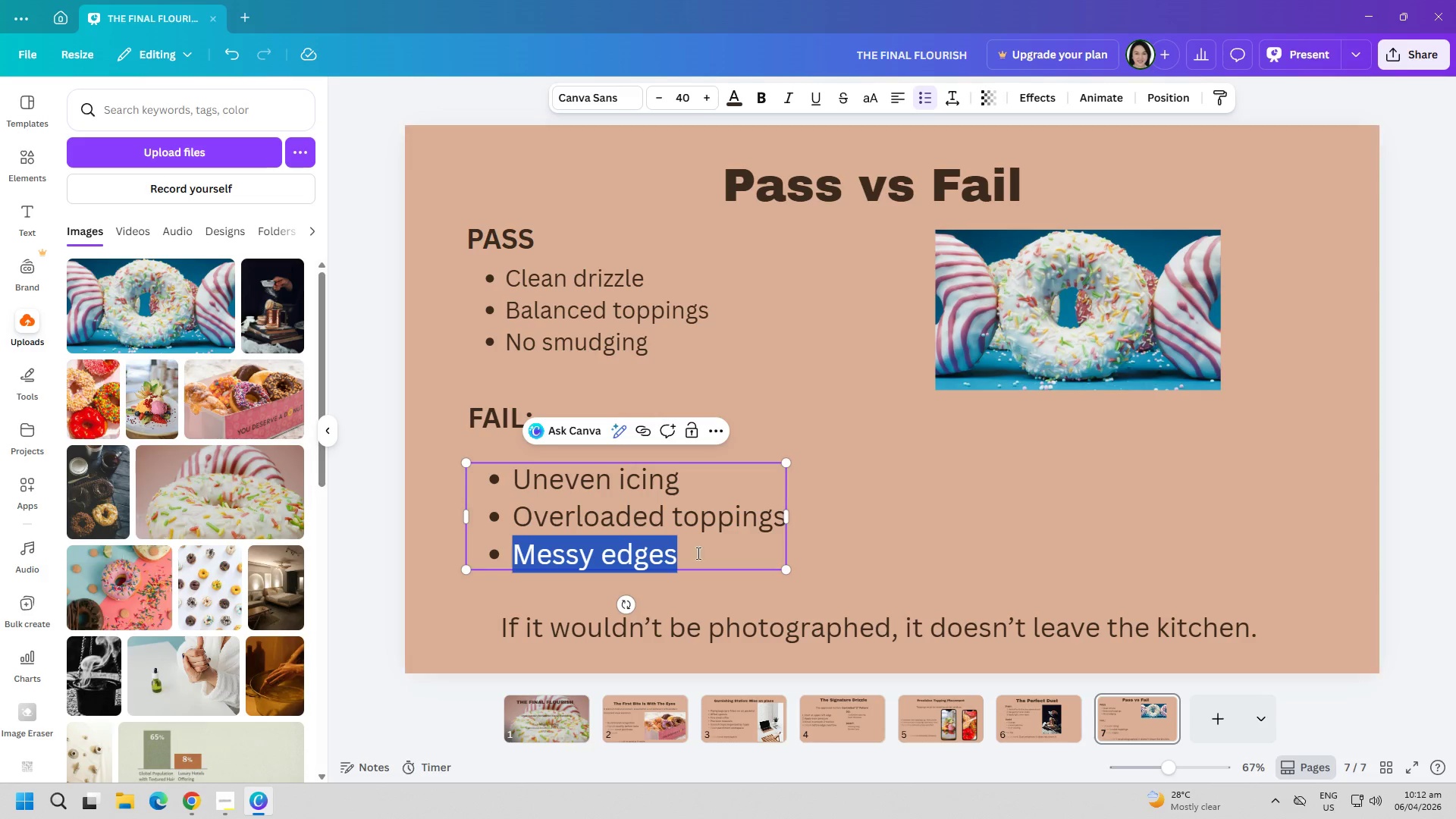 
left_click([1020, 539])
 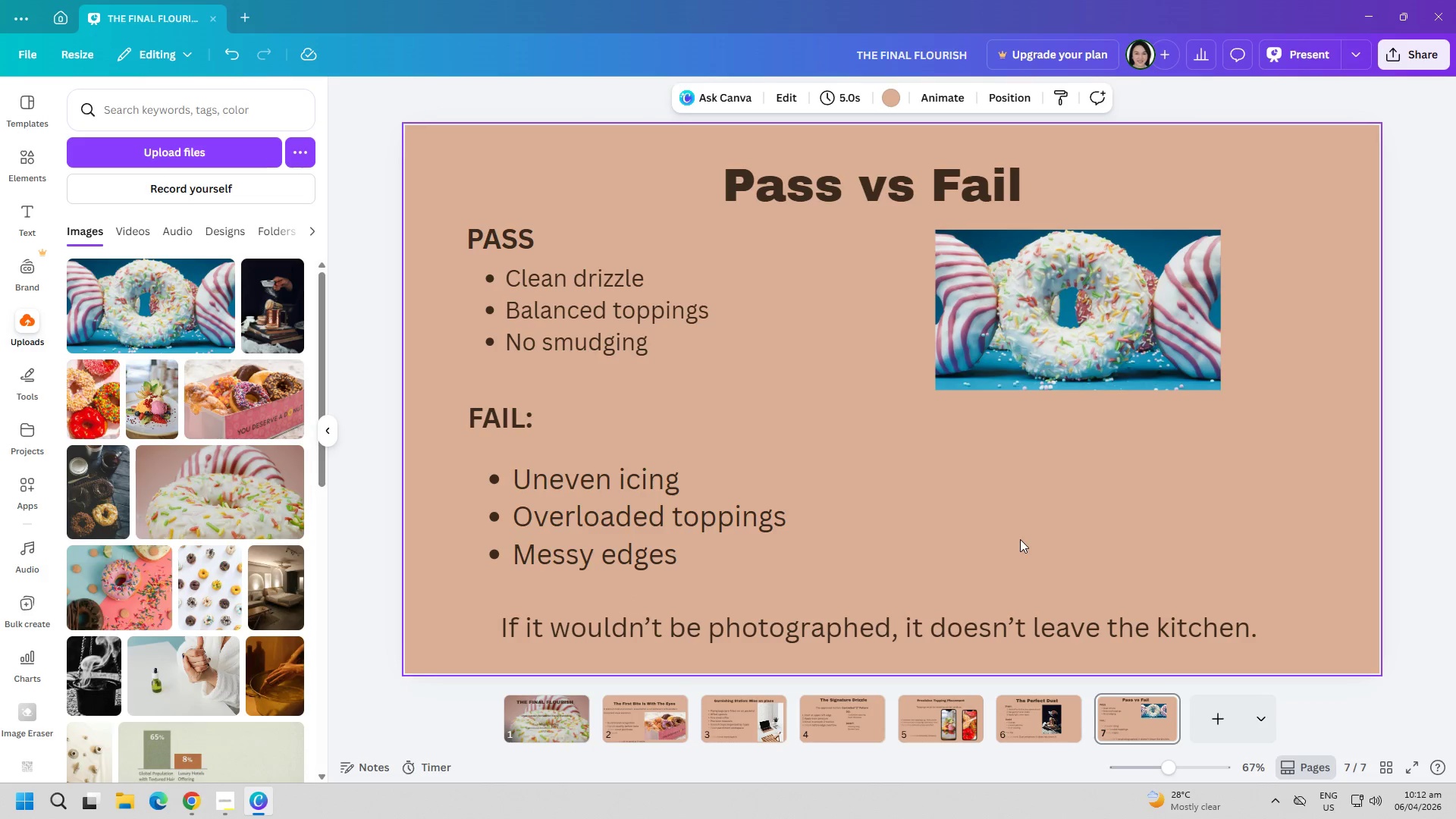 
key(Control+ControlLeft)
 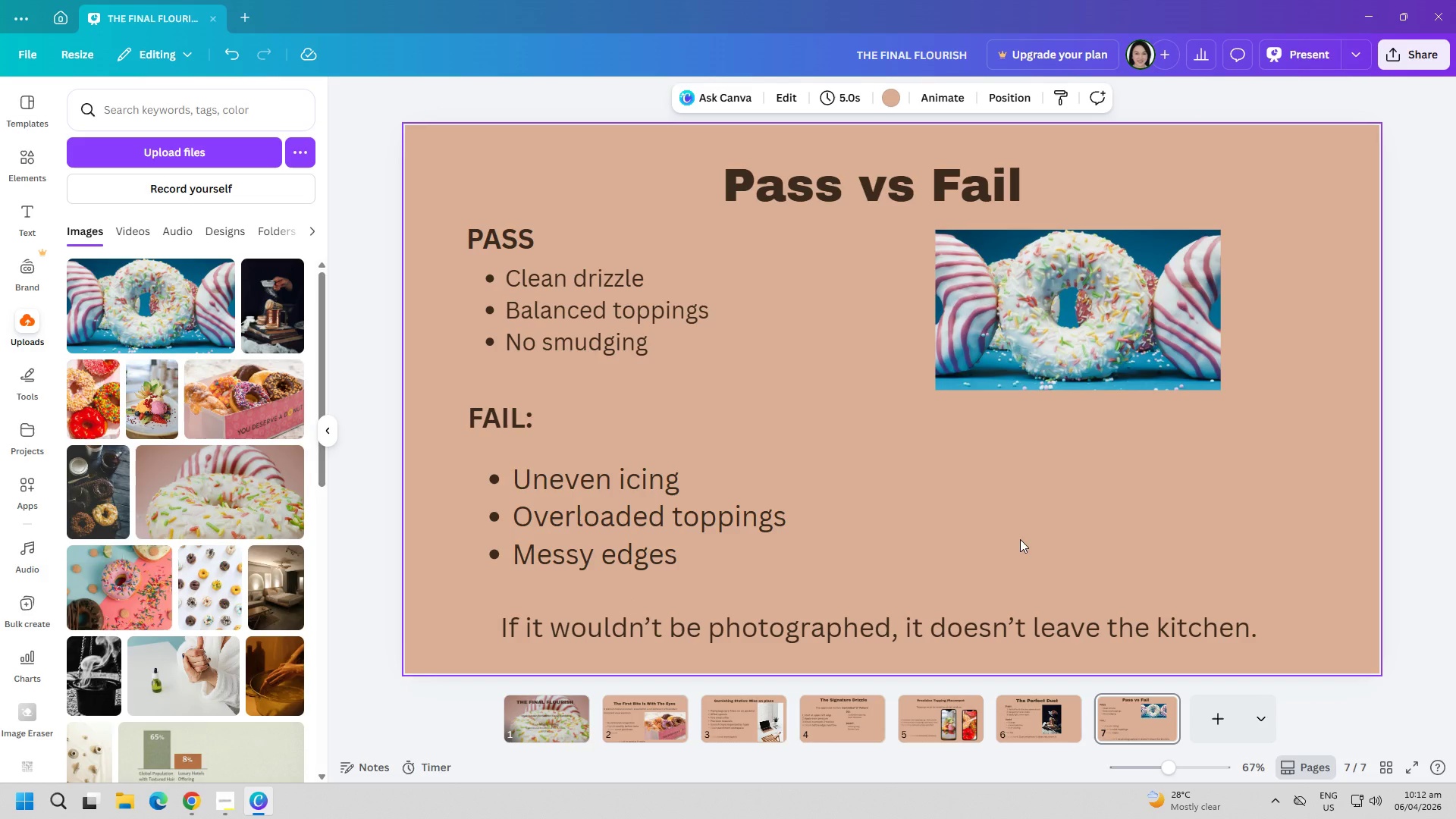 
key(Control+V)
 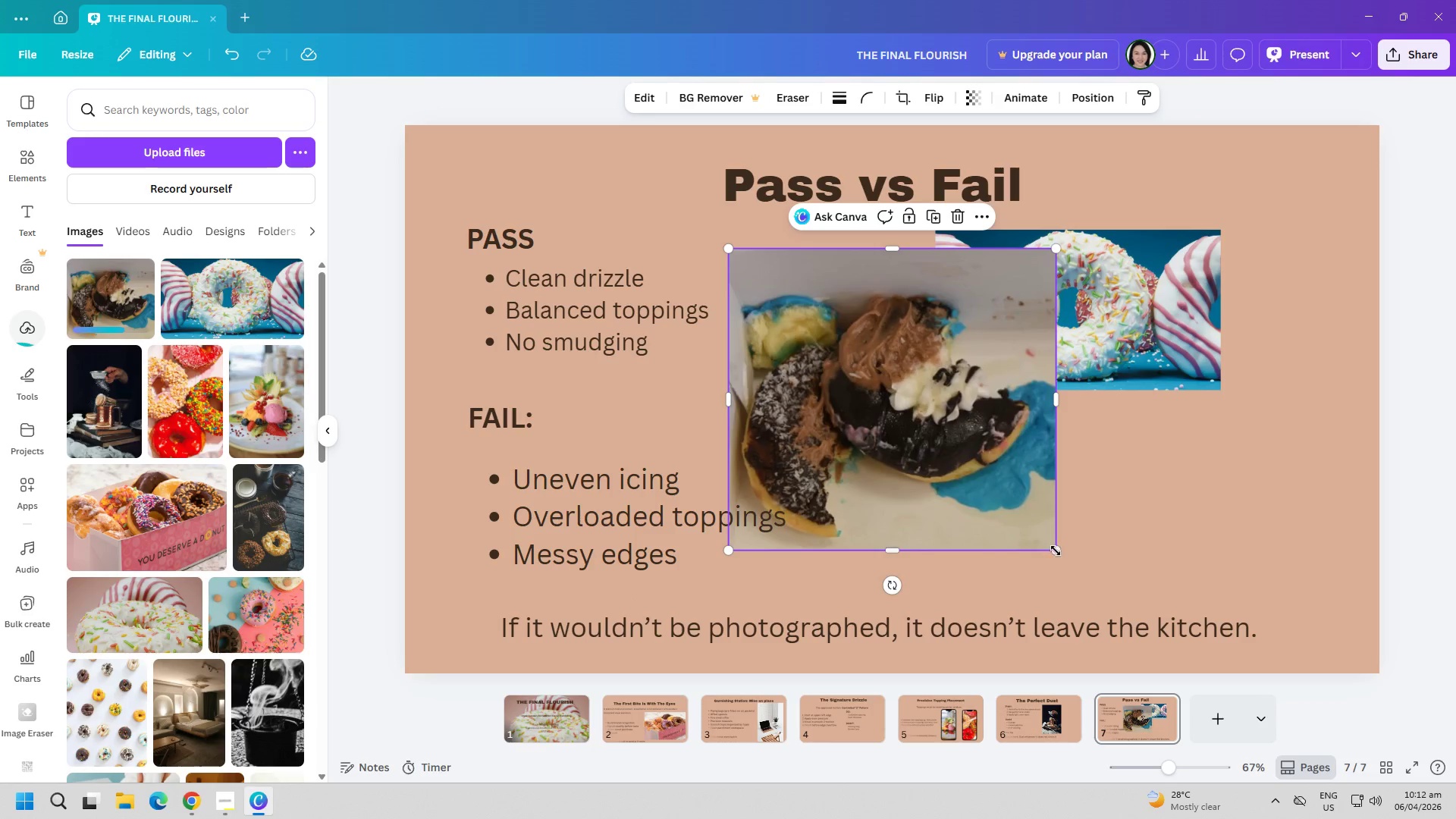 
left_click_drag(start_coordinate=[1058, 554], to_coordinate=[894, 444])
 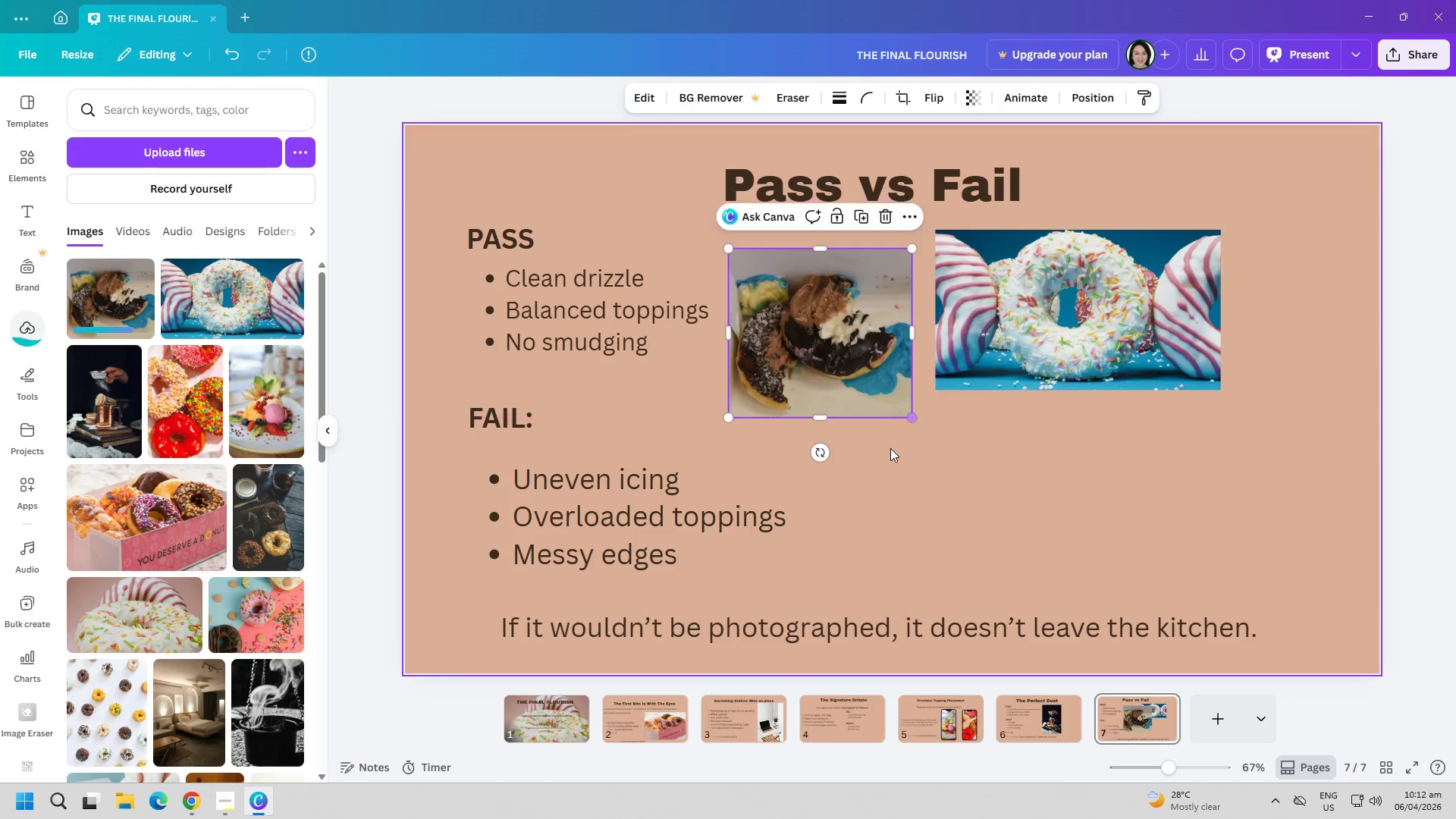 
left_click_drag(start_coordinate=[887, 460], to_coordinate=[887, 463])
 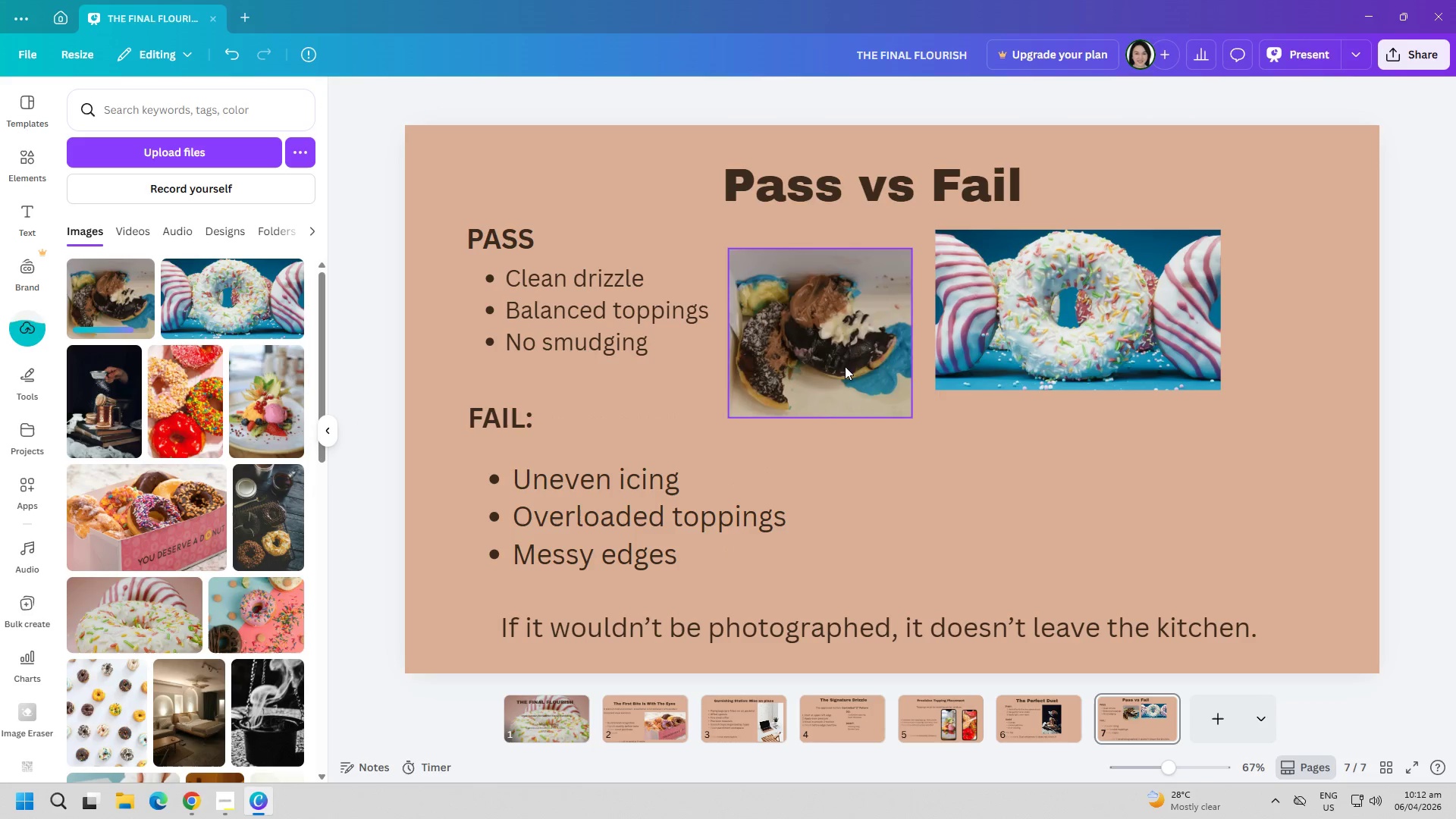 
left_click_drag(start_coordinate=[845, 366], to_coordinate=[1125, 534])
 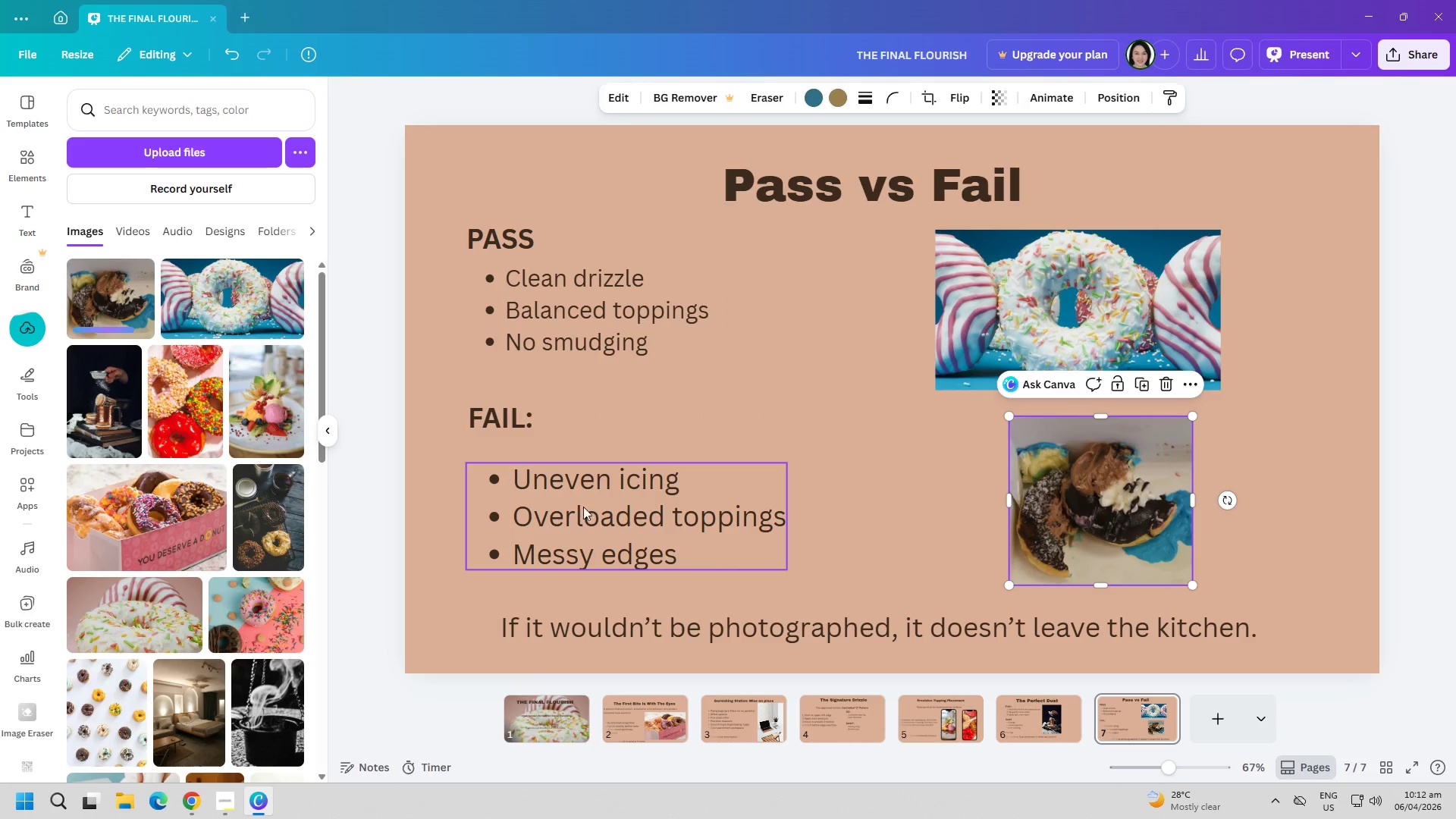 
left_click([544, 486])
 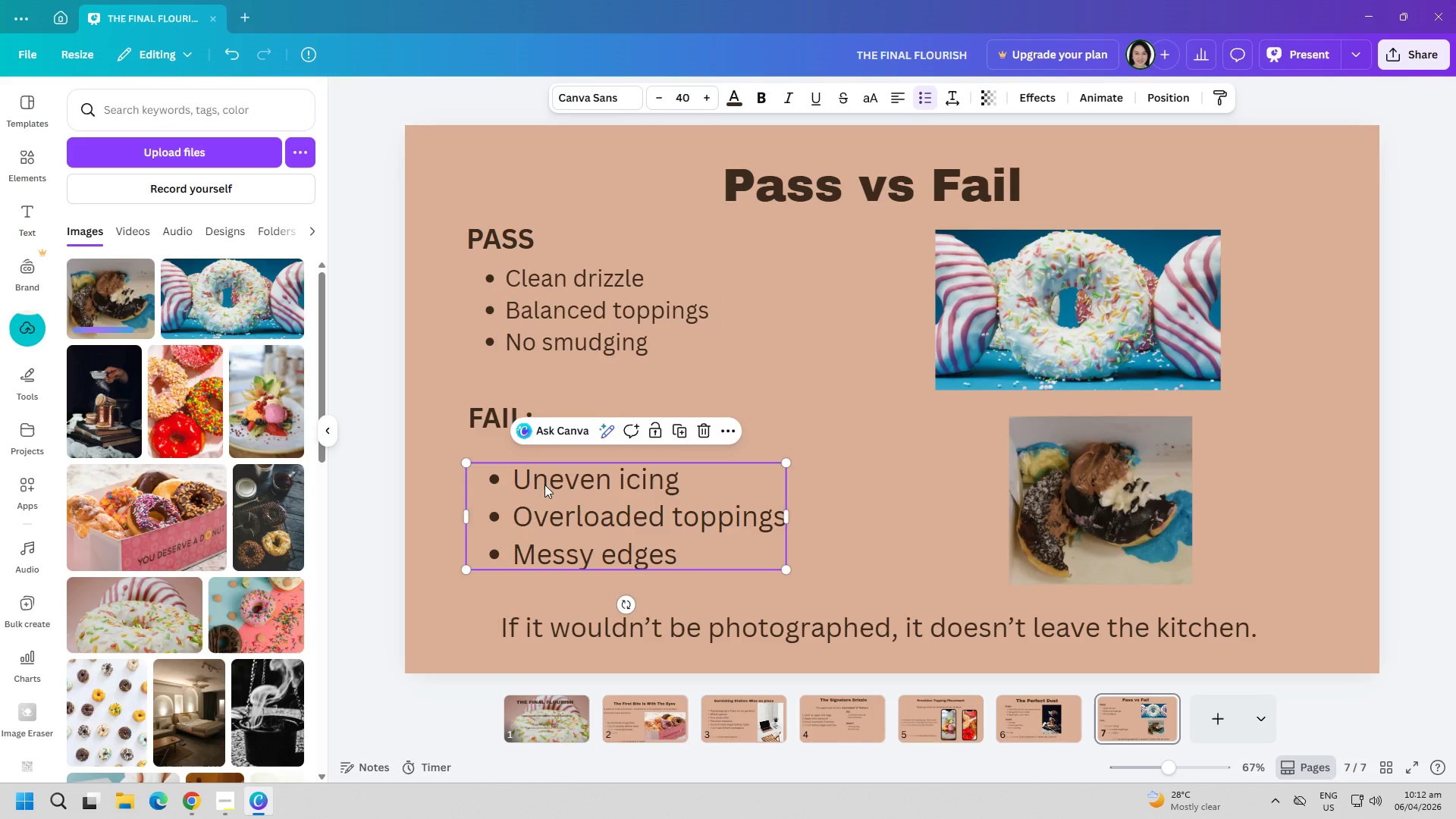 
triple_click([544, 485])
 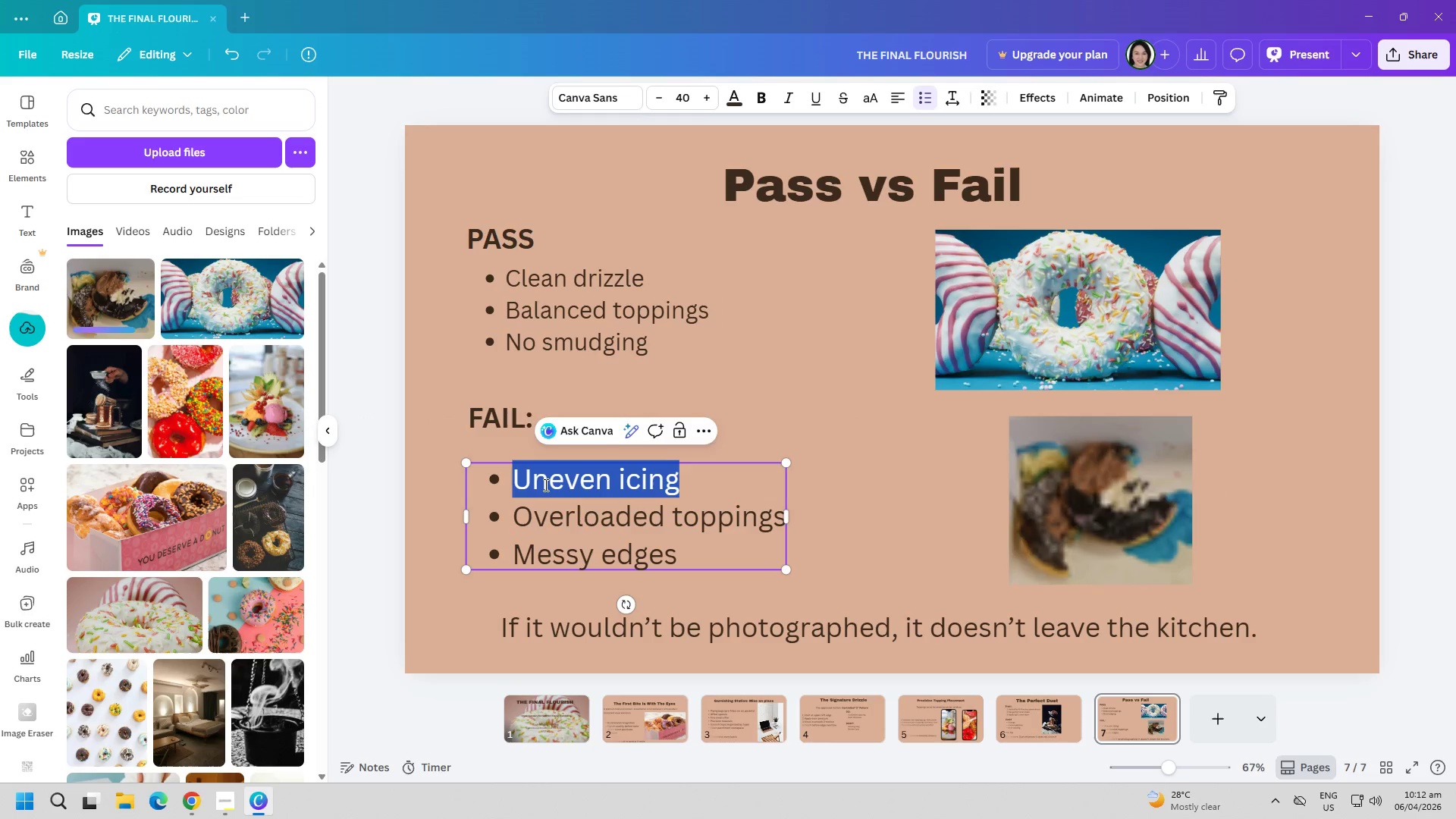 
triple_click([544, 485])
 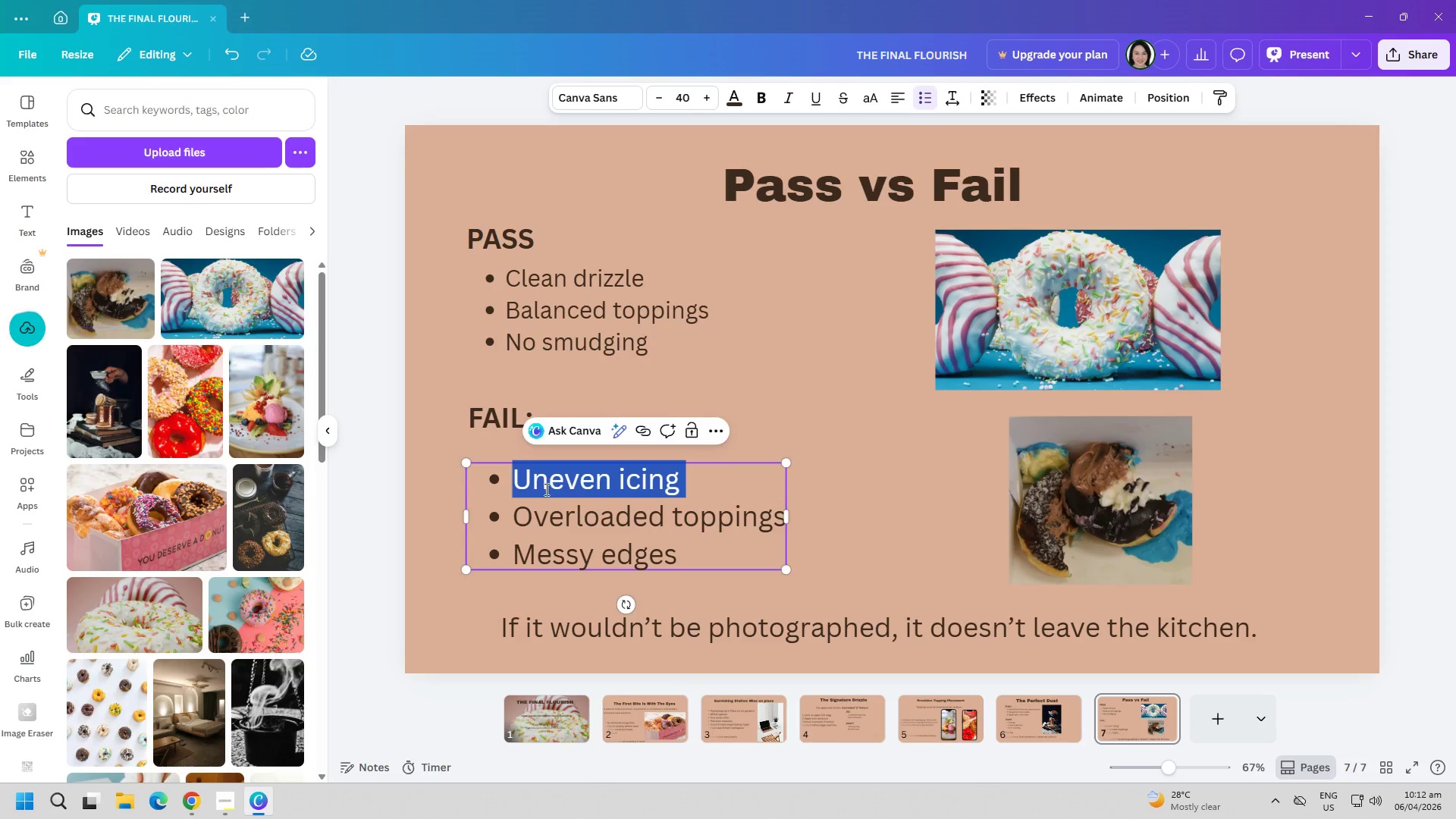 
triple_click([549, 499])
 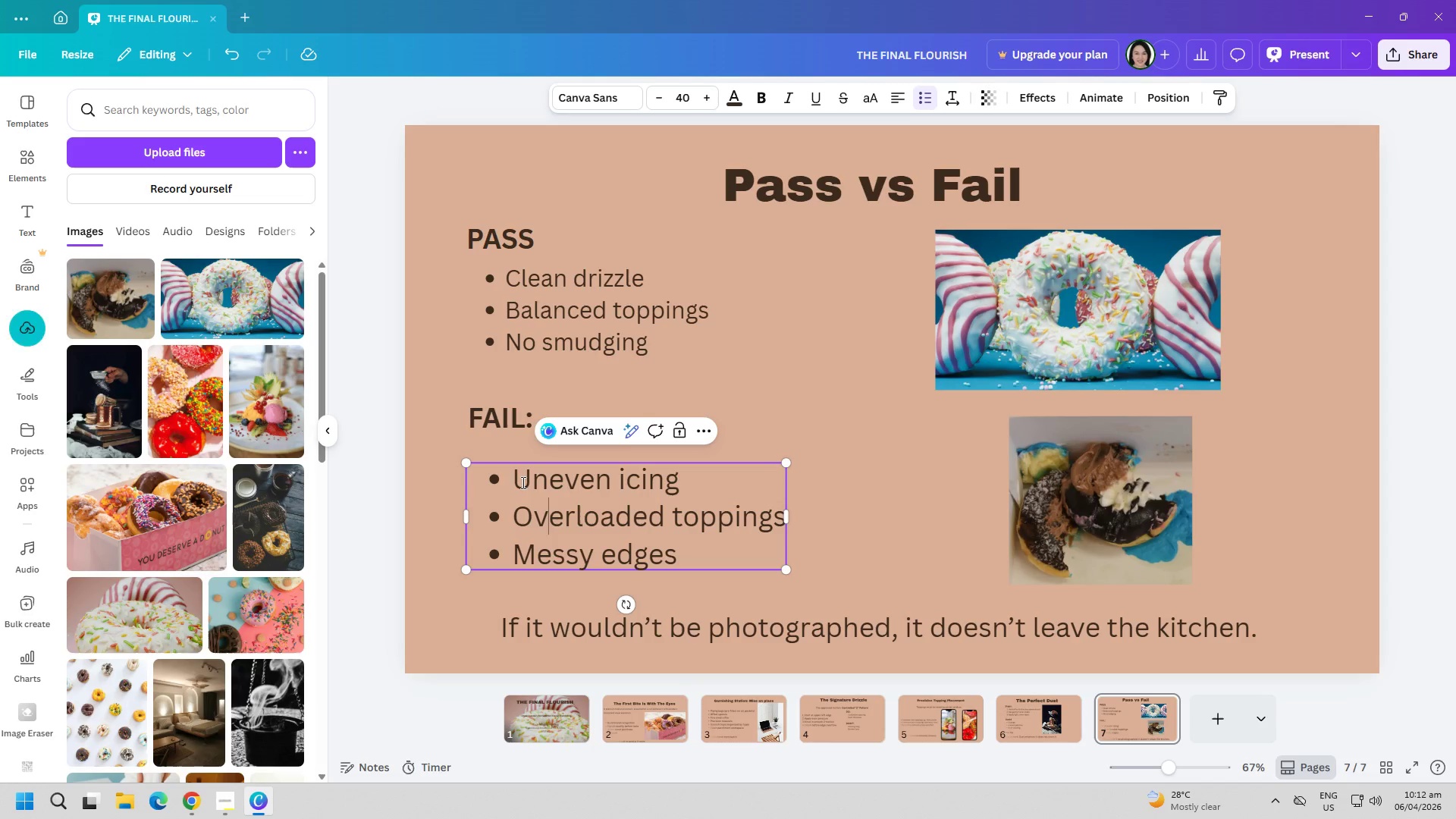 
left_click_drag(start_coordinate=[517, 479], to_coordinate=[687, 559])
 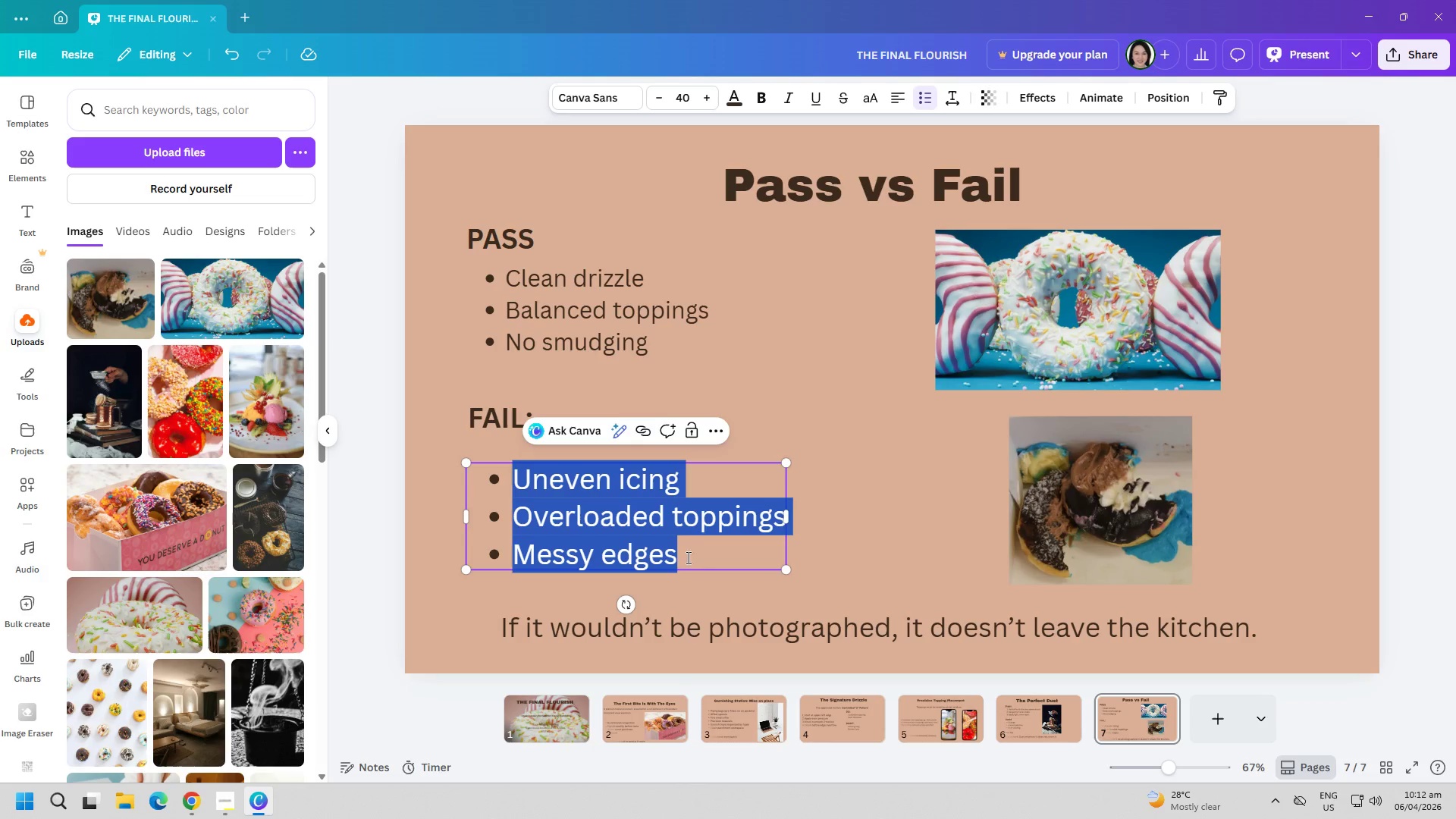 
key(Control+C)
 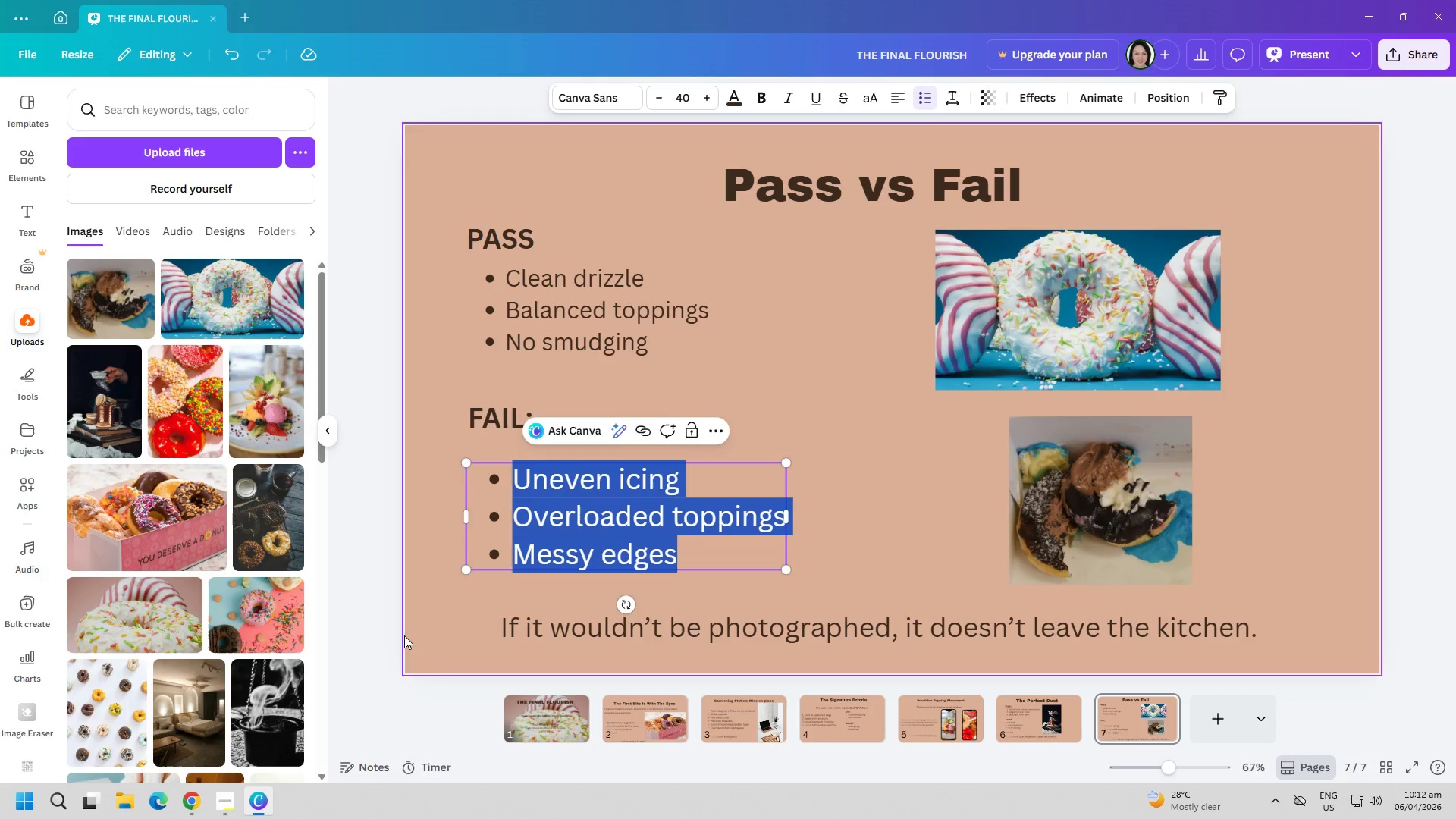 
key(Control+C)
 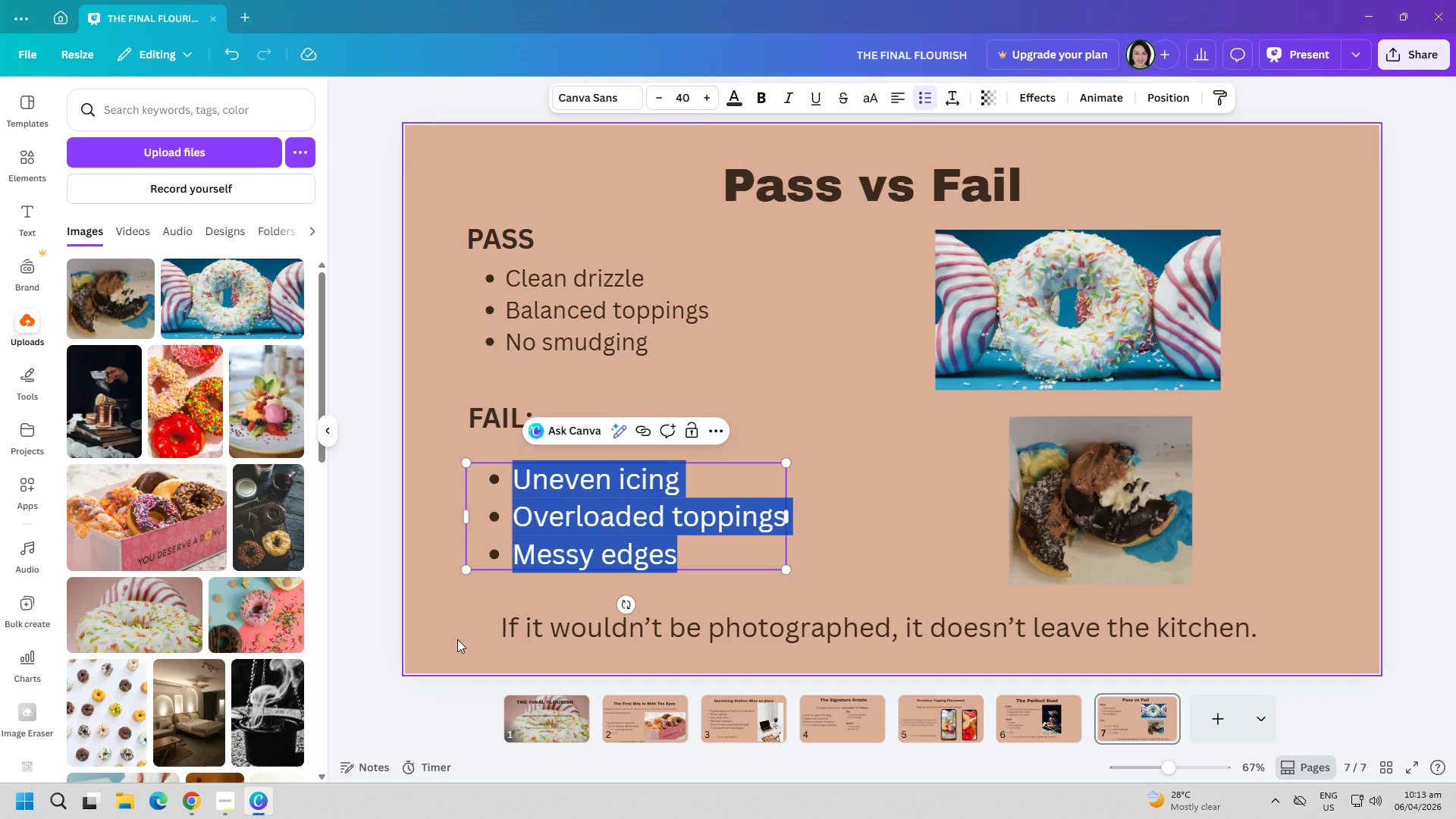 
wait(49.45)
 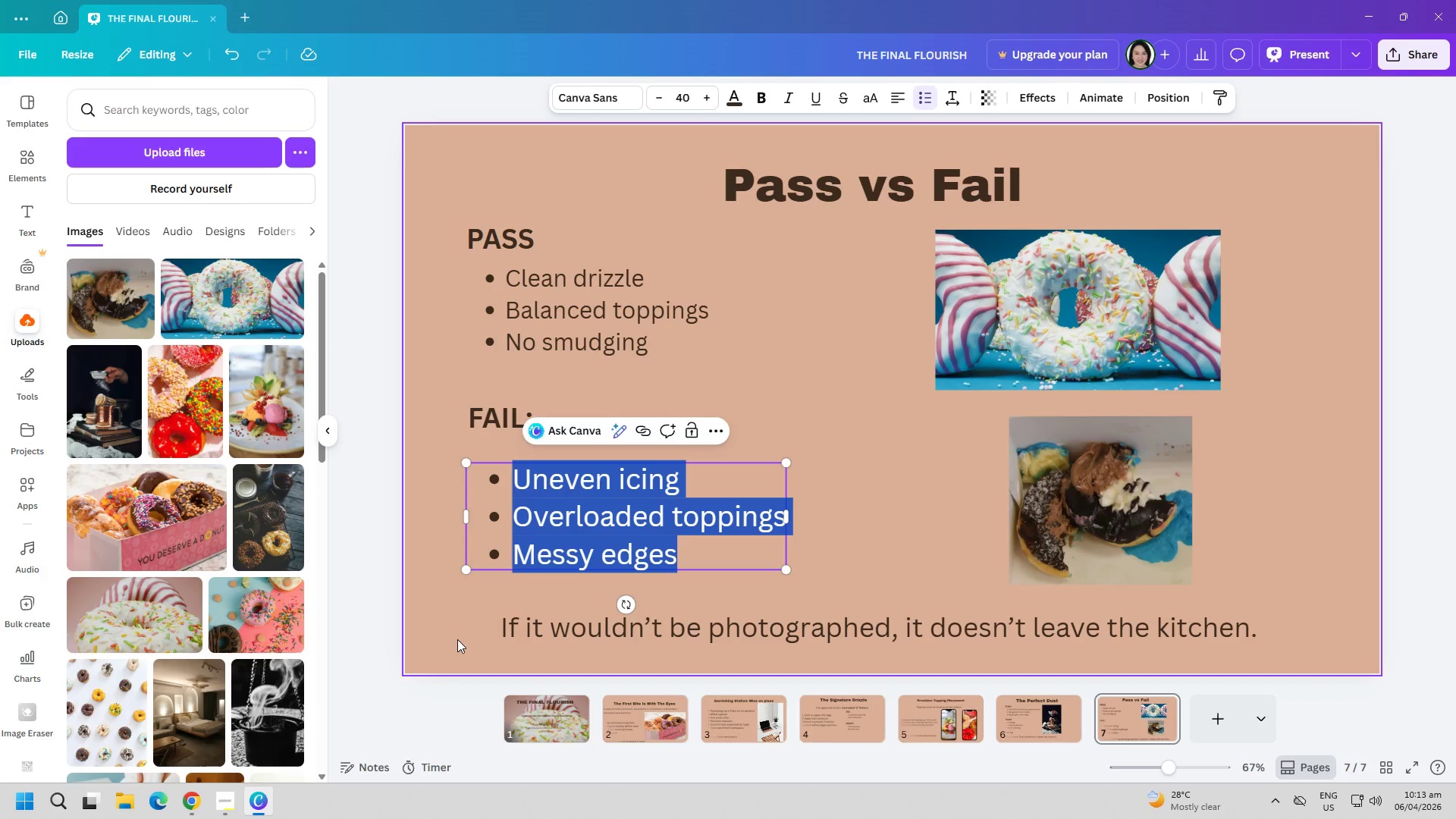 
left_click([1156, 516])
 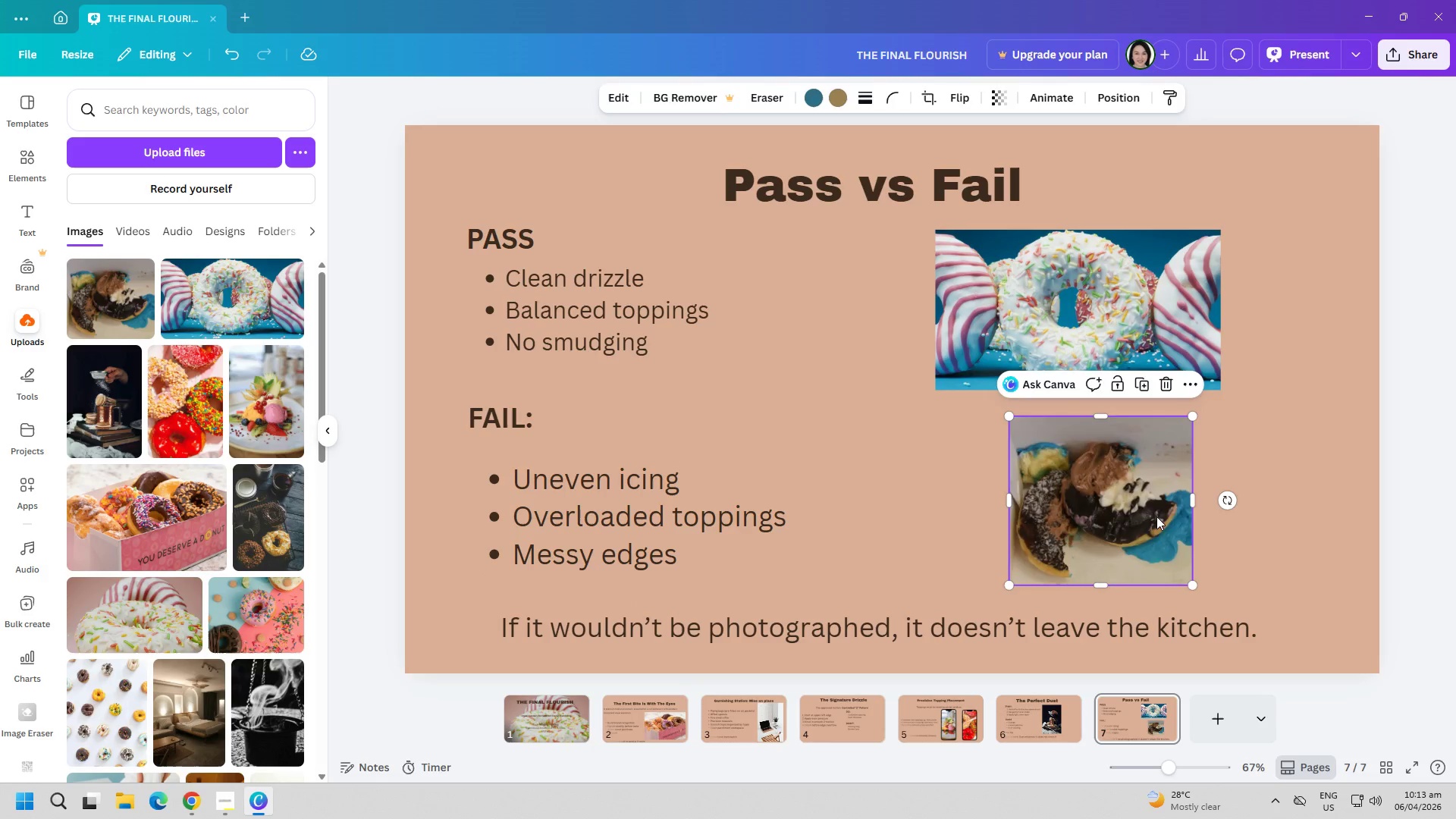 
key(Delete)
 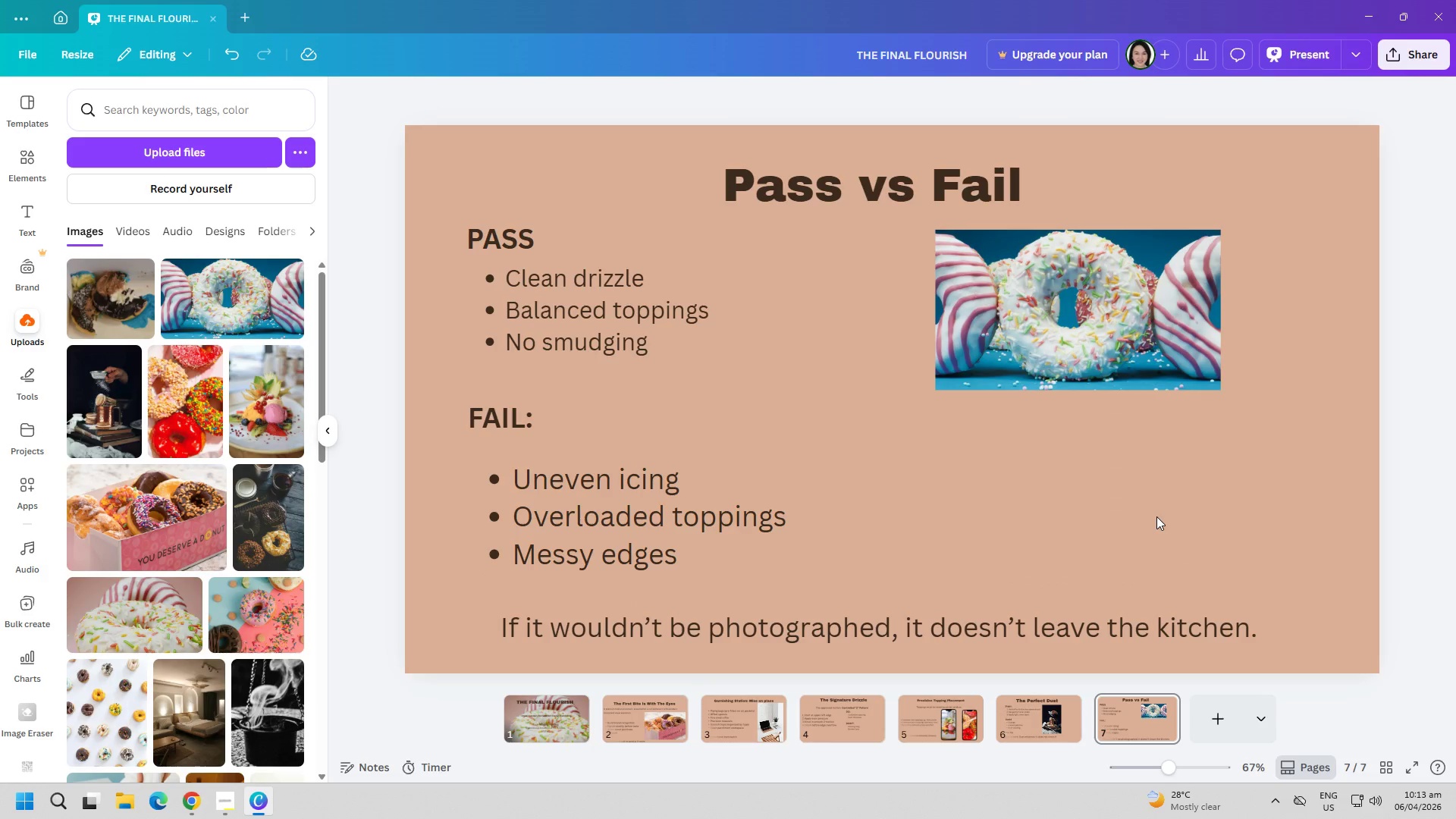 
wait(18.27)
 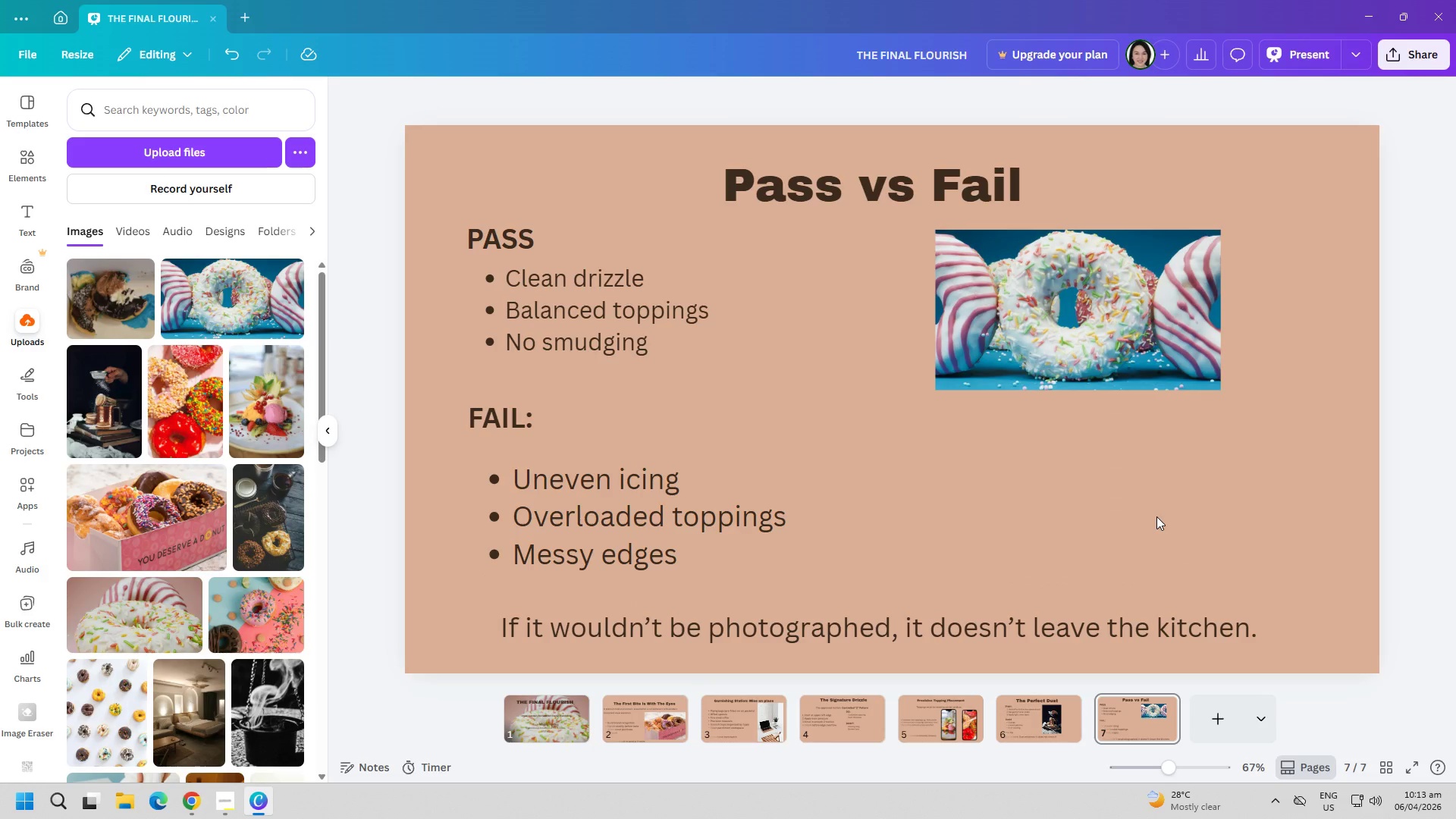 
left_click_drag(start_coordinate=[1136, 325], to_coordinate=[1004, 318])
 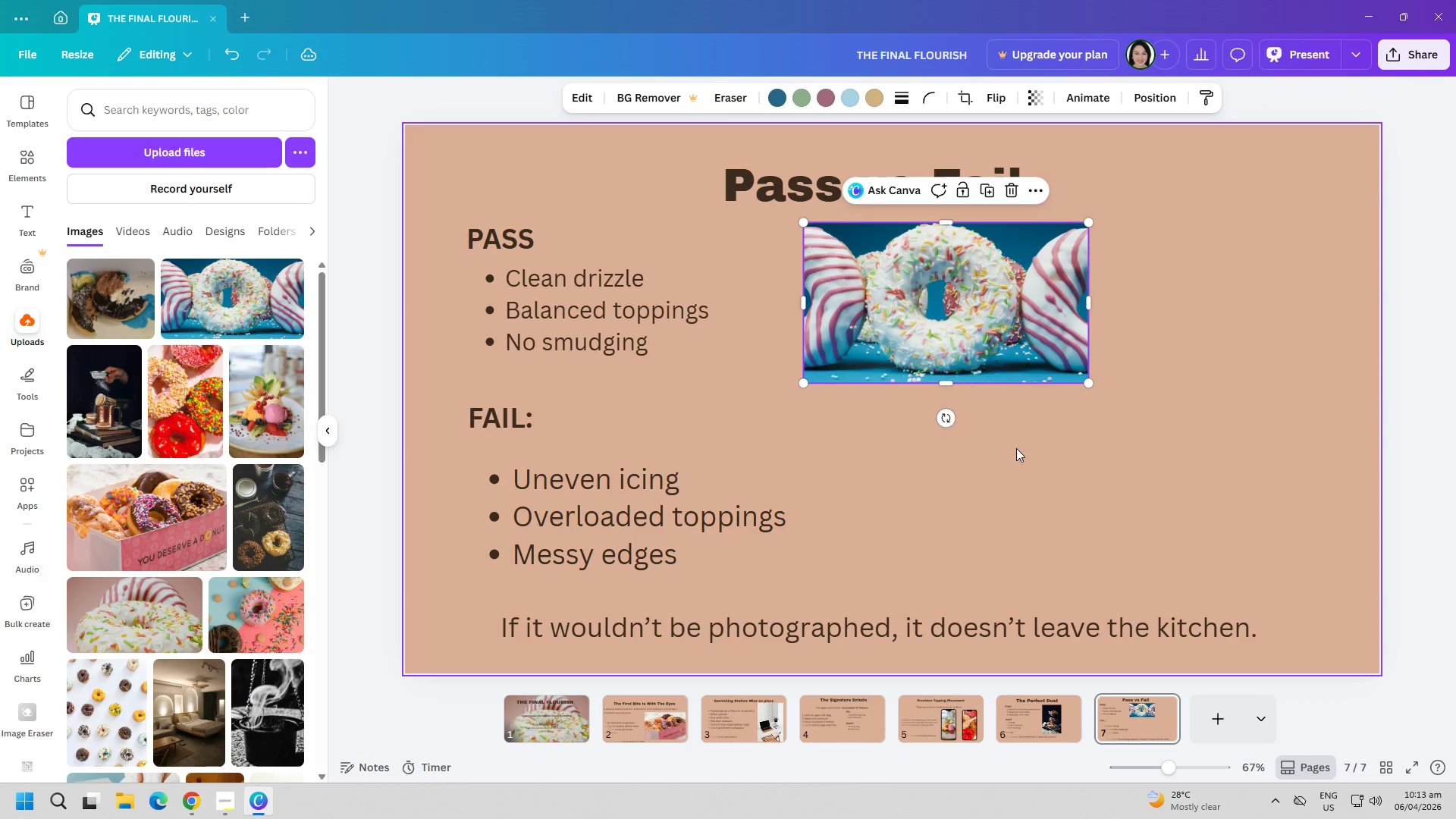 
left_click([1018, 450])
 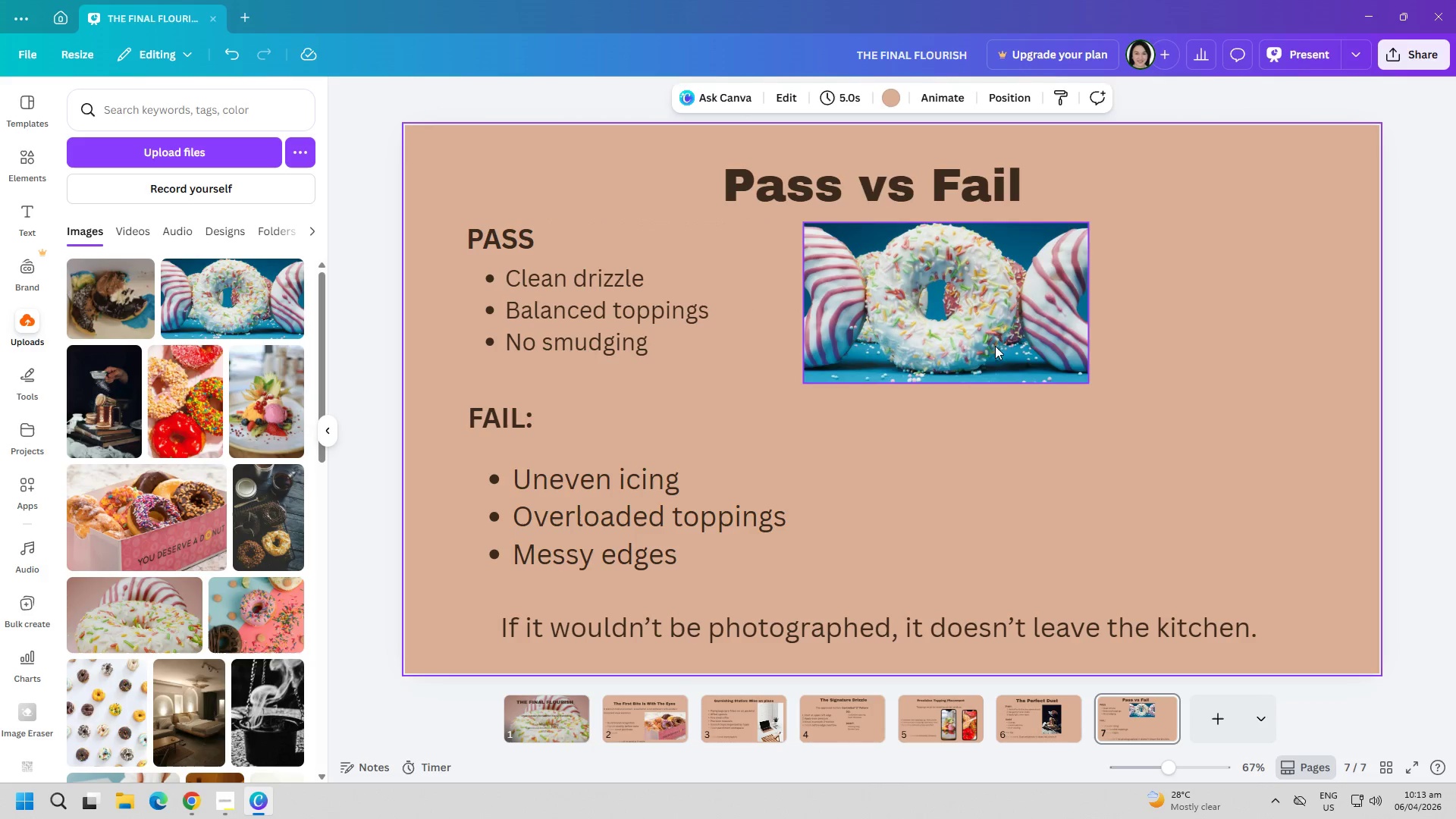 
left_click_drag(start_coordinate=[988, 315], to_coordinate=[1106, 318])
 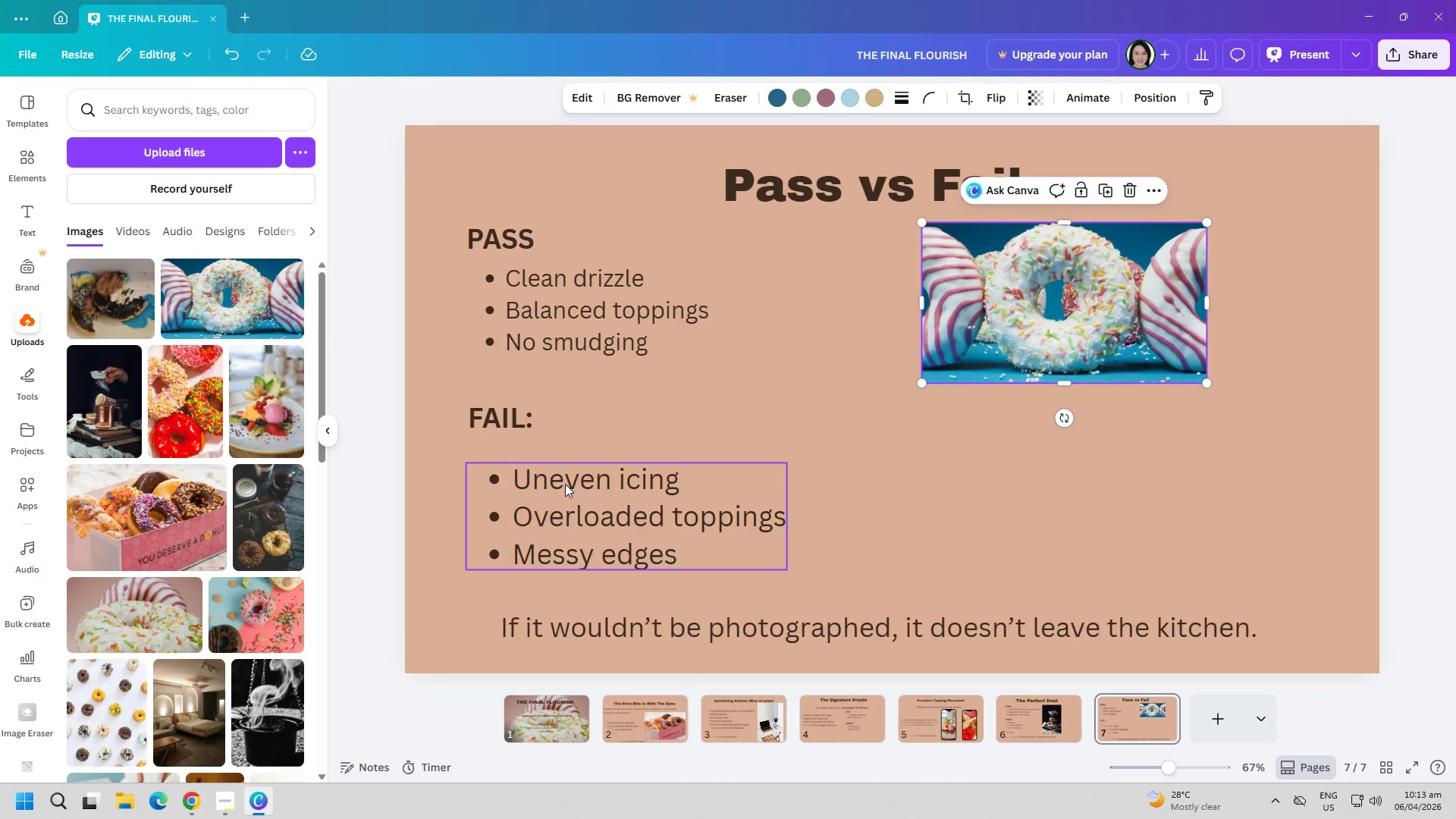 
left_click_drag(start_coordinate=[565, 485], to_coordinate=[1005, 471])
 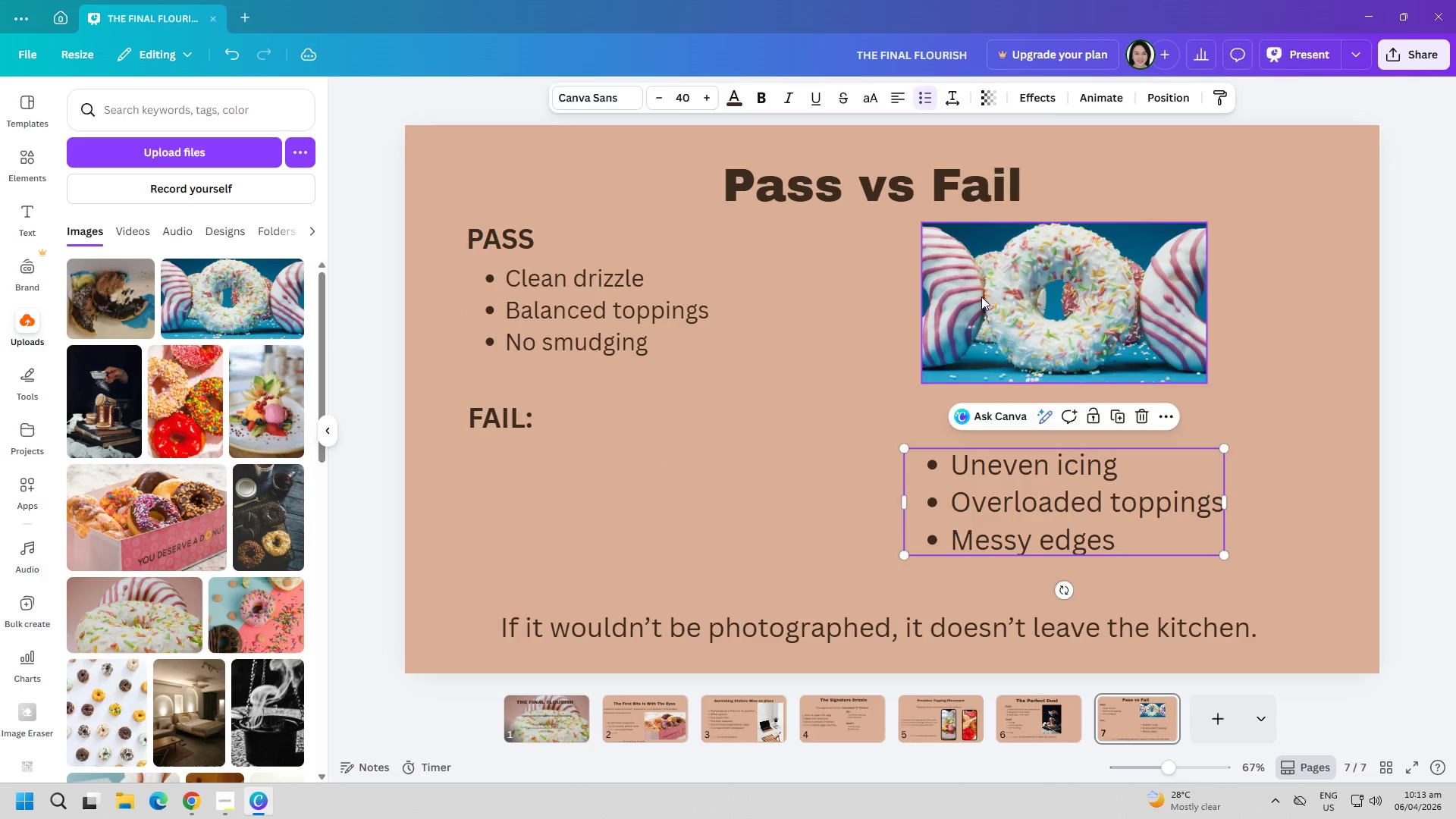 
left_click_drag(start_coordinate=[981, 297], to_coordinate=[544, 497])
 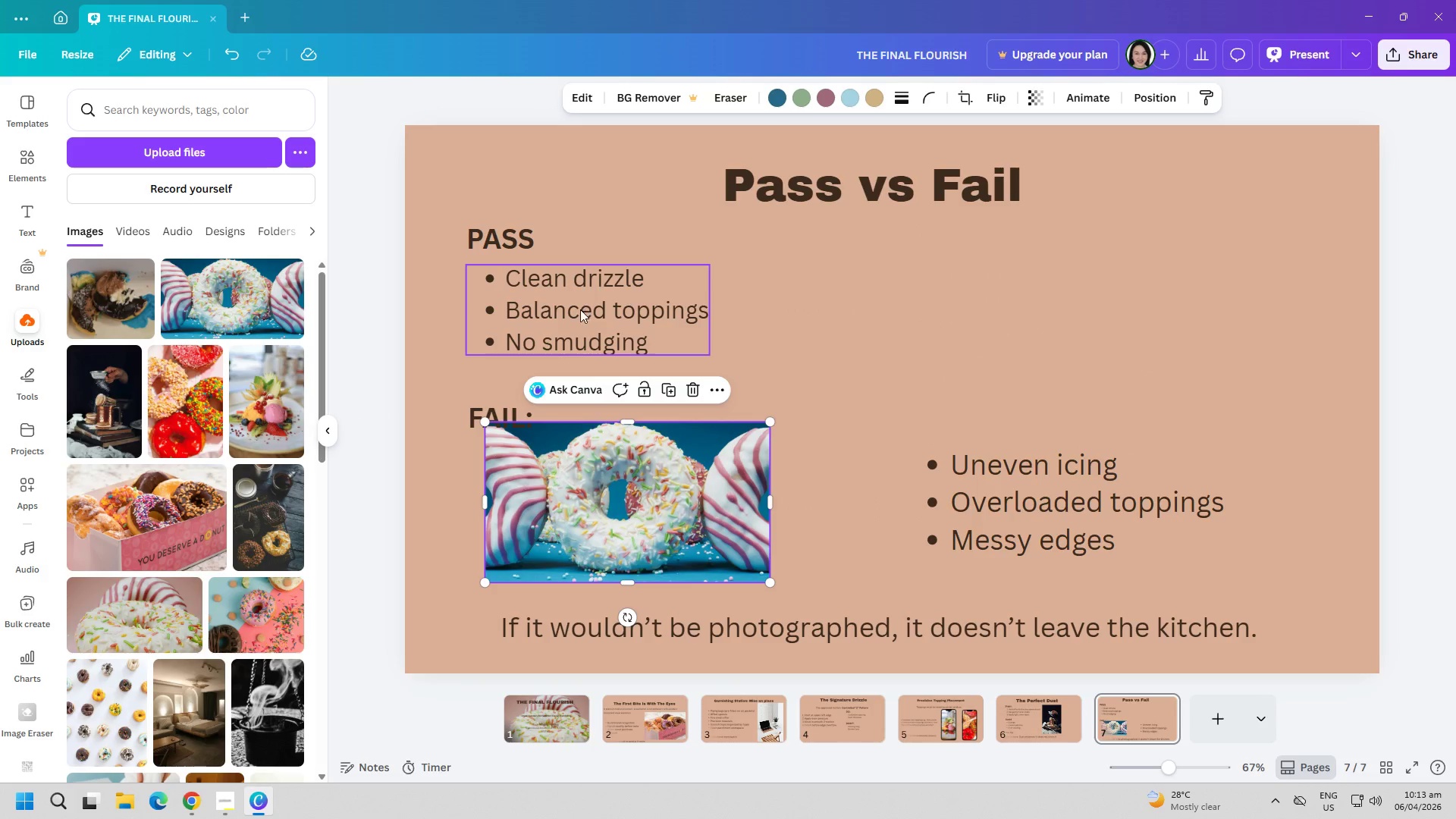 
left_click_drag(start_coordinate=[624, 494], to_coordinate=[570, 530])
 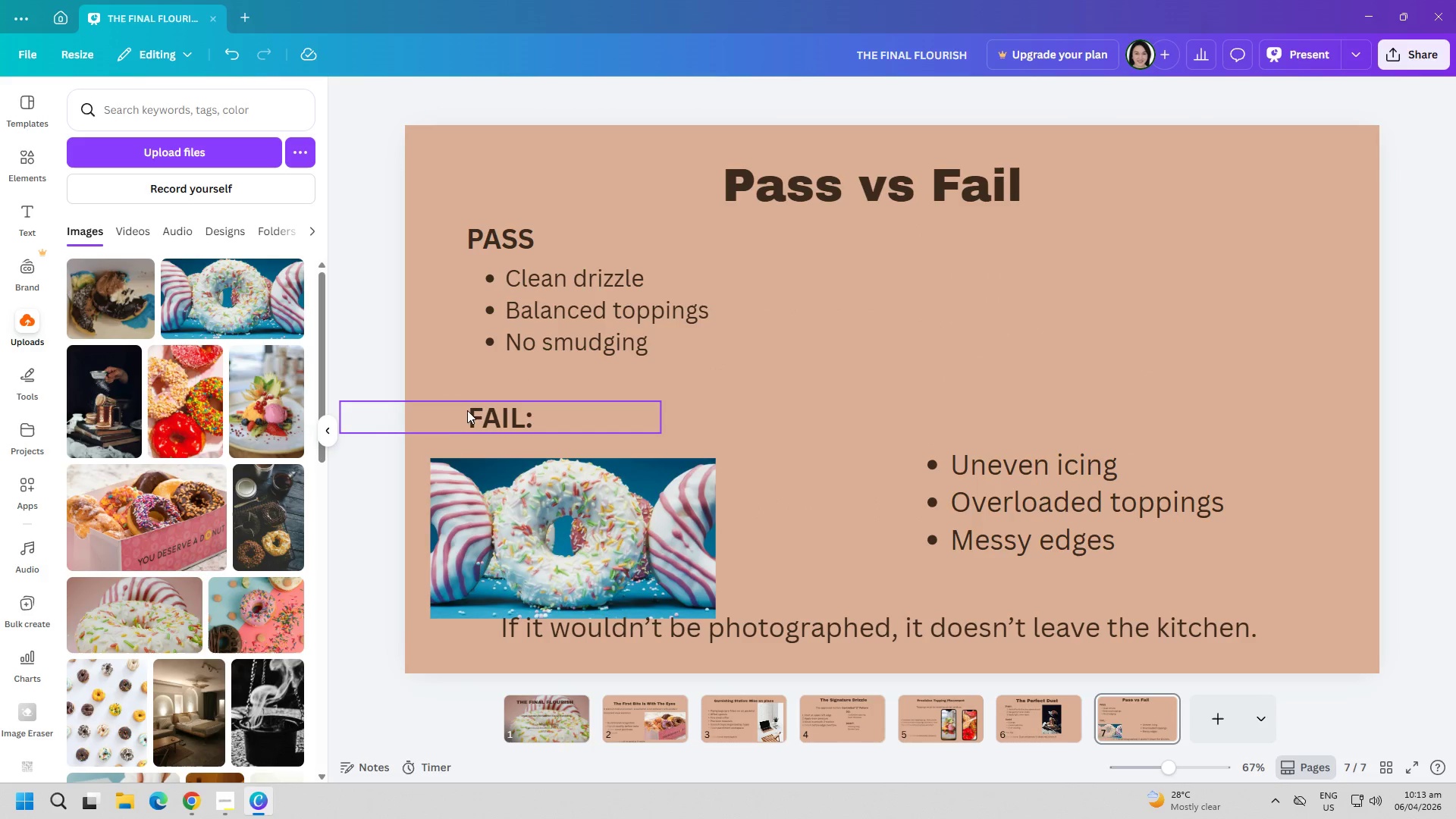 
left_click_drag(start_coordinate=[496, 413], to_coordinate=[1044, 250])
 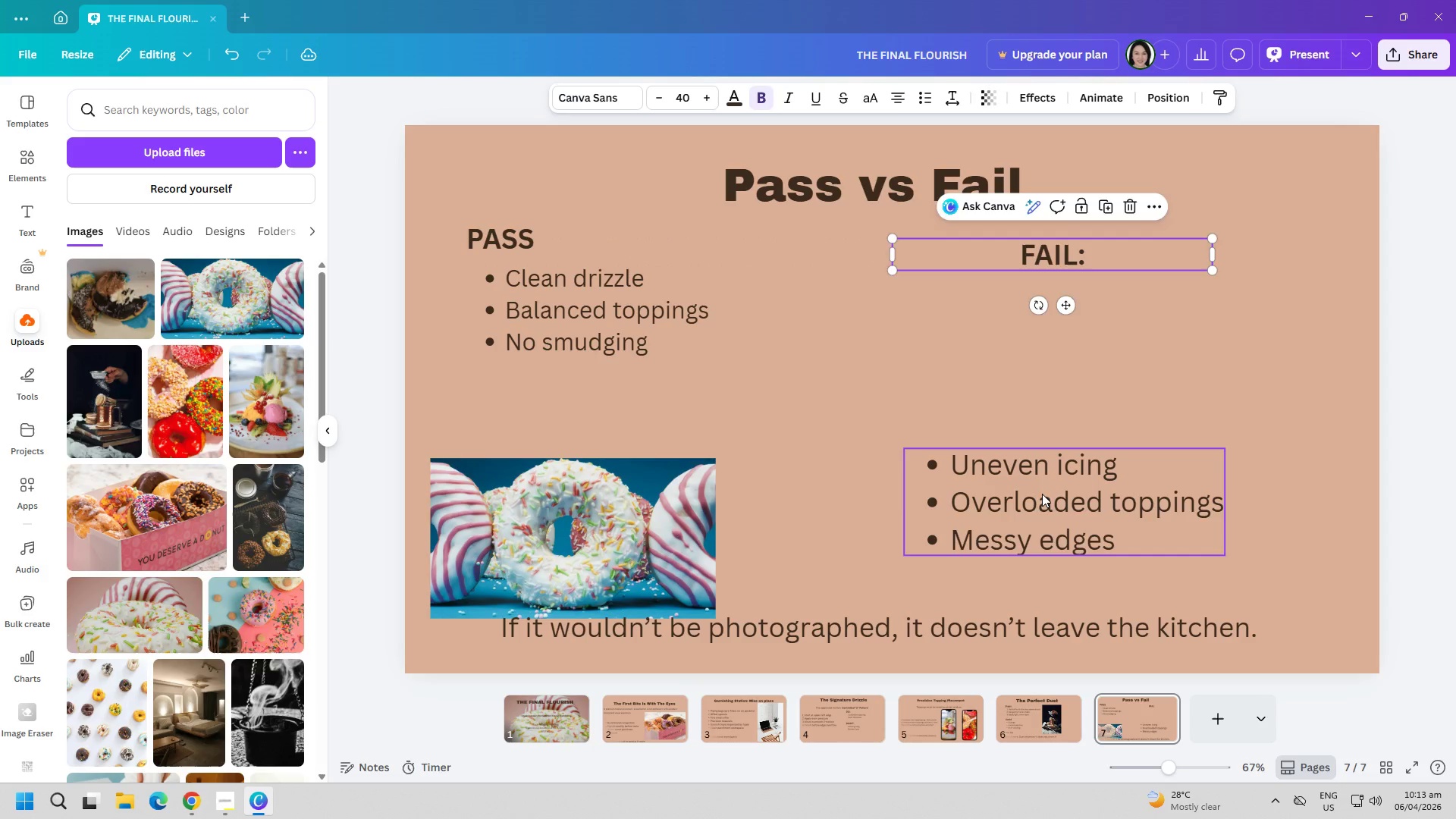 
left_click_drag(start_coordinate=[1042, 504], to_coordinate=[1054, 337])
 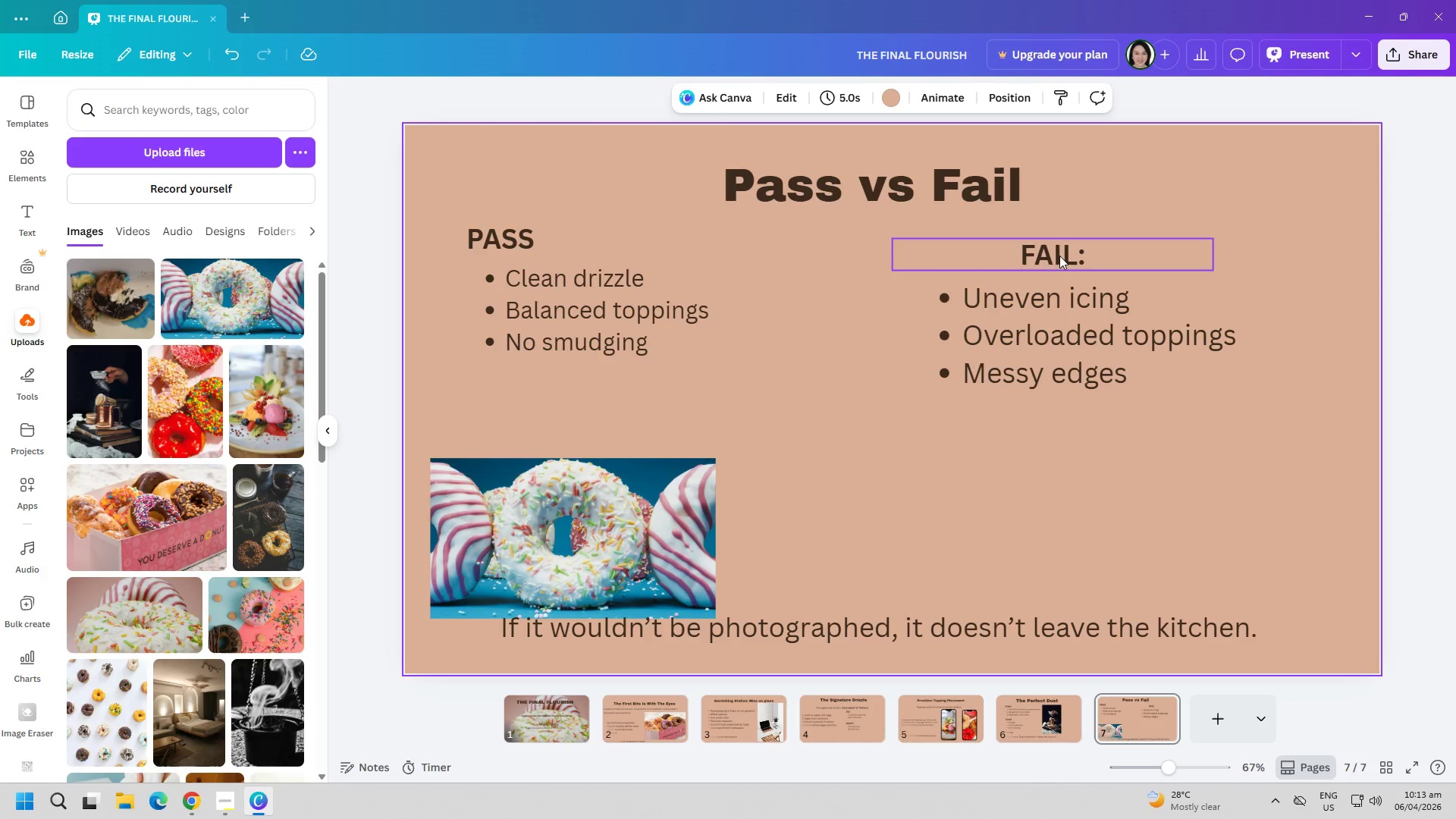 
left_click_drag(start_coordinate=[1044, 250], to_coordinate=[1049, 234])
 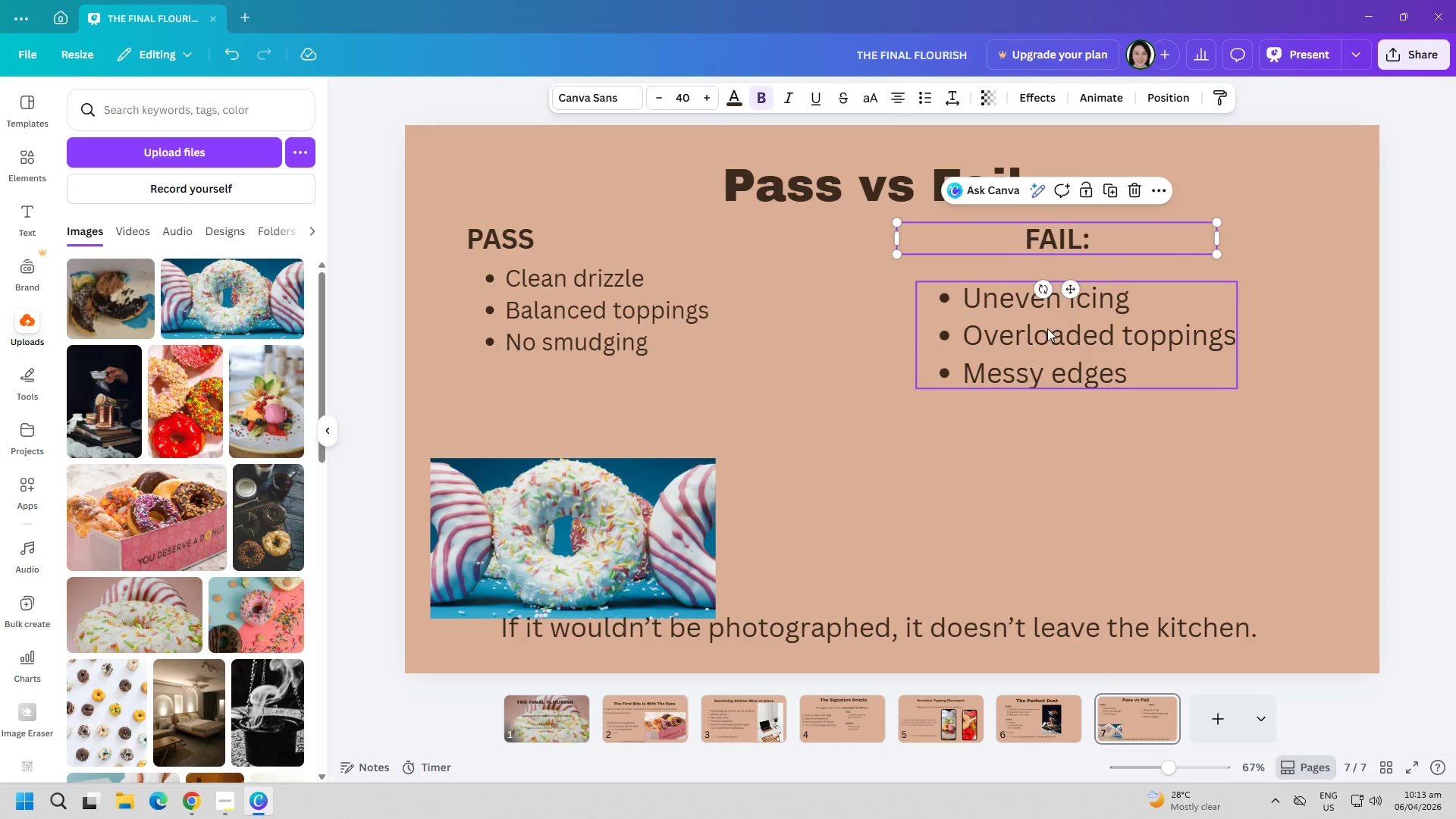 
left_click_drag(start_coordinate=[1047, 328], to_coordinate=[1052, 310])
 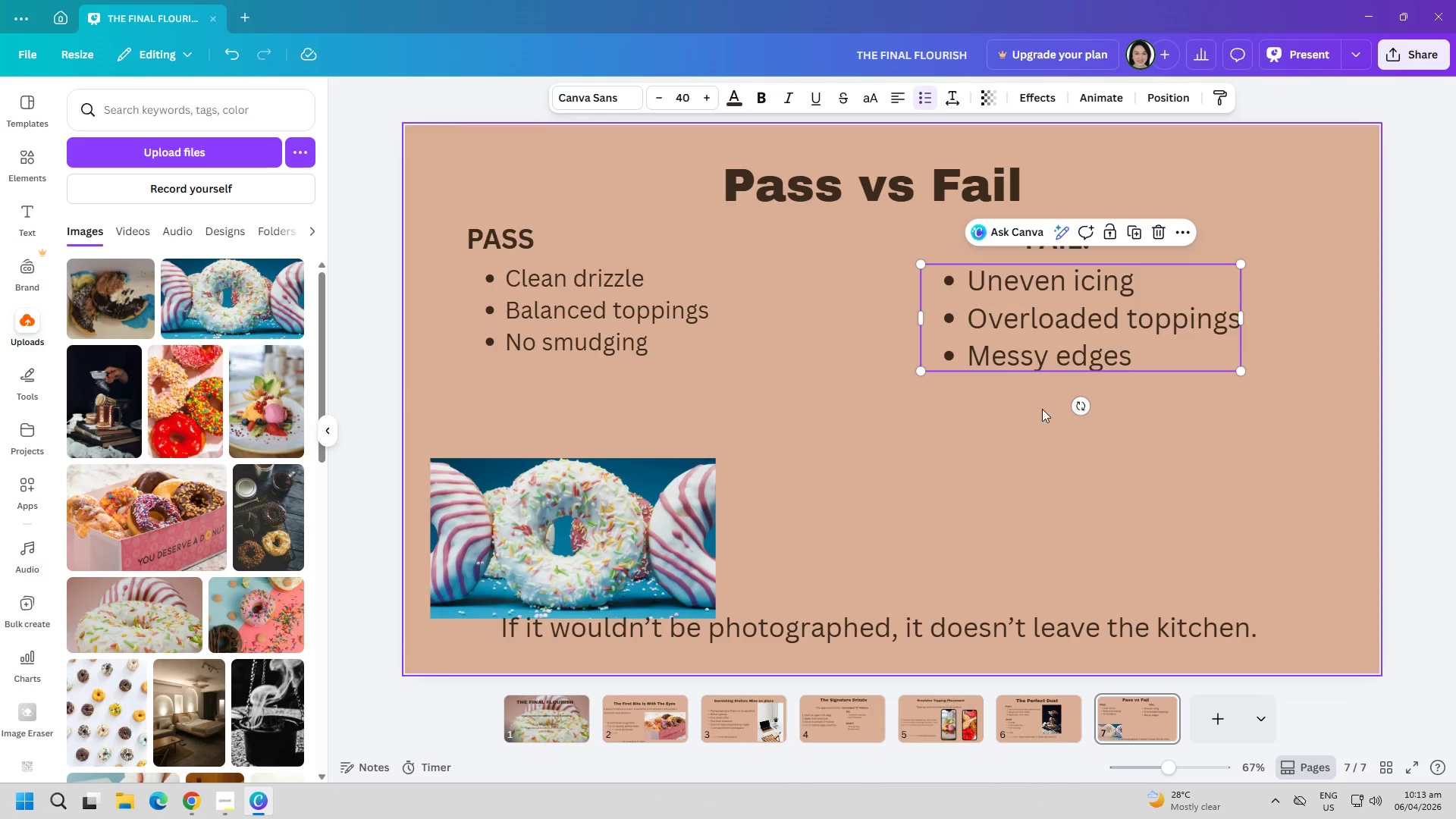 
left_click([1043, 409])
 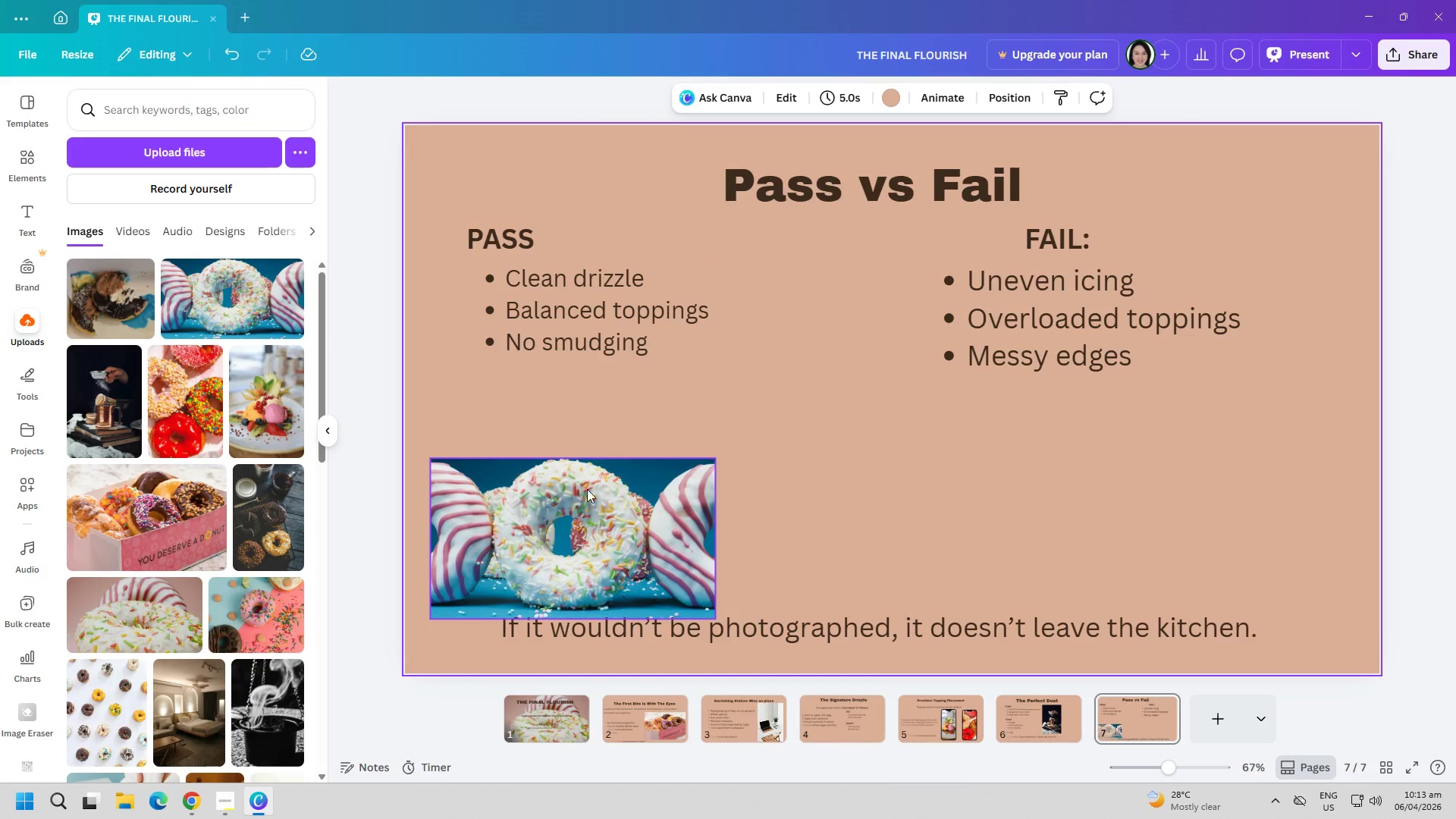 
left_click_drag(start_coordinate=[593, 538], to_coordinate=[590, 467])
 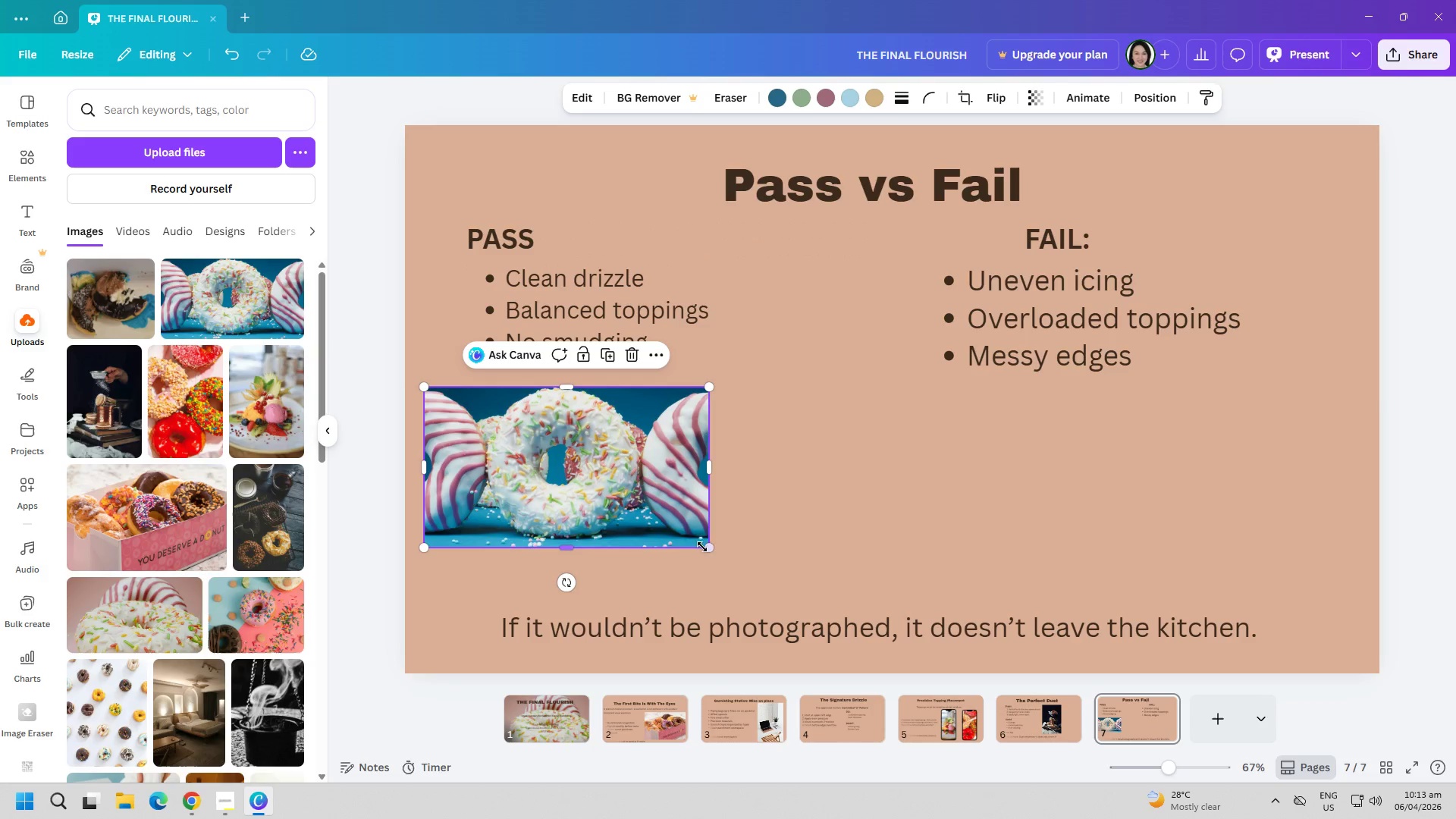 
left_click_drag(start_coordinate=[708, 552], to_coordinate=[726, 559])
 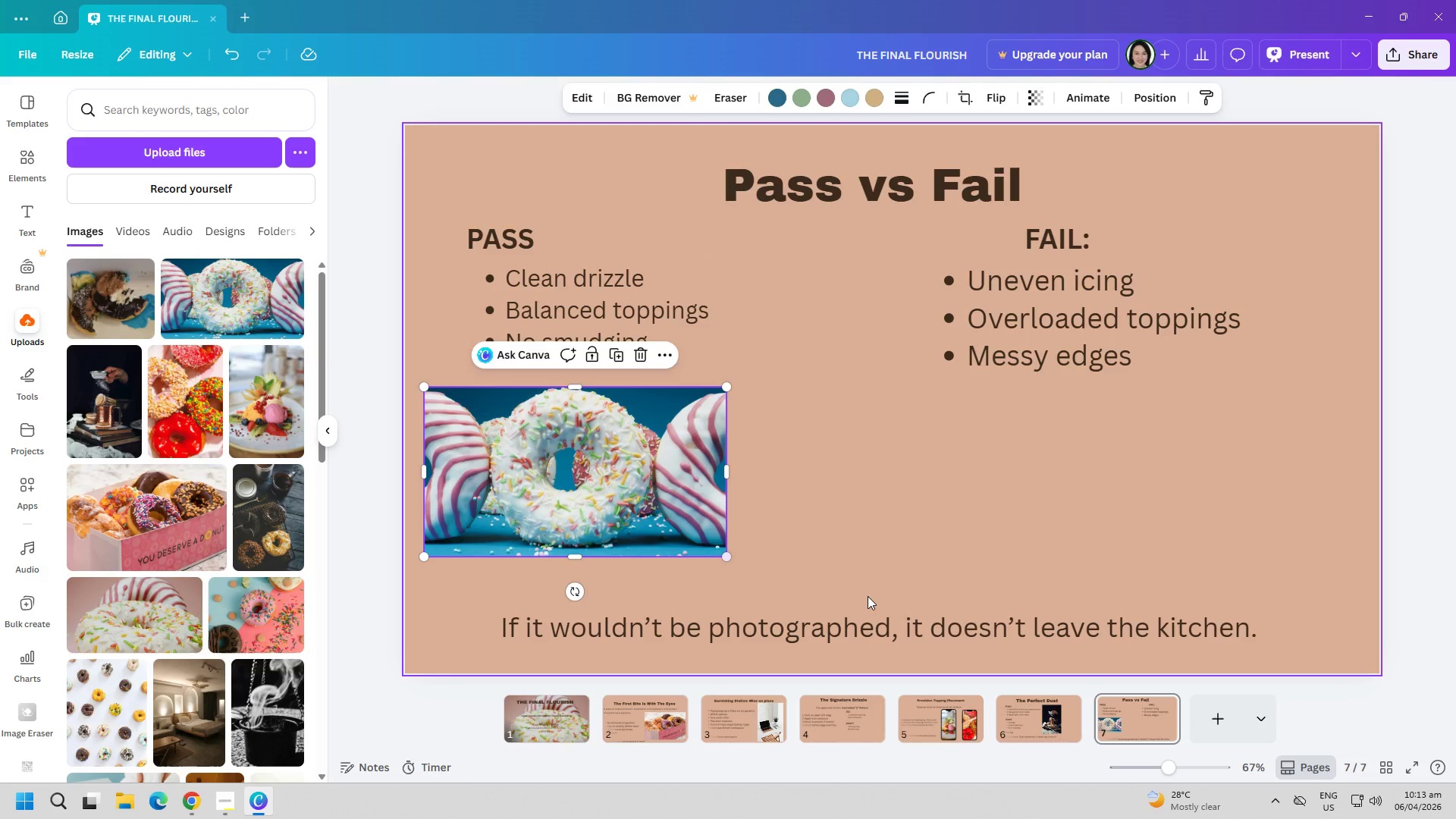 
left_click([868, 596])
 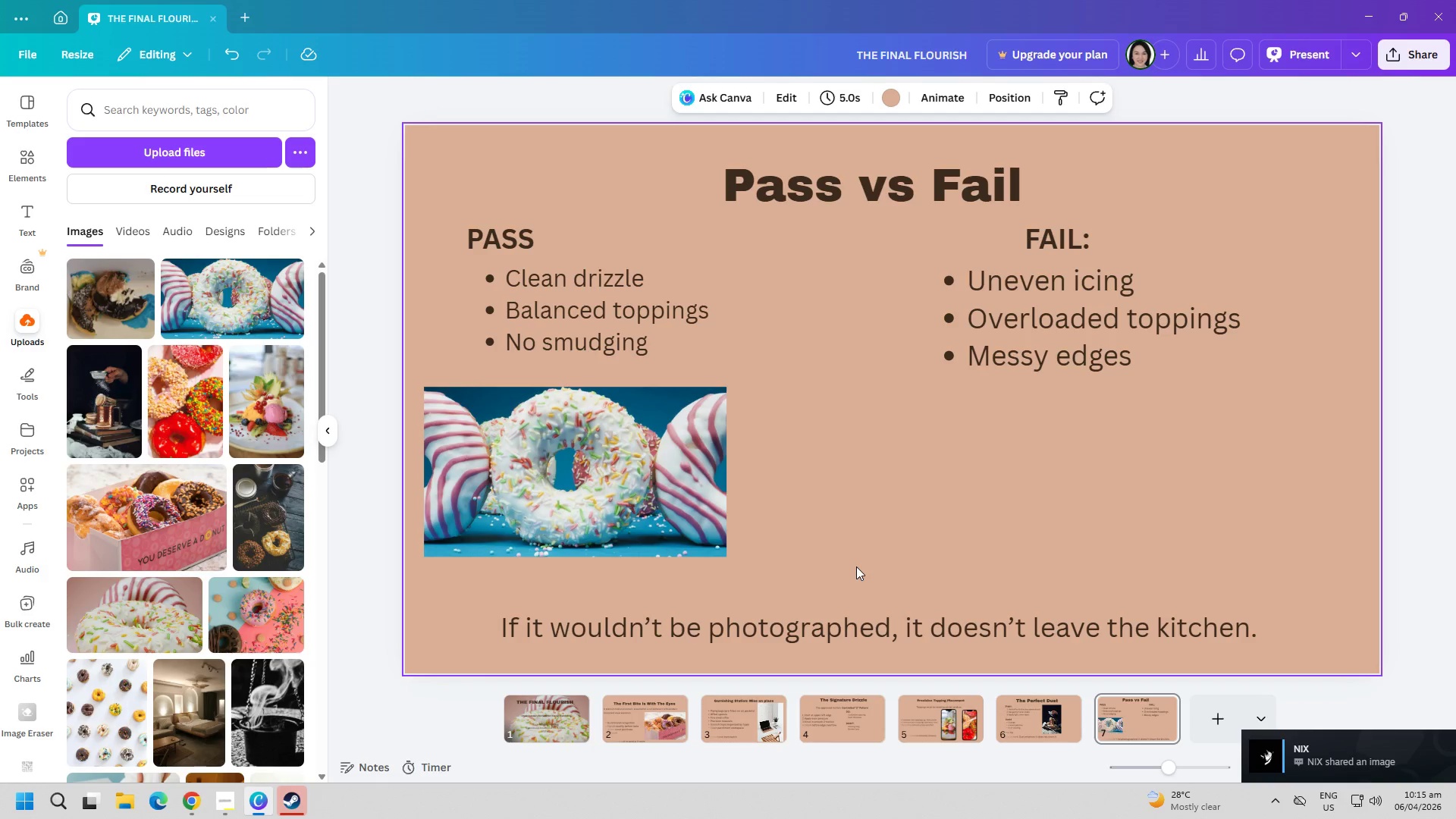 
wait(73.84)
 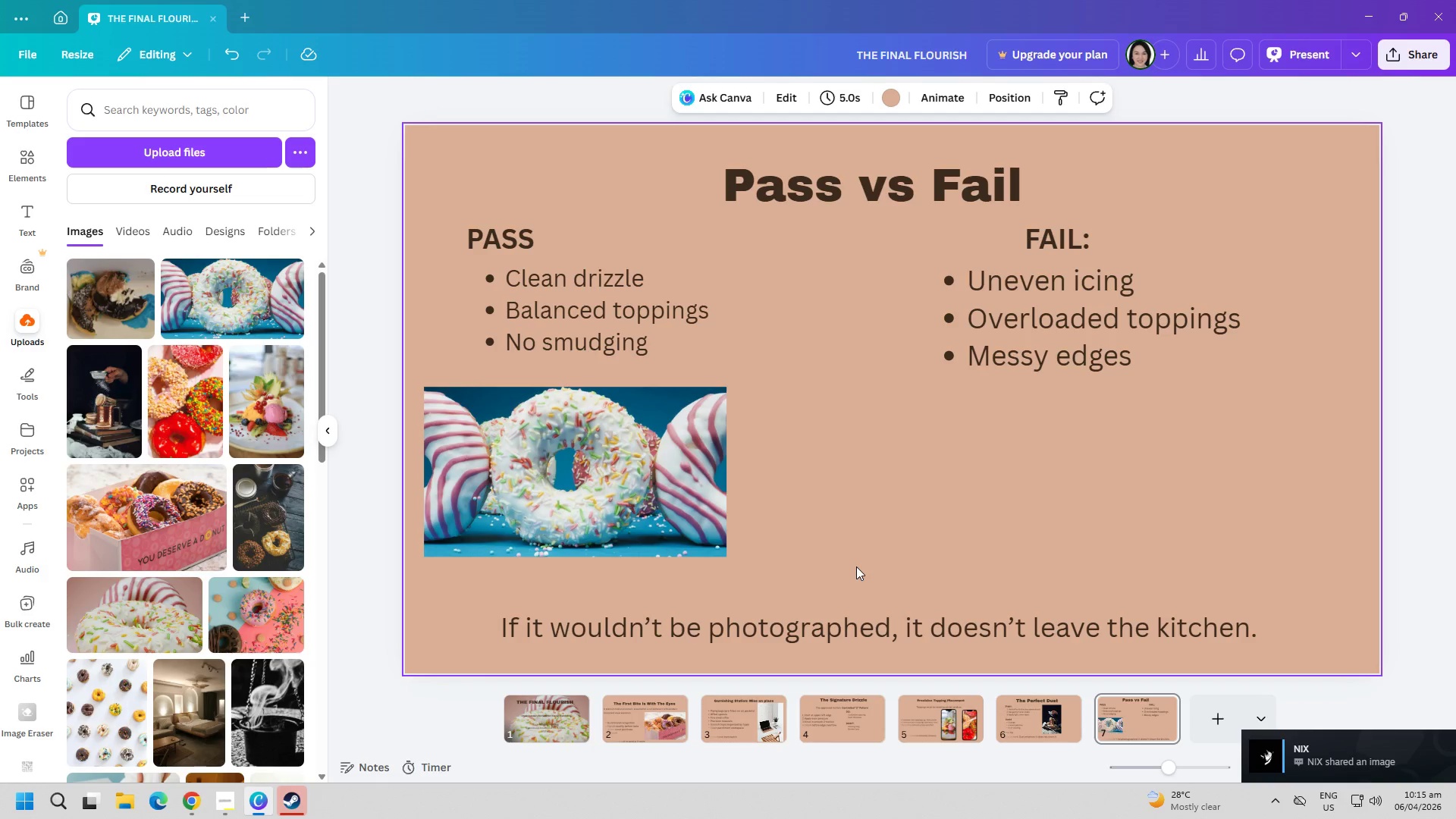 
left_click([305, 808])
 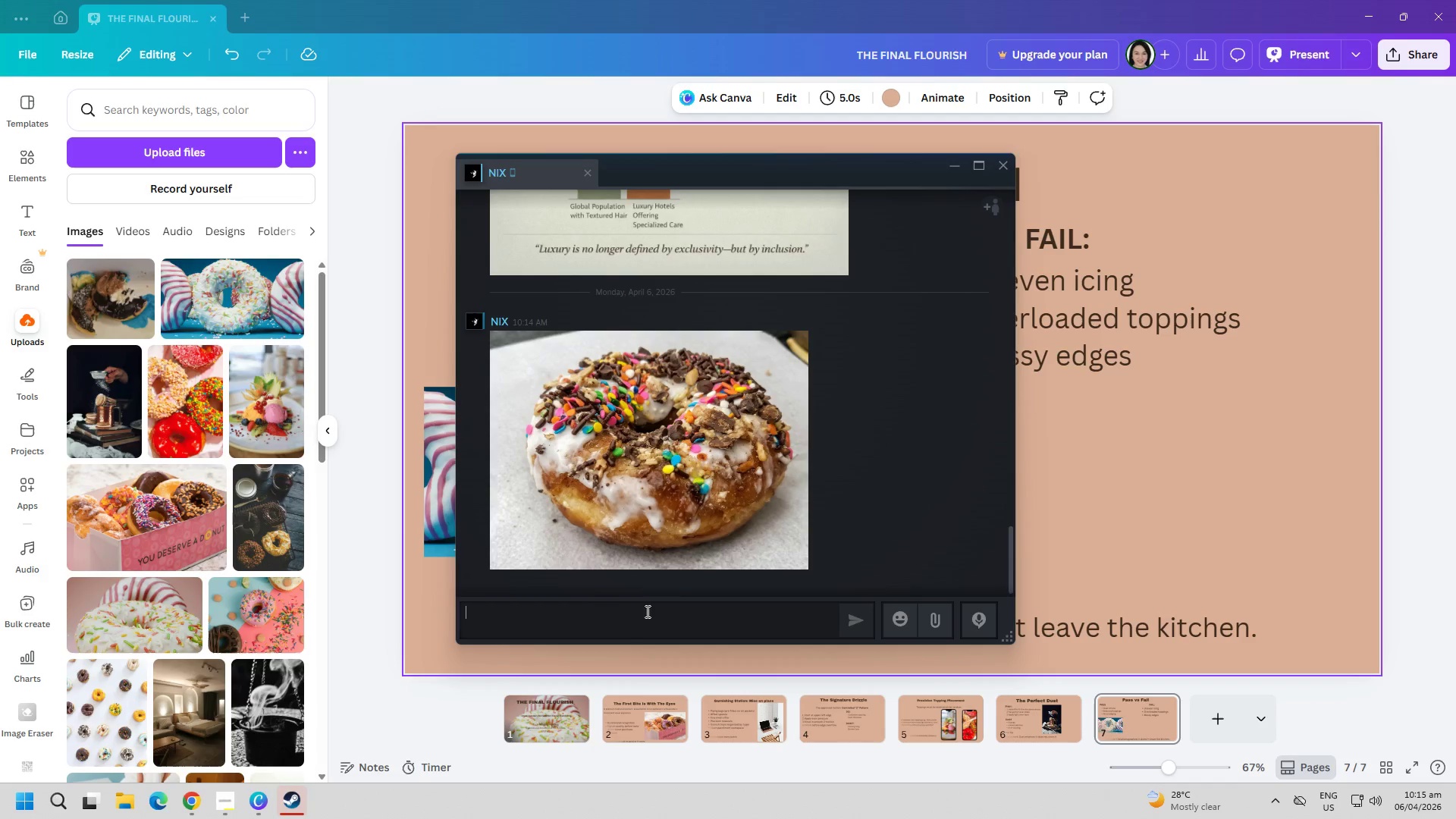 
left_click([686, 513])
 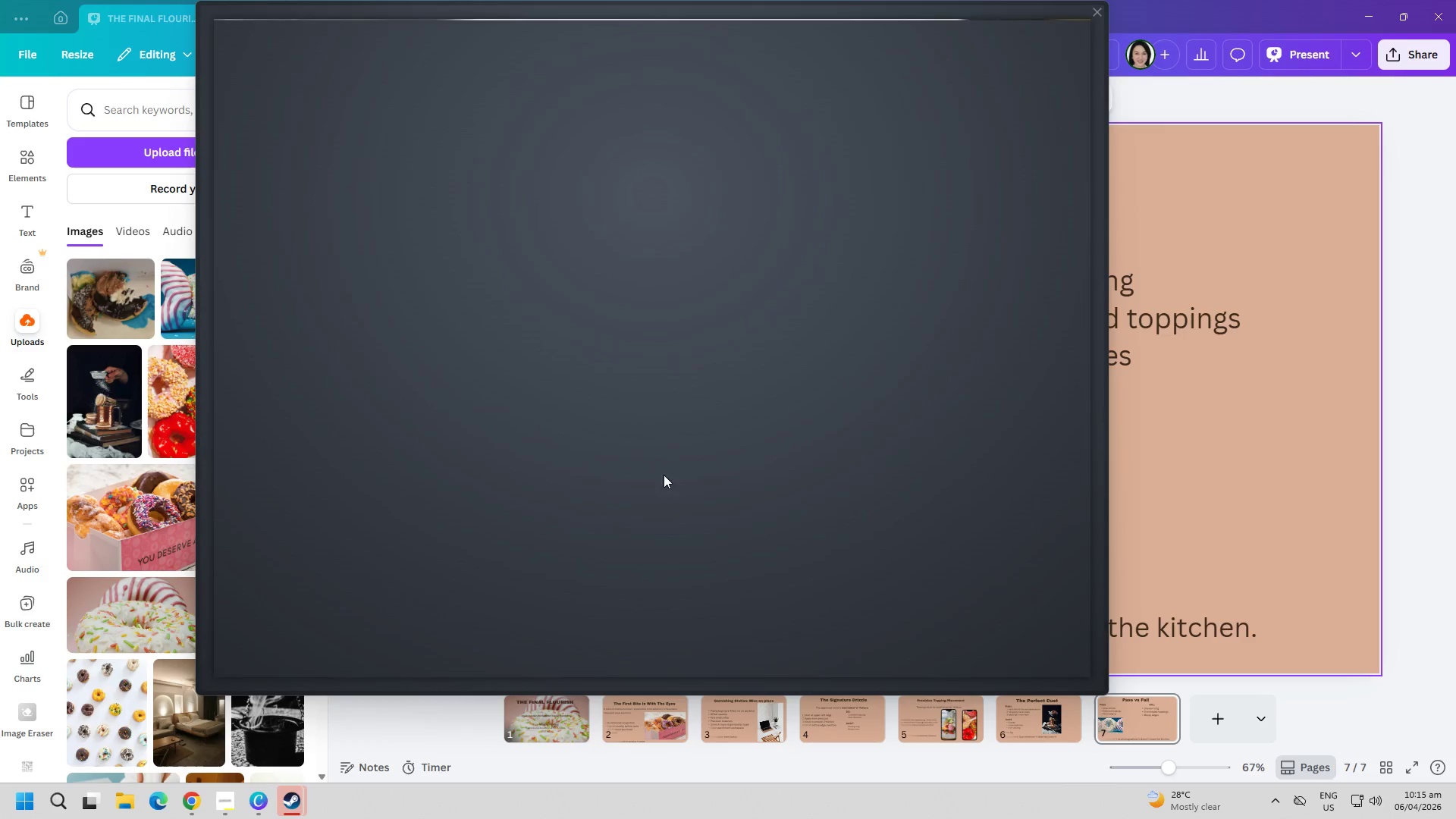 
key(PageDown)
 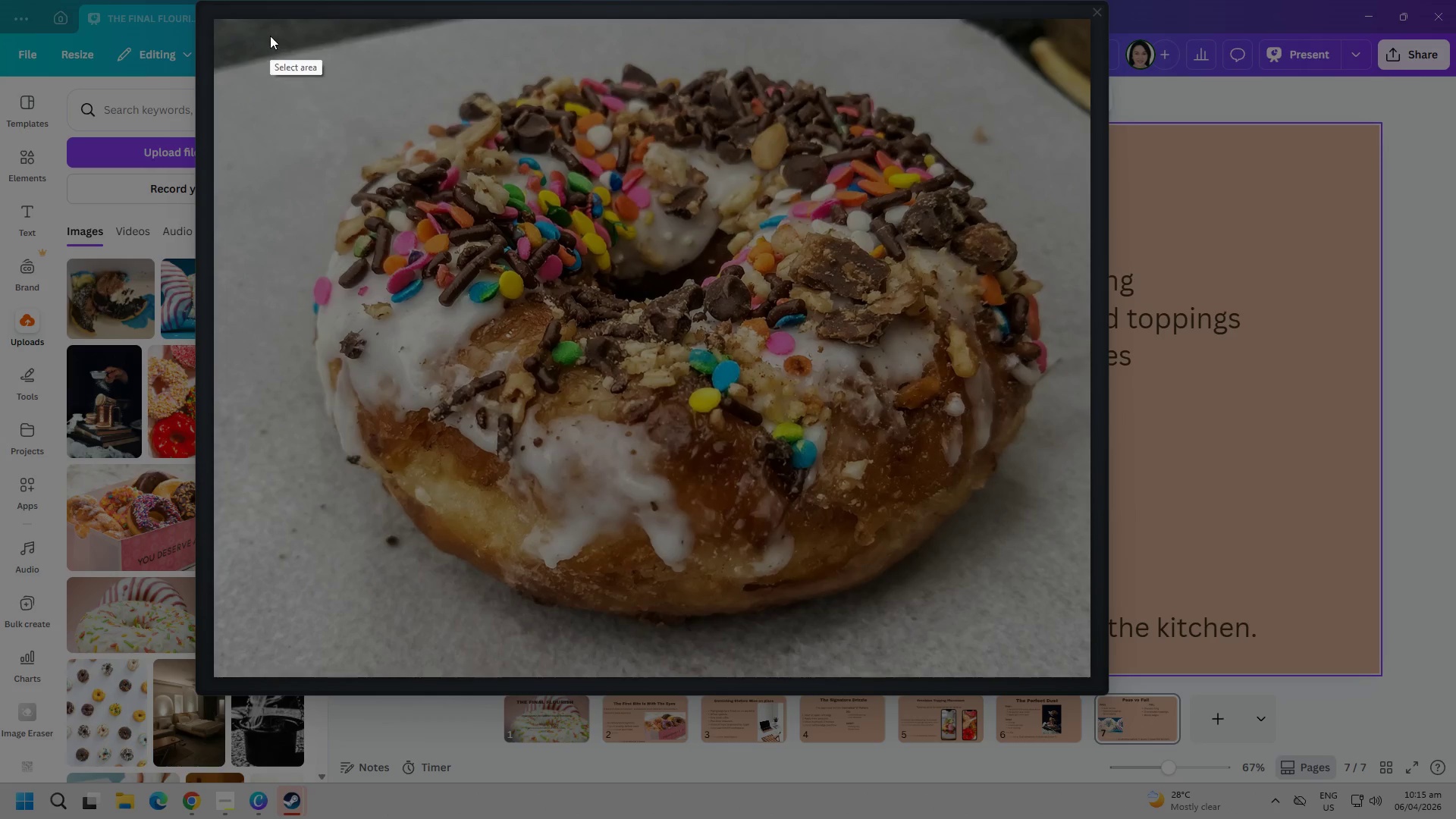 
left_click_drag(start_coordinate=[253, 29], to_coordinate=[1066, 650])
 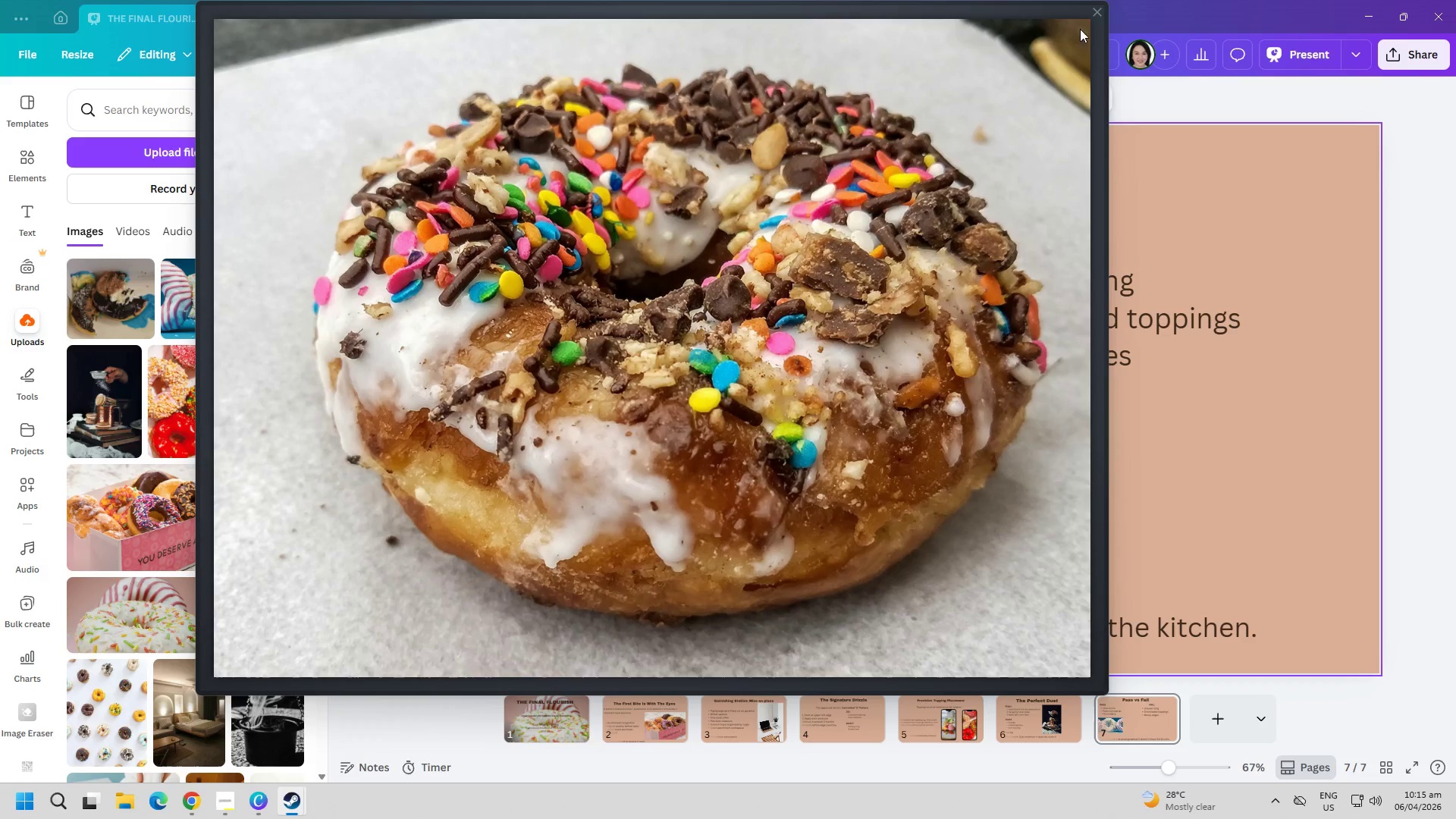 
key(Control+ControlLeft)
 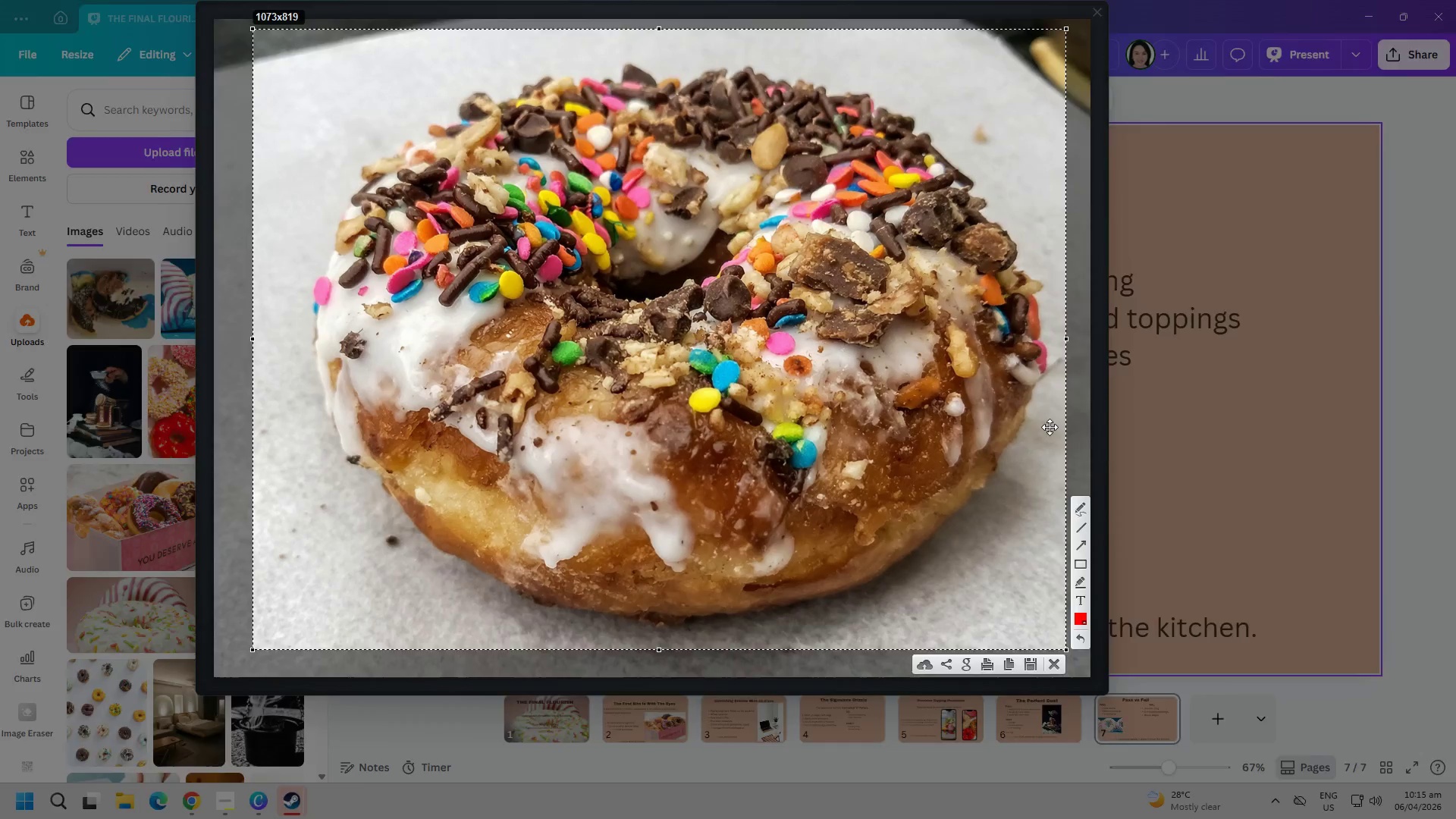 
key(Control+C)
 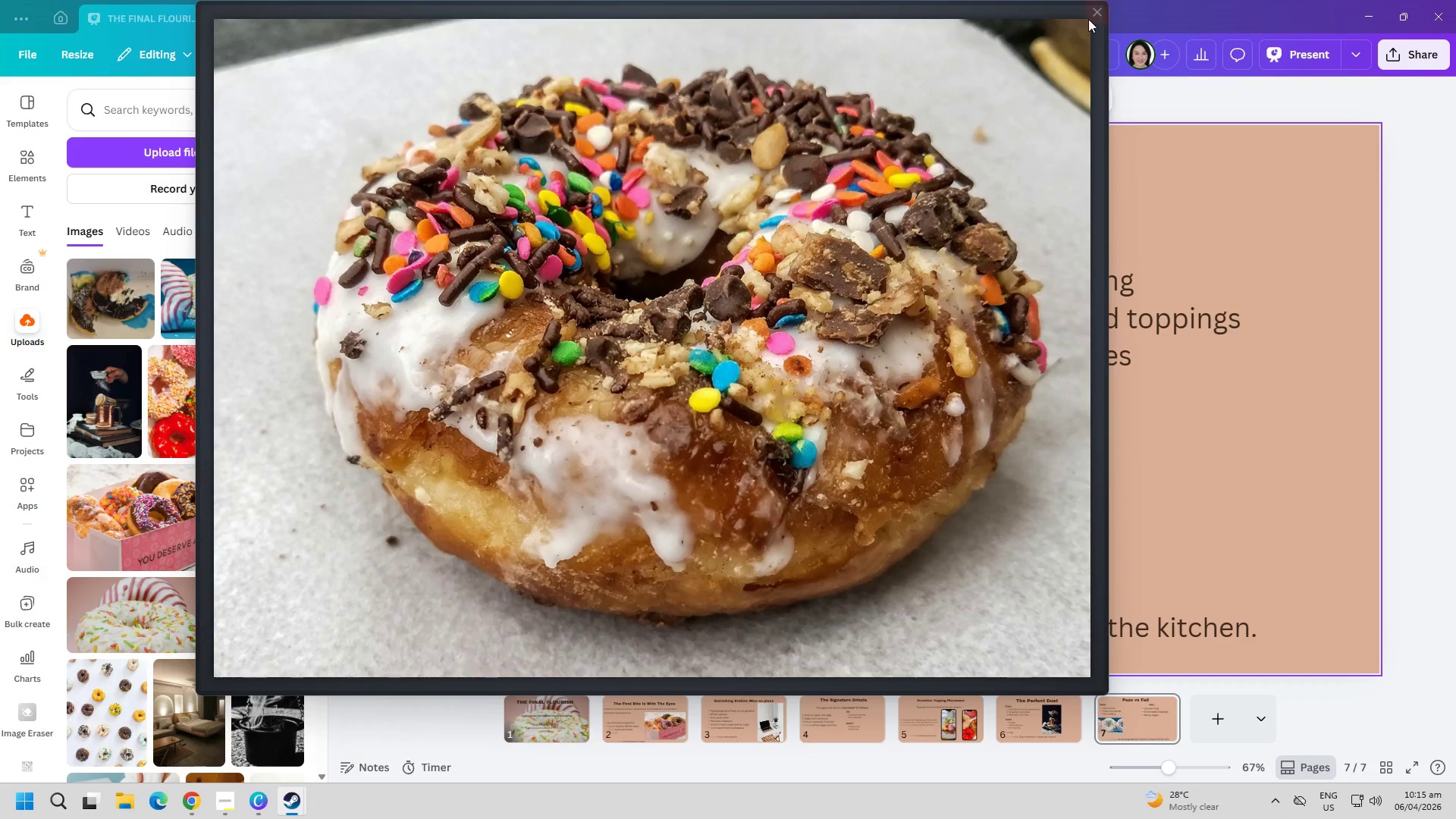 
left_click([1094, 14])
 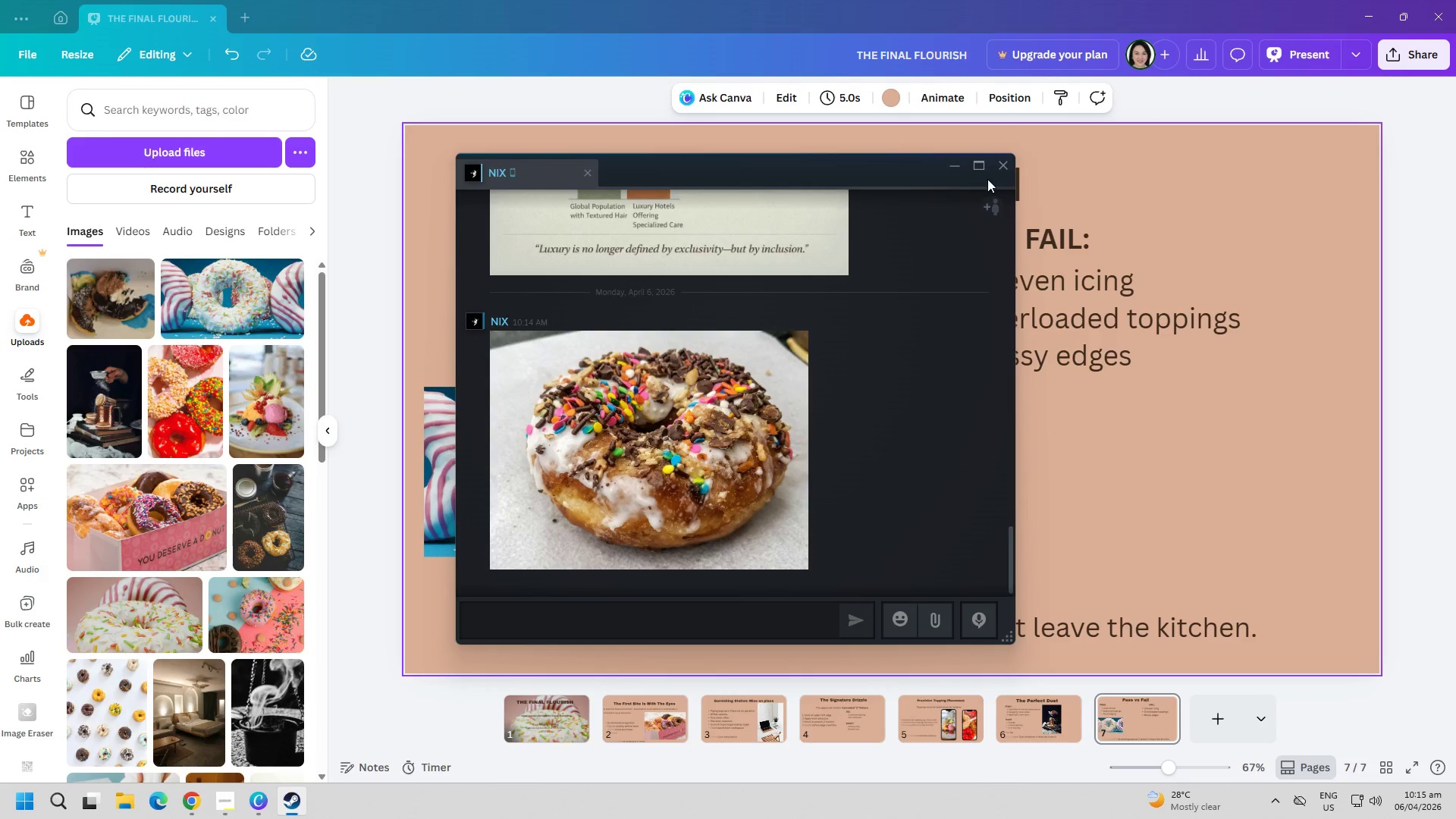 
double_click([1046, 525])
 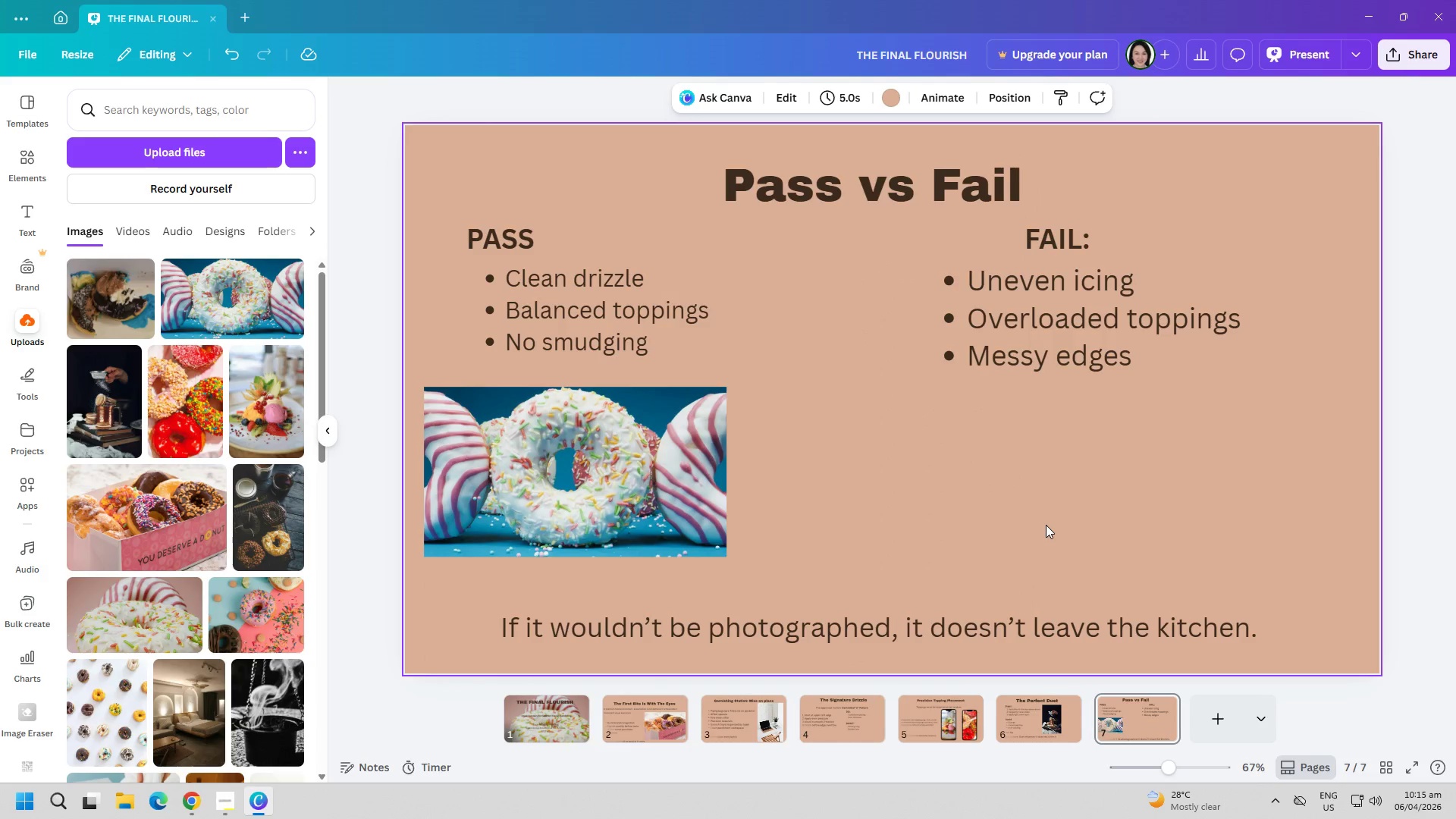 
key(Control+ControlLeft)
 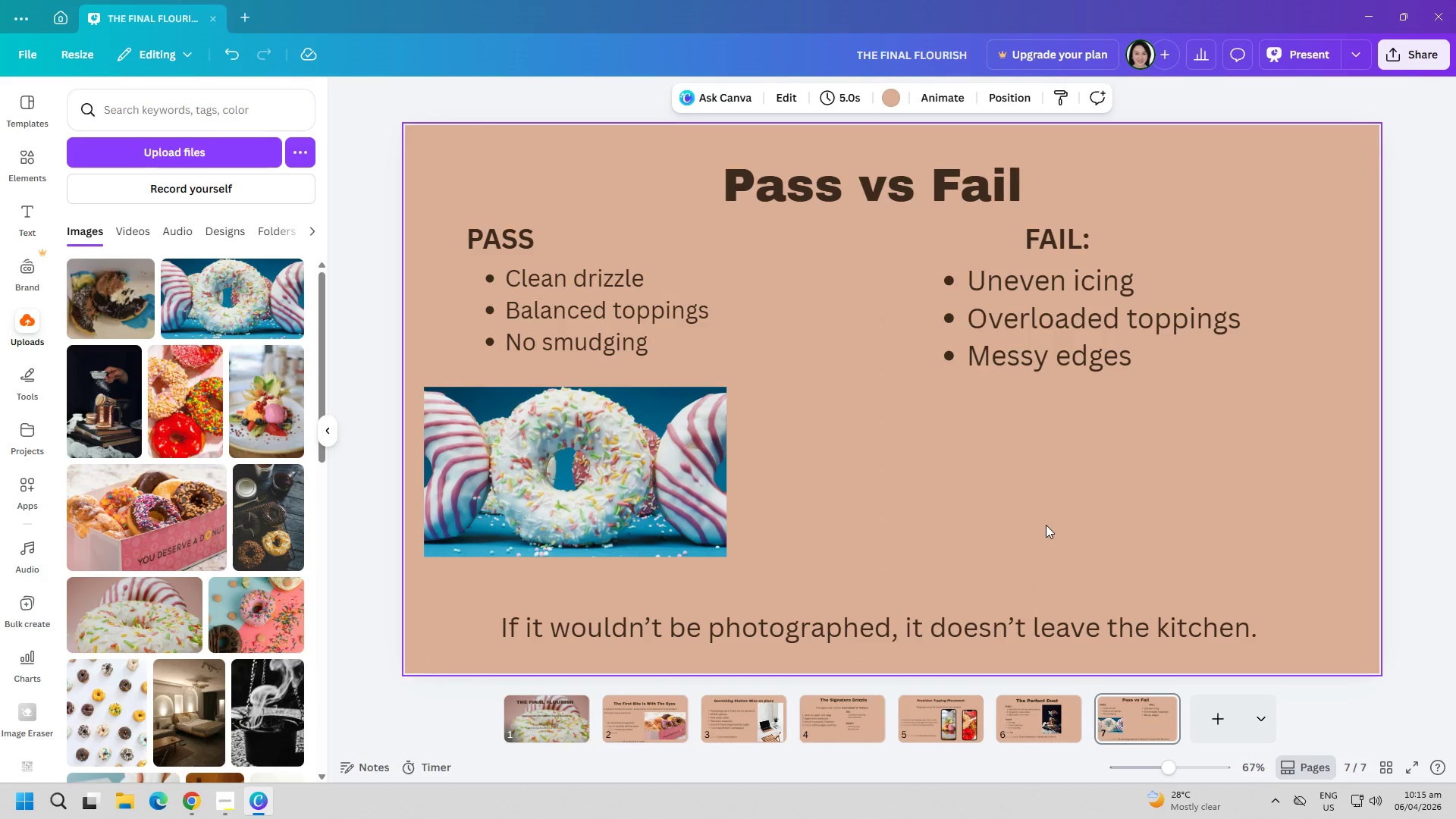 
key(Control+V)
 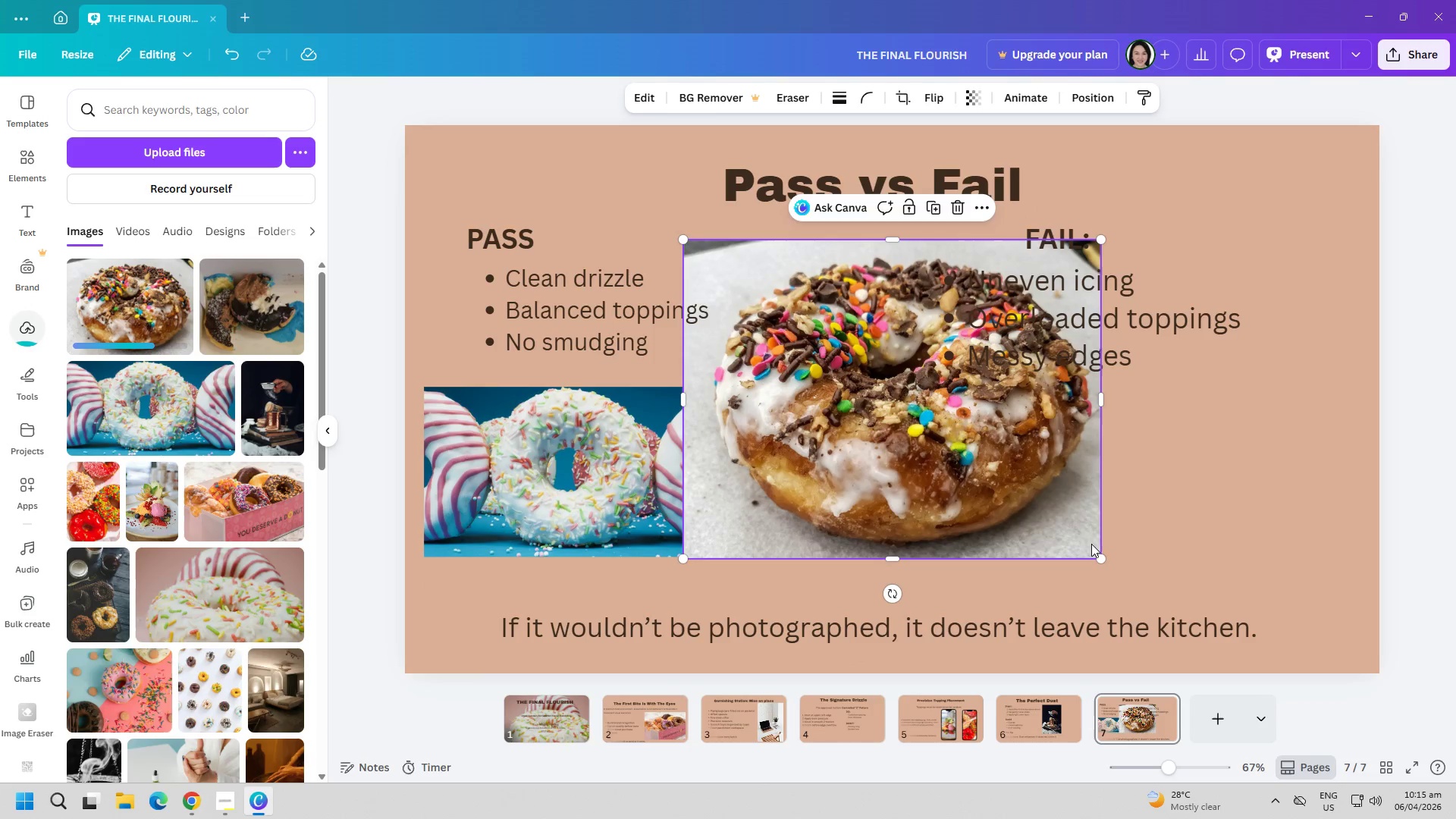 
left_click_drag(start_coordinate=[1107, 561], to_coordinate=[1010, 500])
 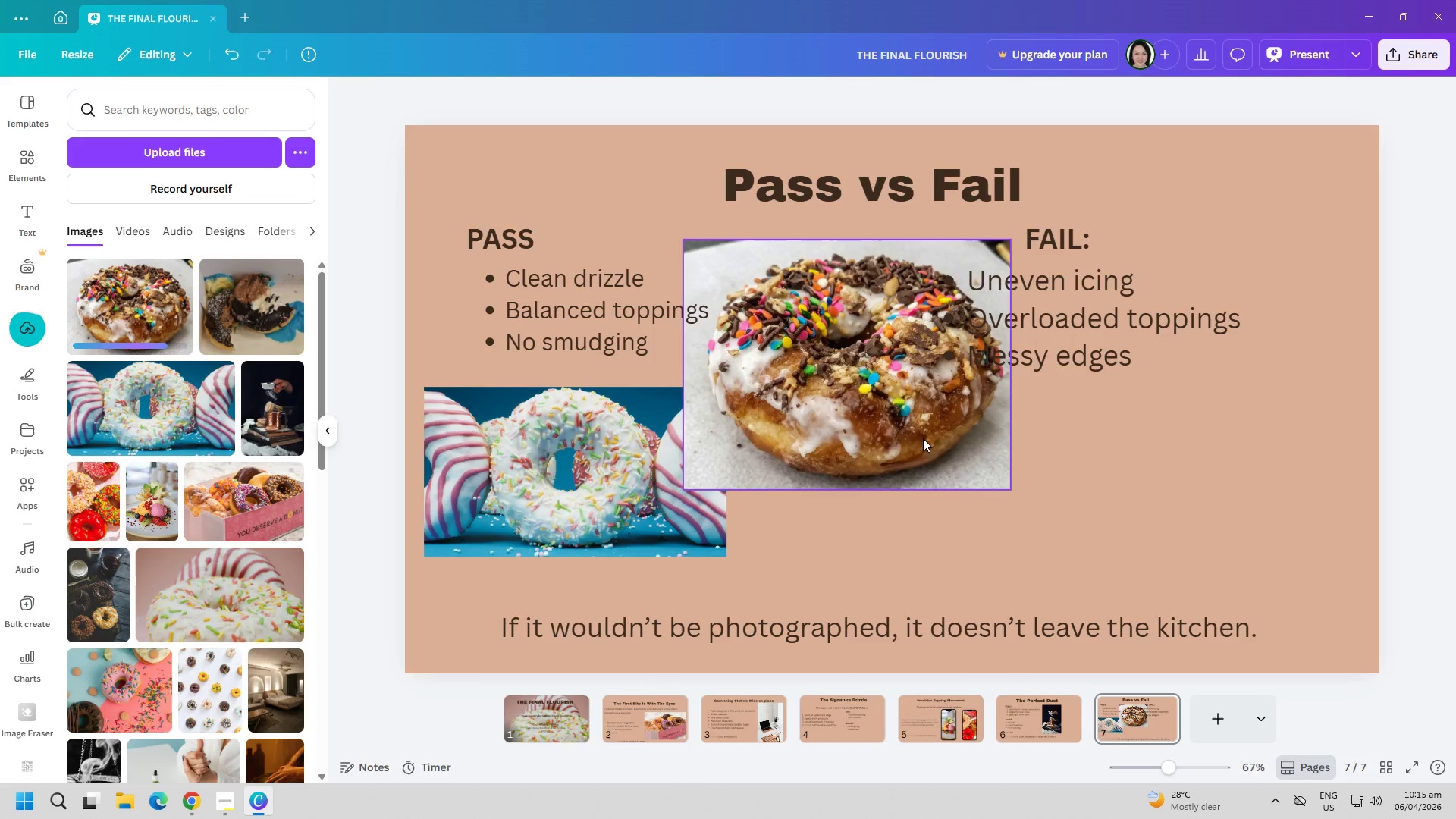 
left_click_drag(start_coordinate=[875, 415], to_coordinate=[1041, 510])
 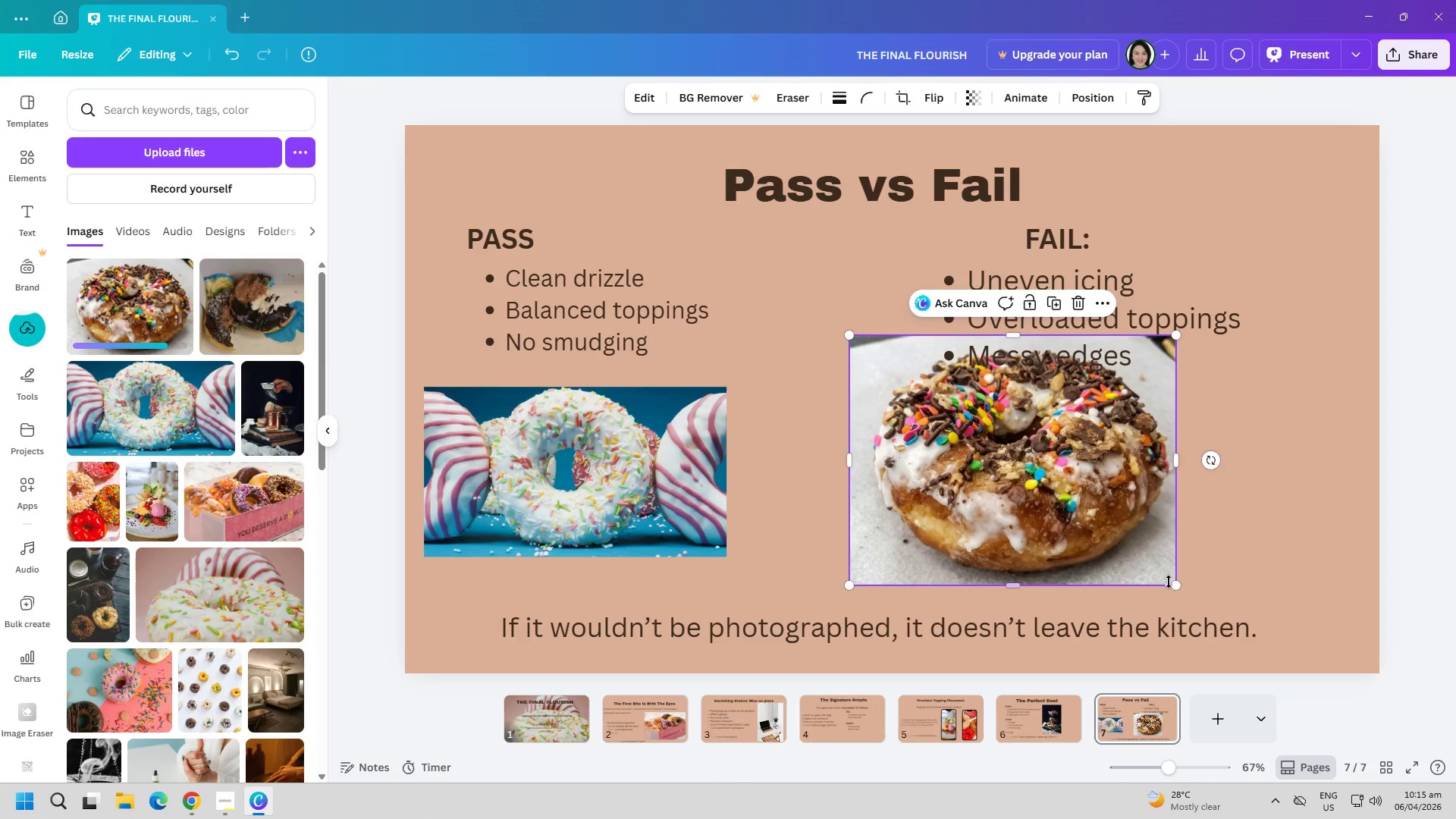 
left_click_drag(start_coordinate=[1177, 585], to_coordinate=[1118, 548])
 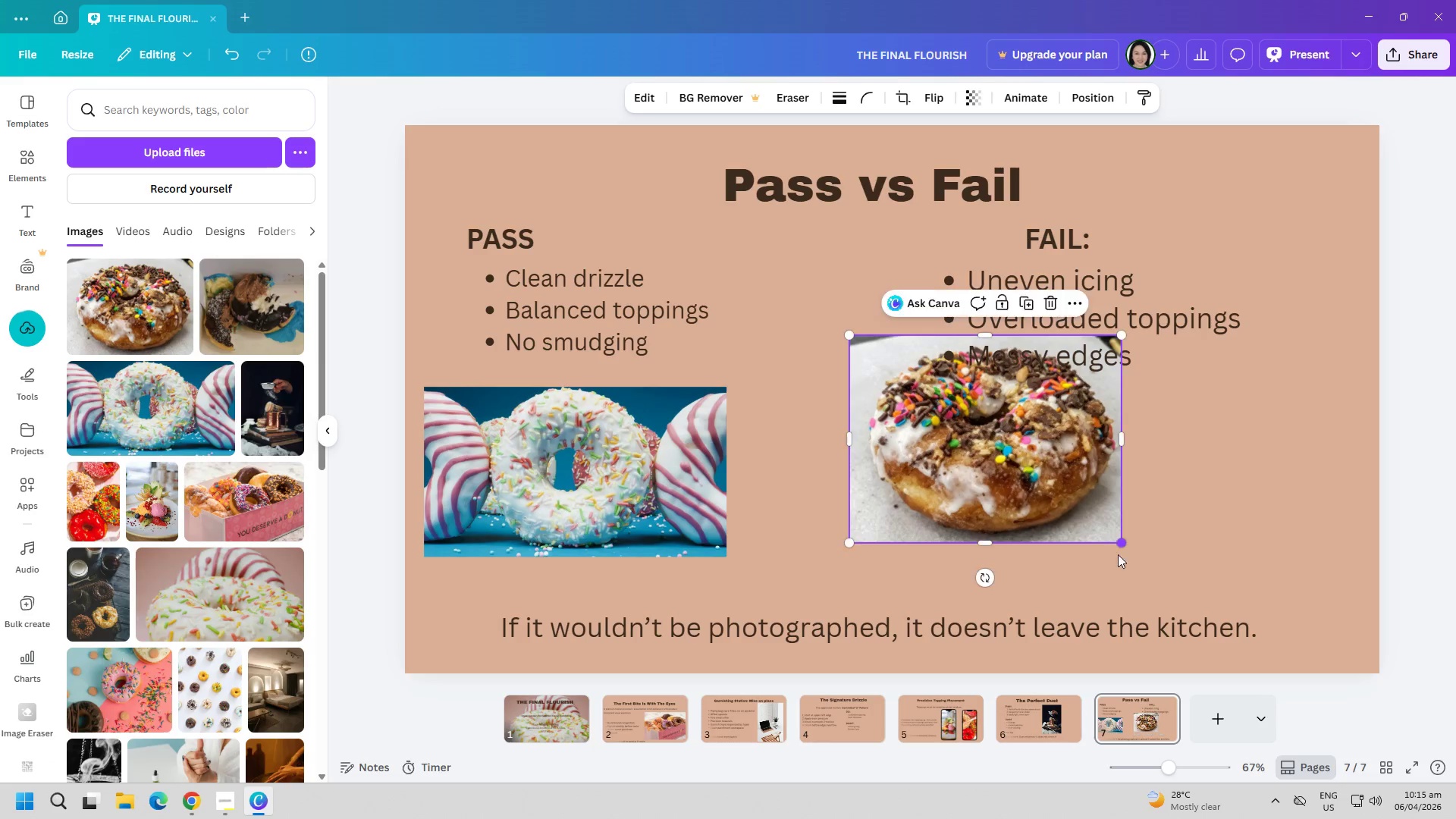 
left_click([1122, 592])
 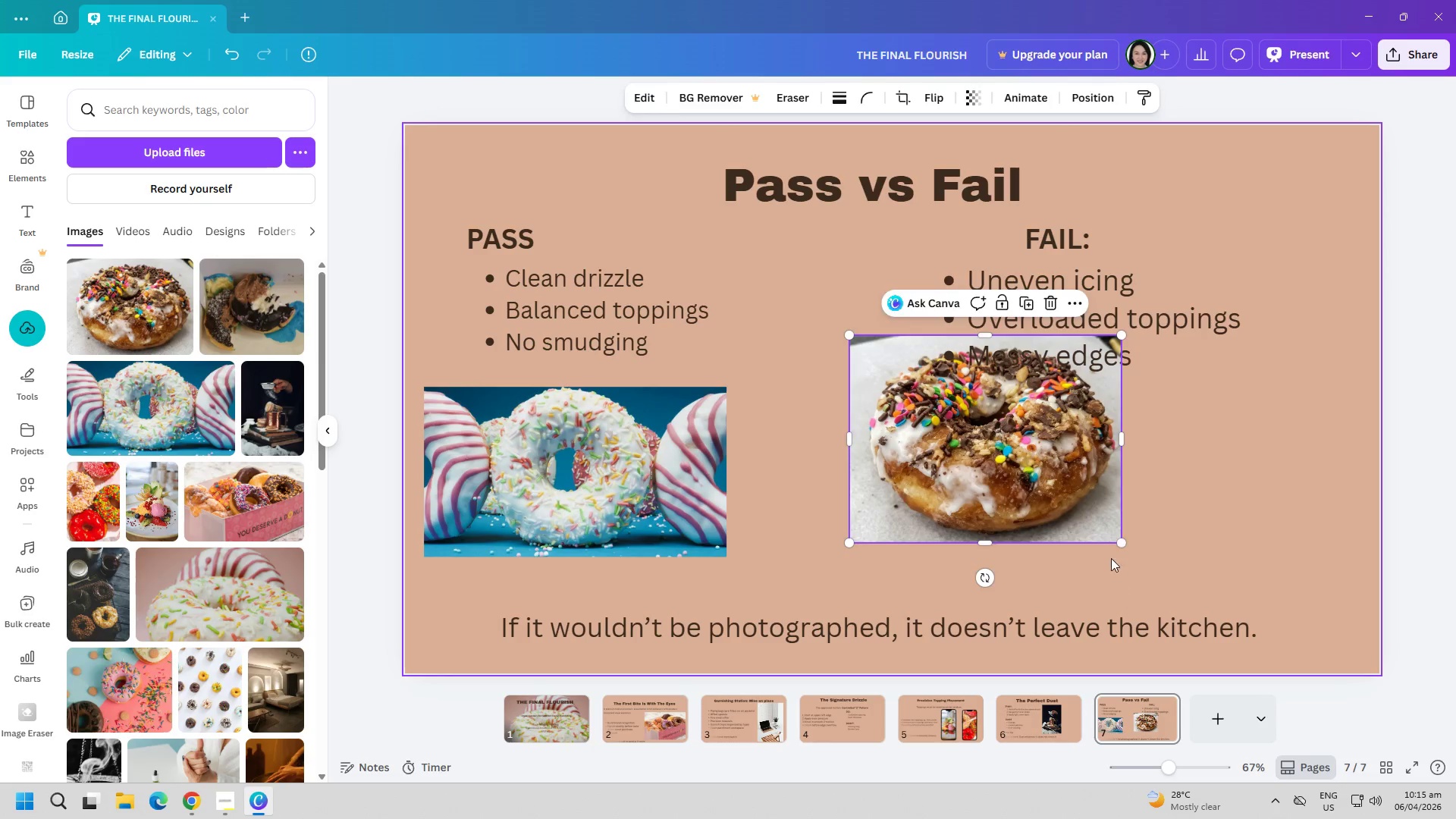 
left_click_drag(start_coordinate=[1024, 495], to_coordinate=[1118, 541])
 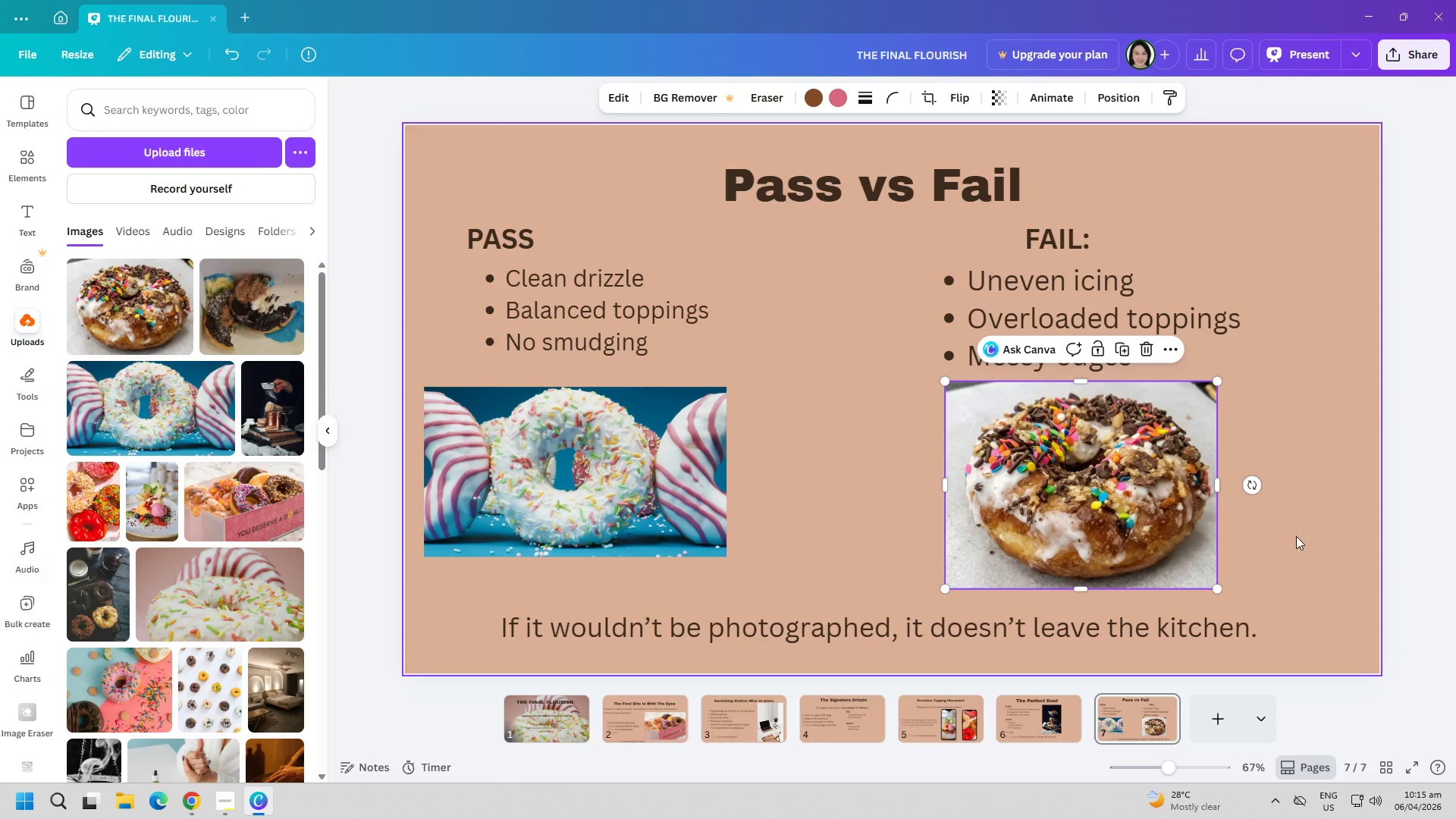 
left_click([1300, 536])
 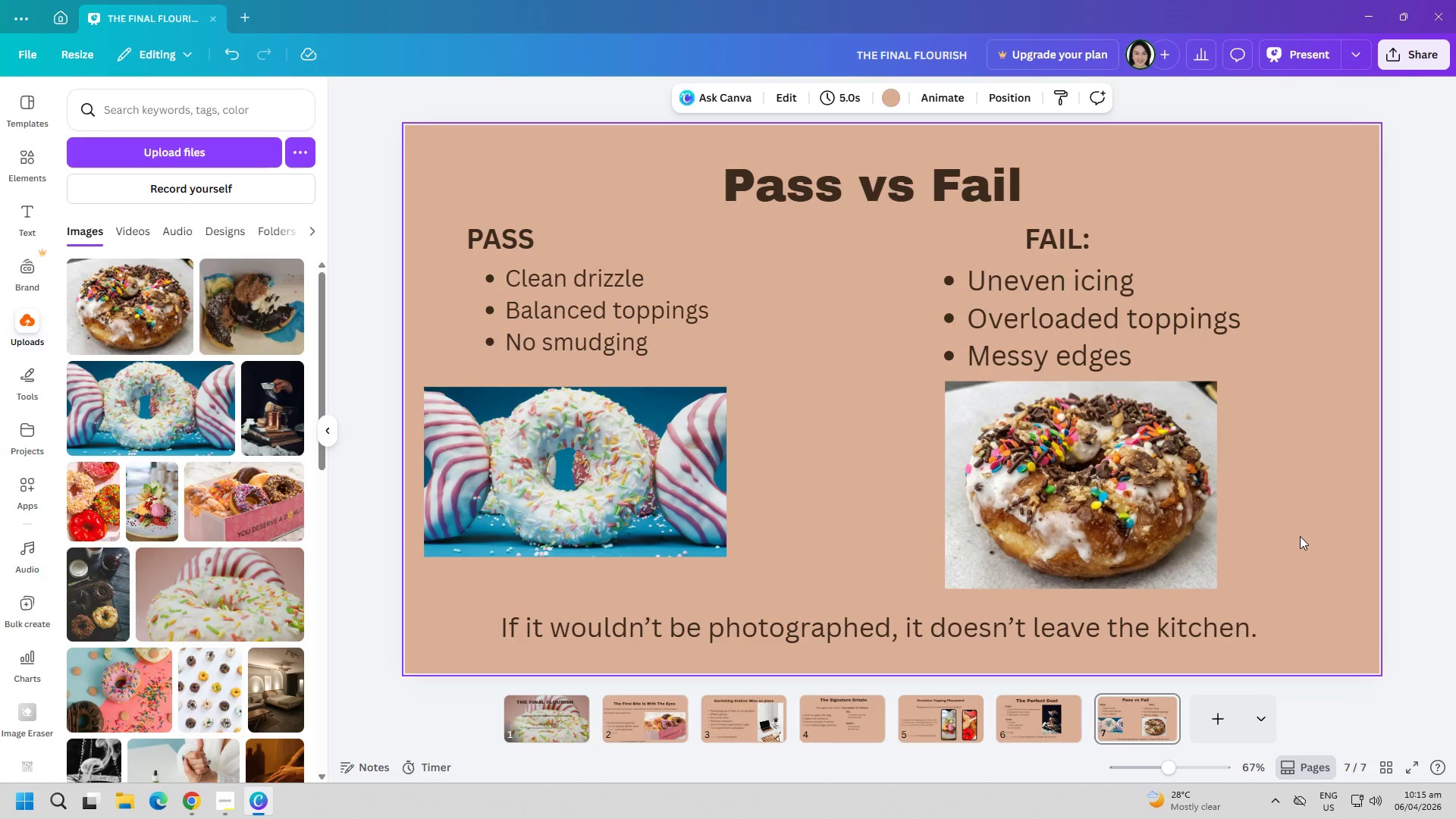 
wait(26.52)
 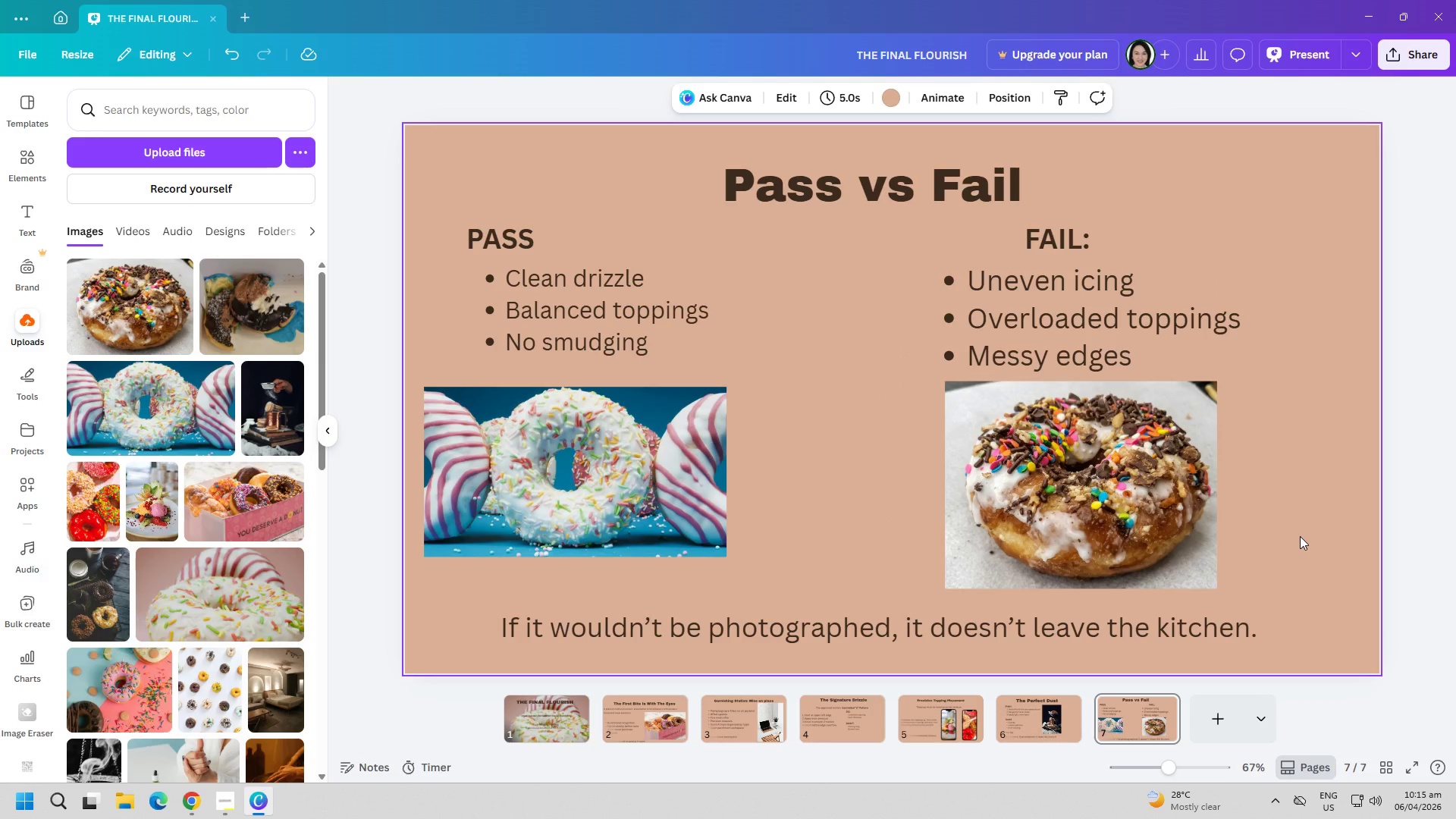 
left_click_drag(start_coordinate=[1152, 509], to_coordinate=[1151, 505])
 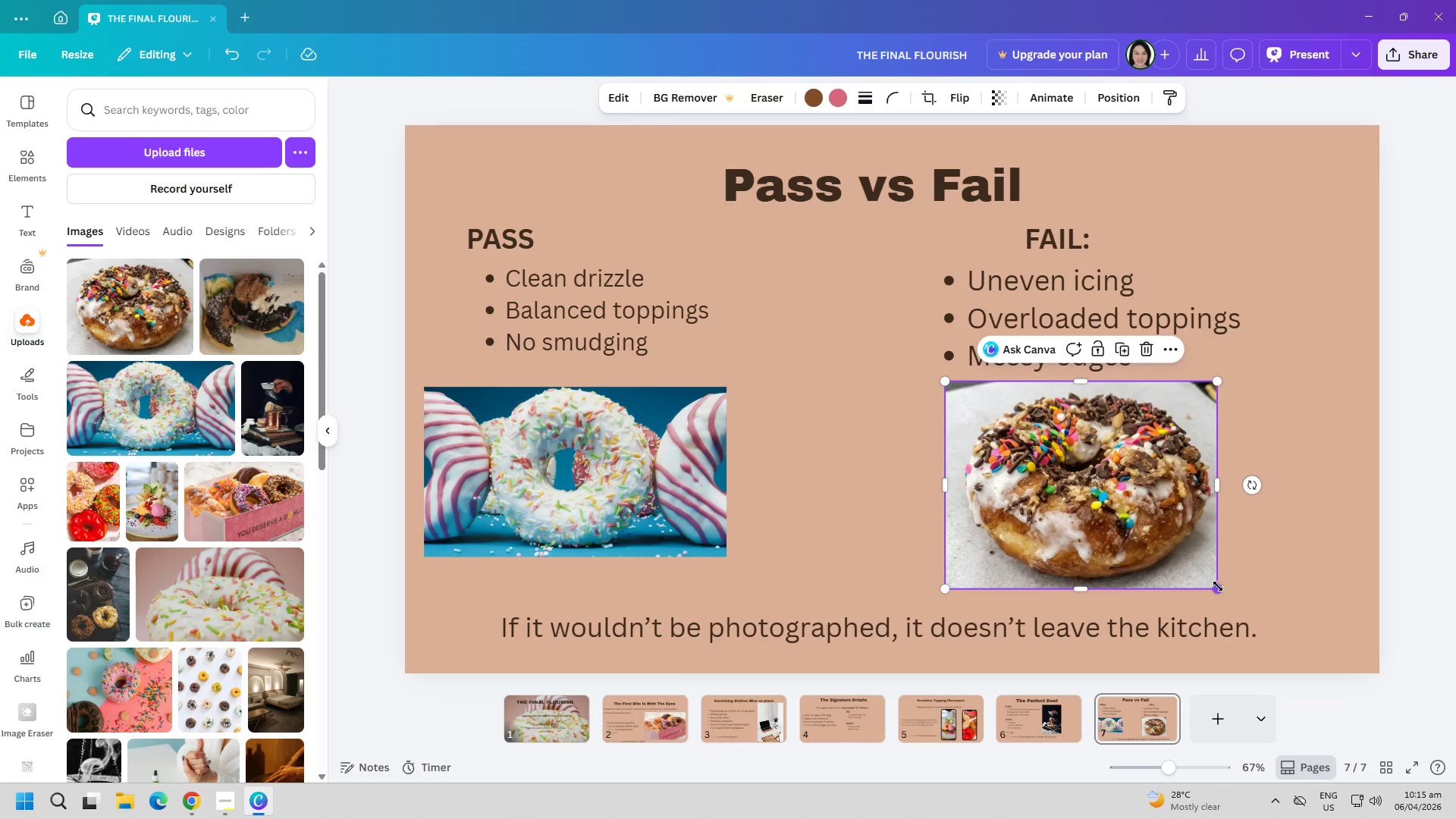 
left_click_drag(start_coordinate=[1218, 586], to_coordinate=[1191, 570])
 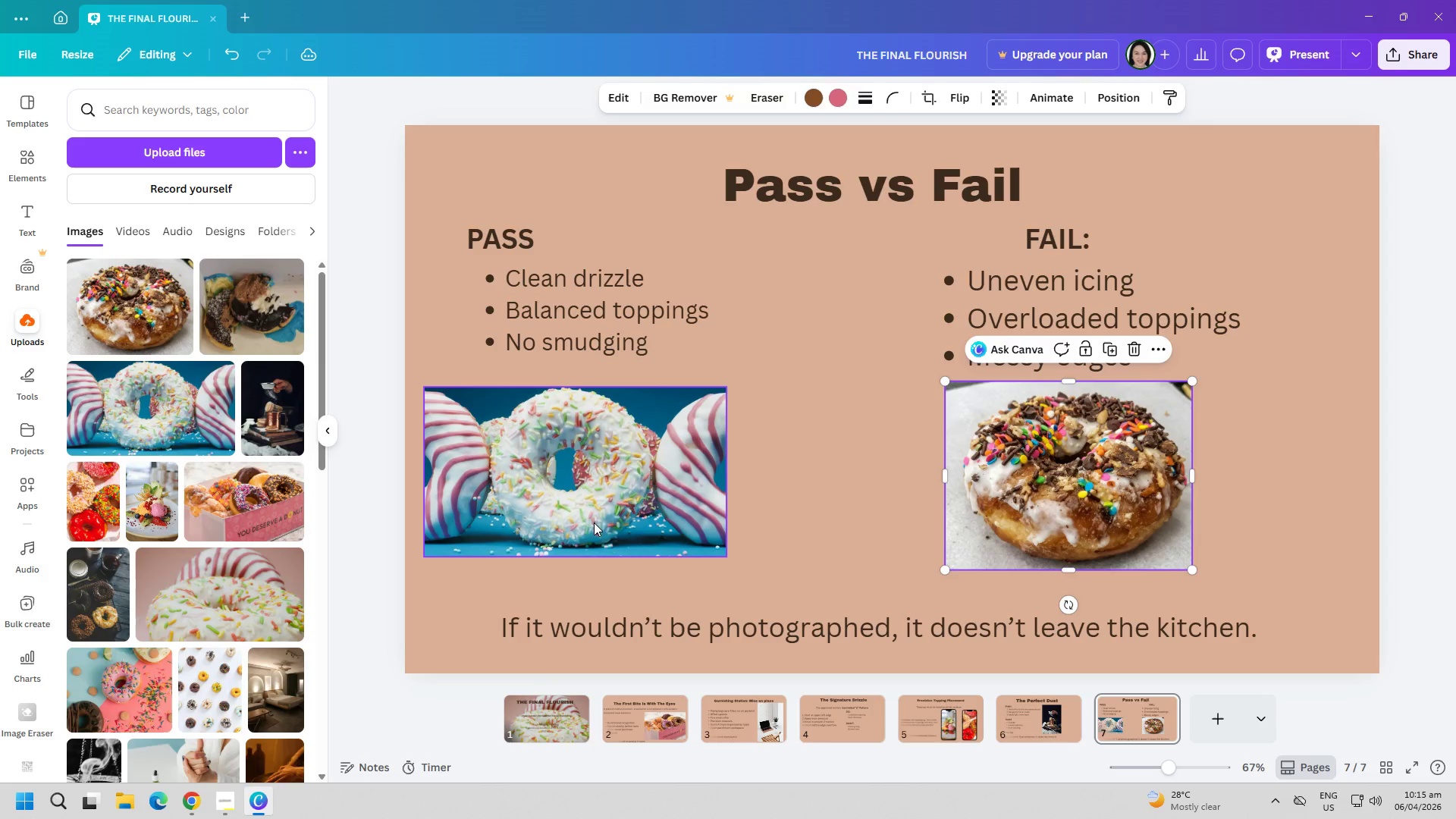 
left_click([592, 517])
 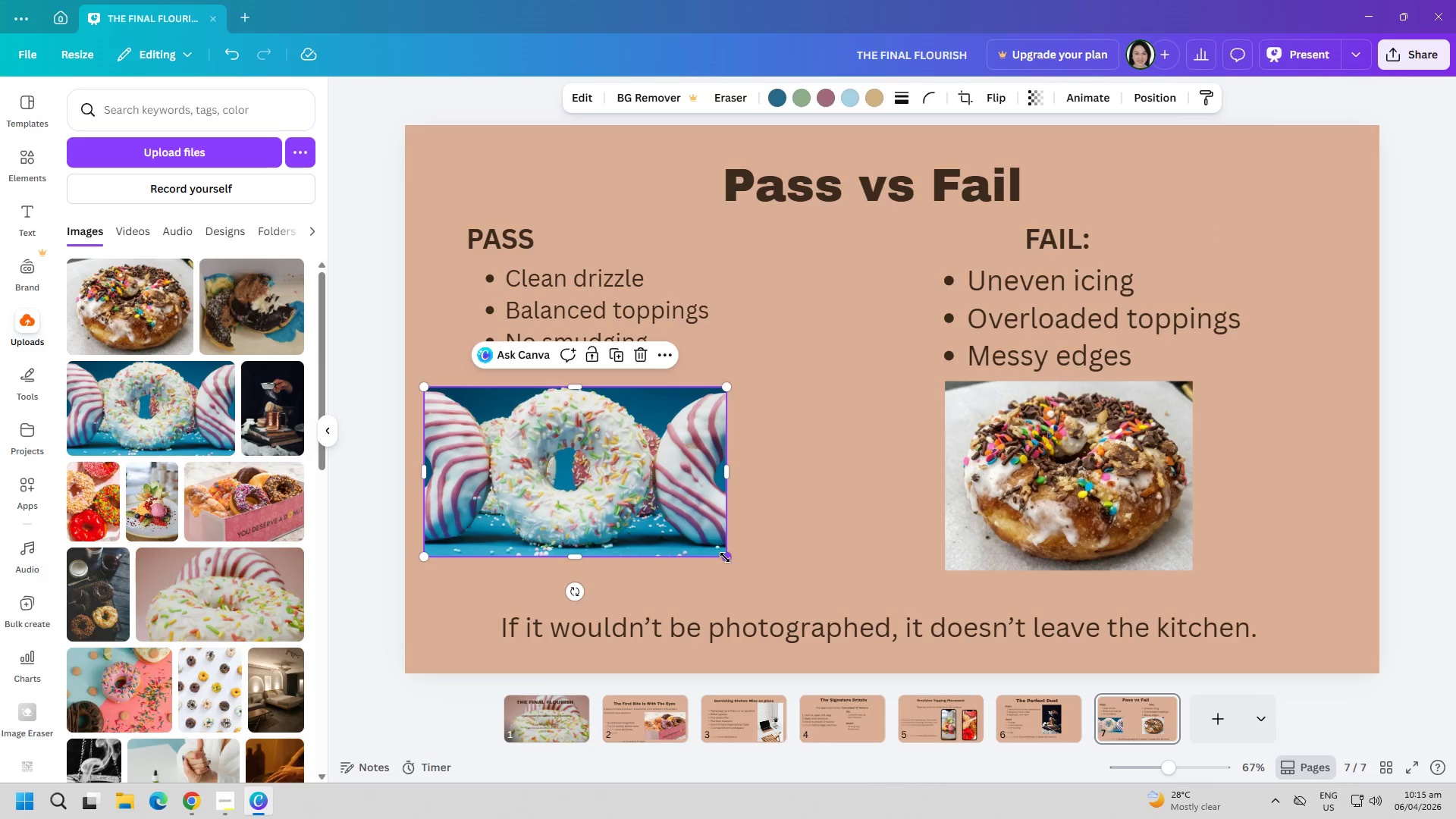 
left_click_drag(start_coordinate=[726, 557], to_coordinate=[732, 557])
 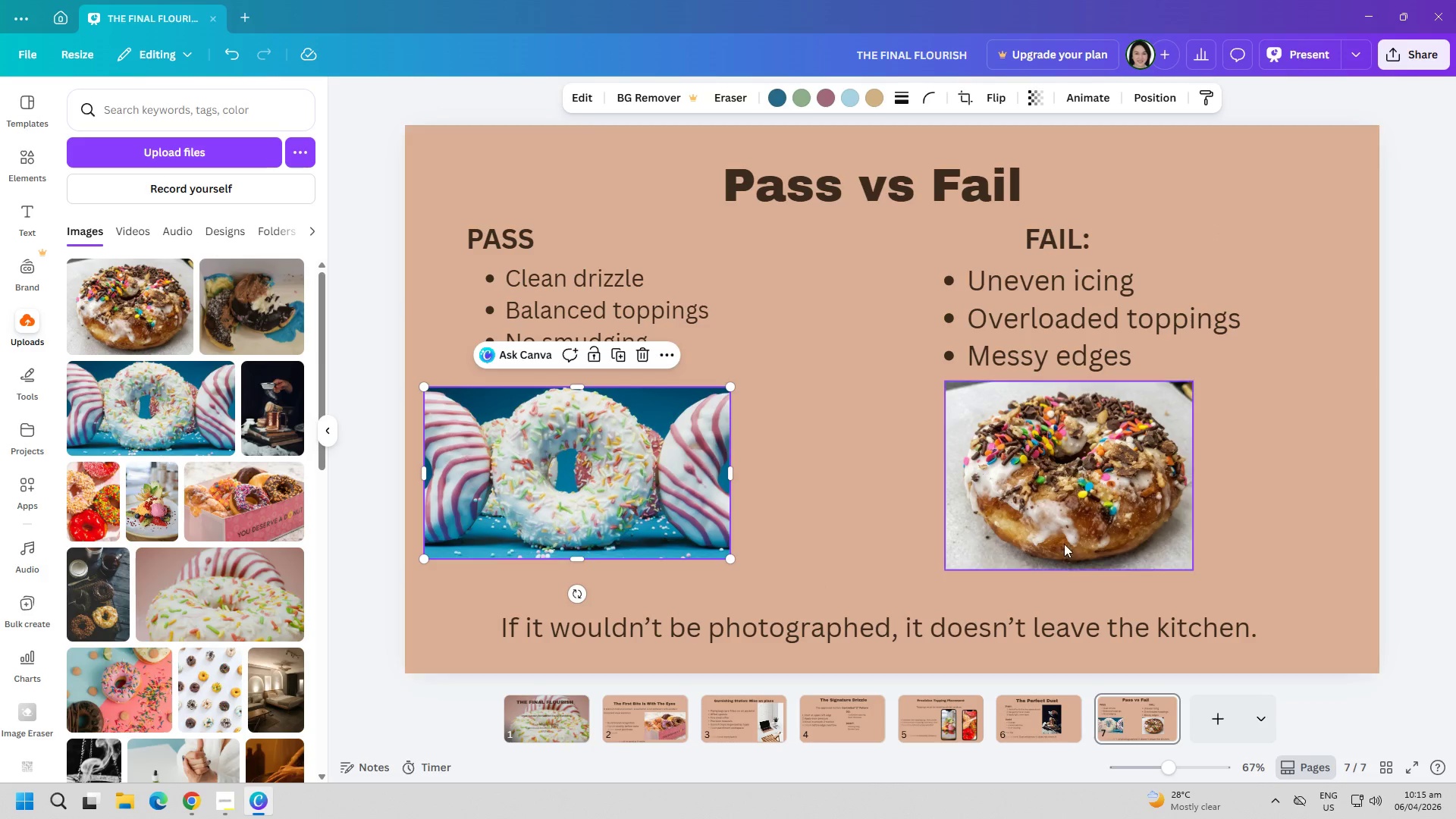 
left_click_drag(start_coordinate=[1123, 527], to_coordinate=[1137, 520])
 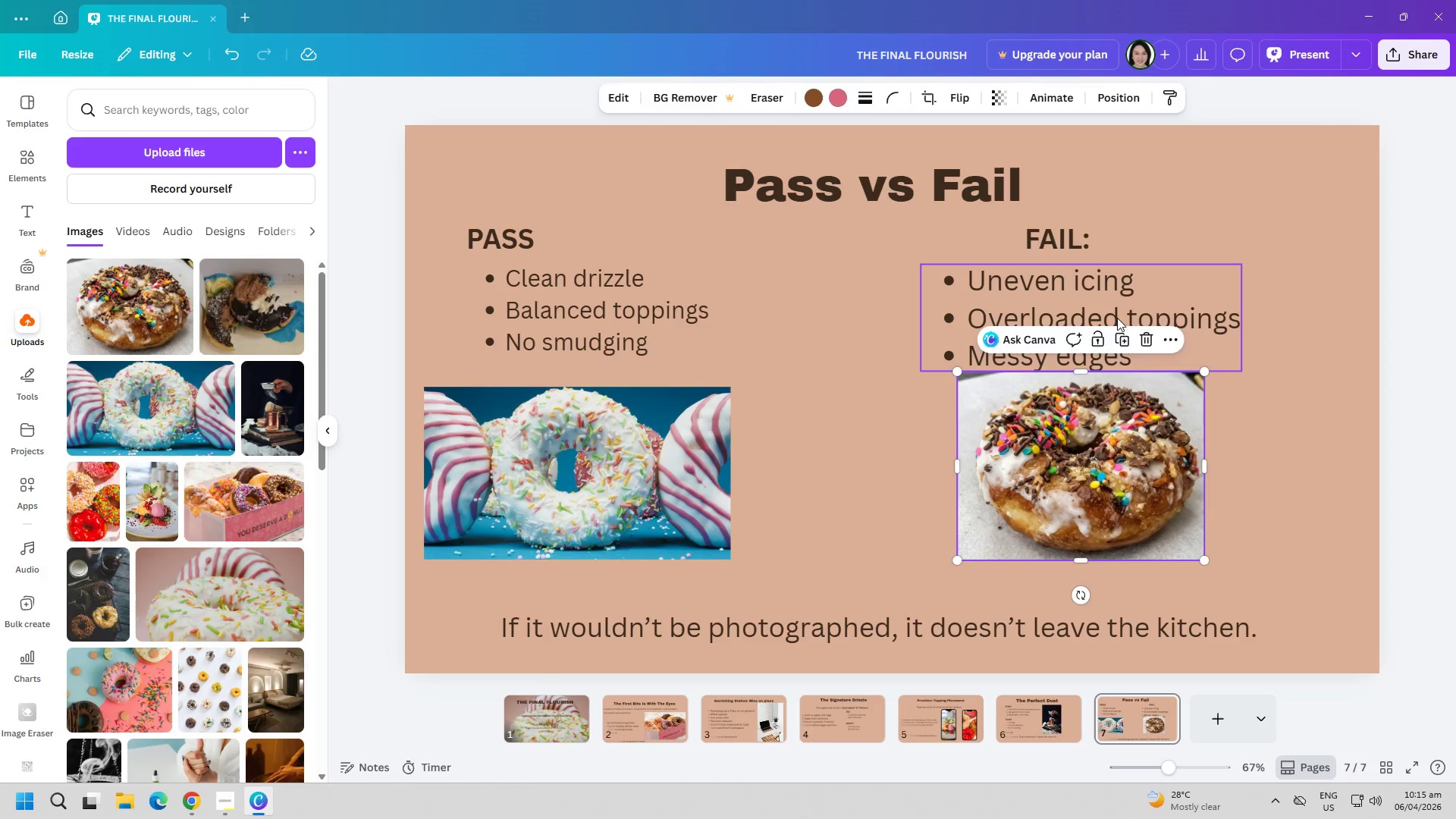 
left_click([1119, 311])
 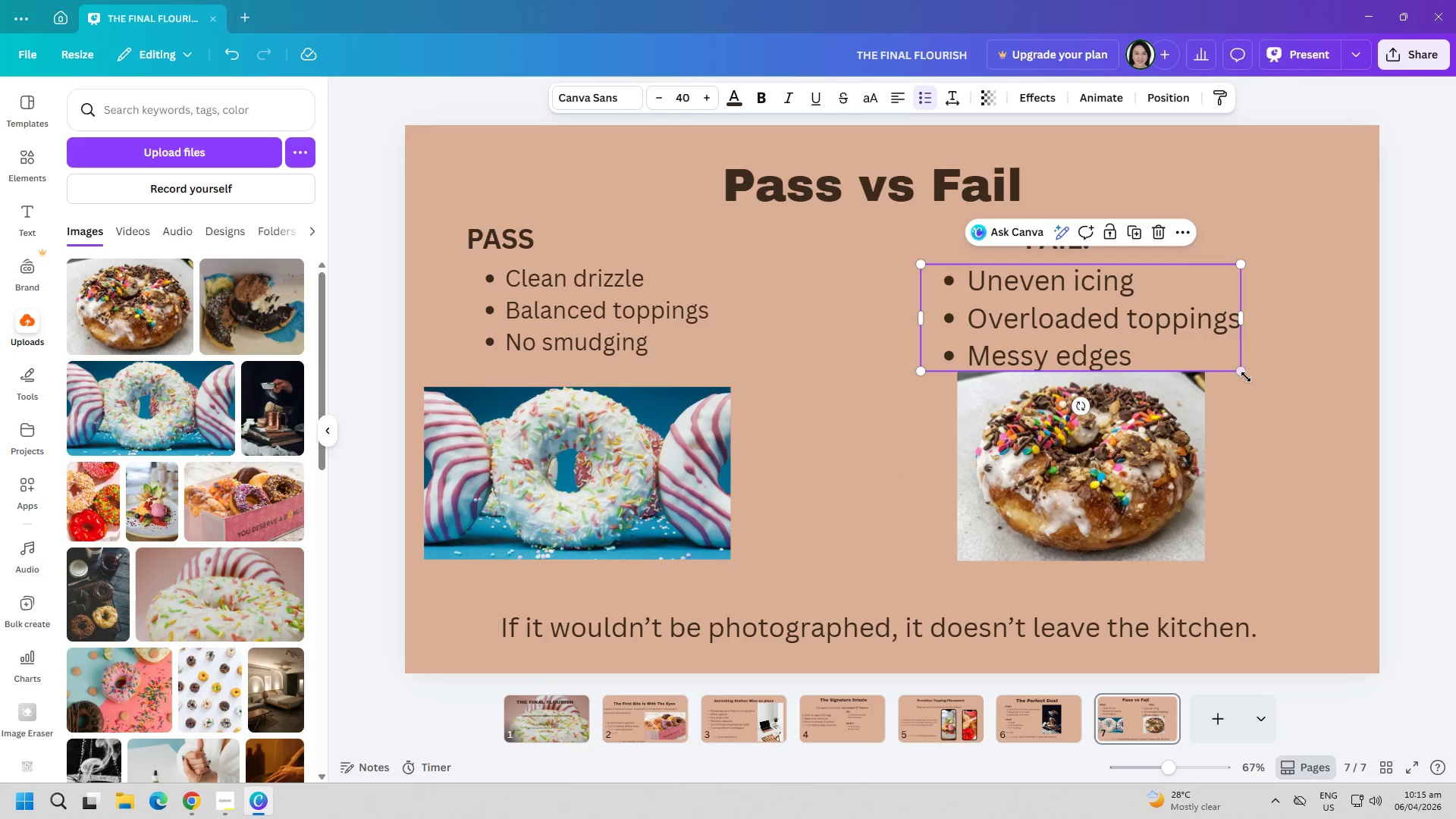 
left_click_drag(start_coordinate=[1246, 377], to_coordinate=[1212, 363])
 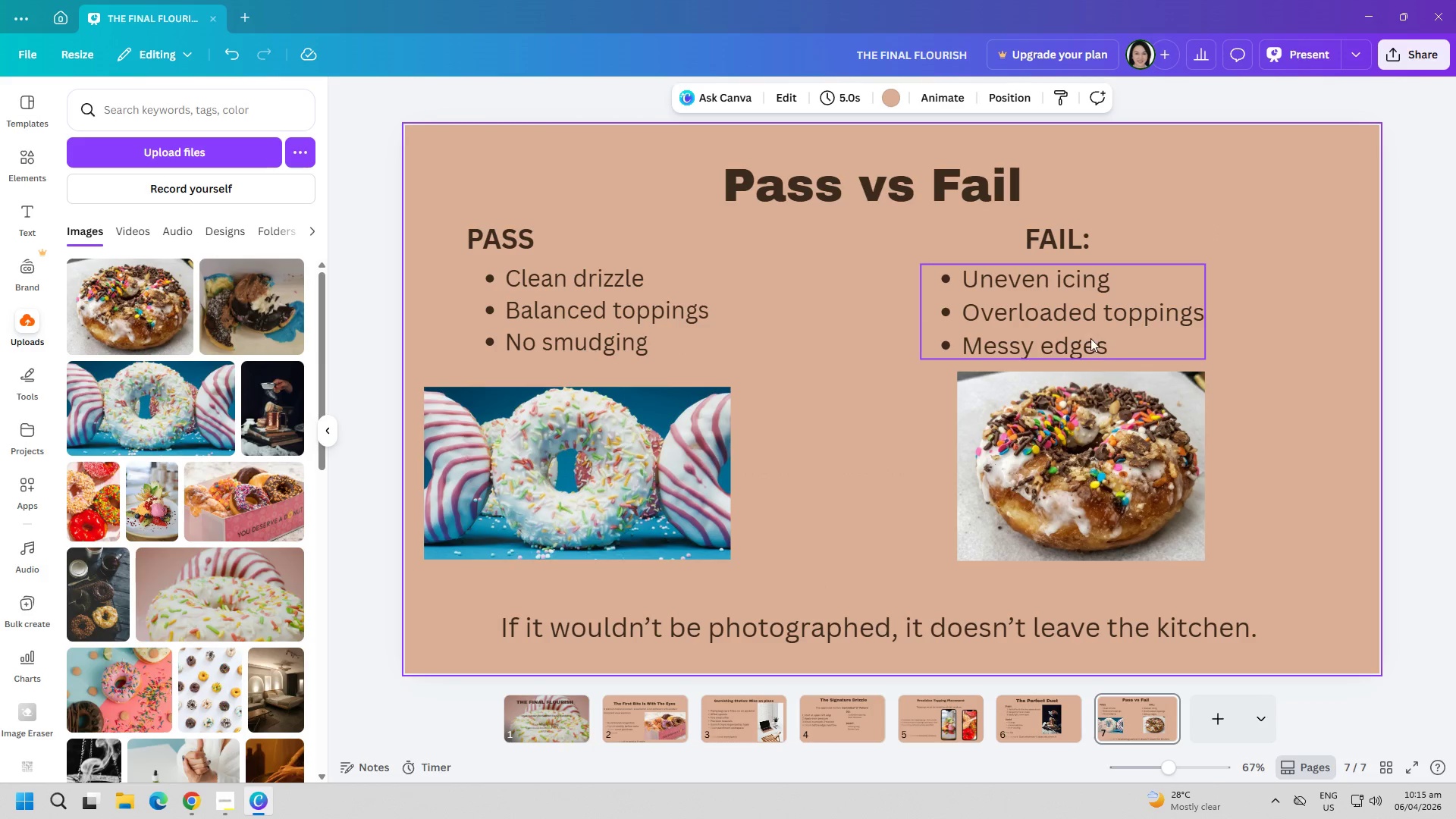 
left_click_drag(start_coordinate=[1082, 329], to_coordinate=[1088, 328])
 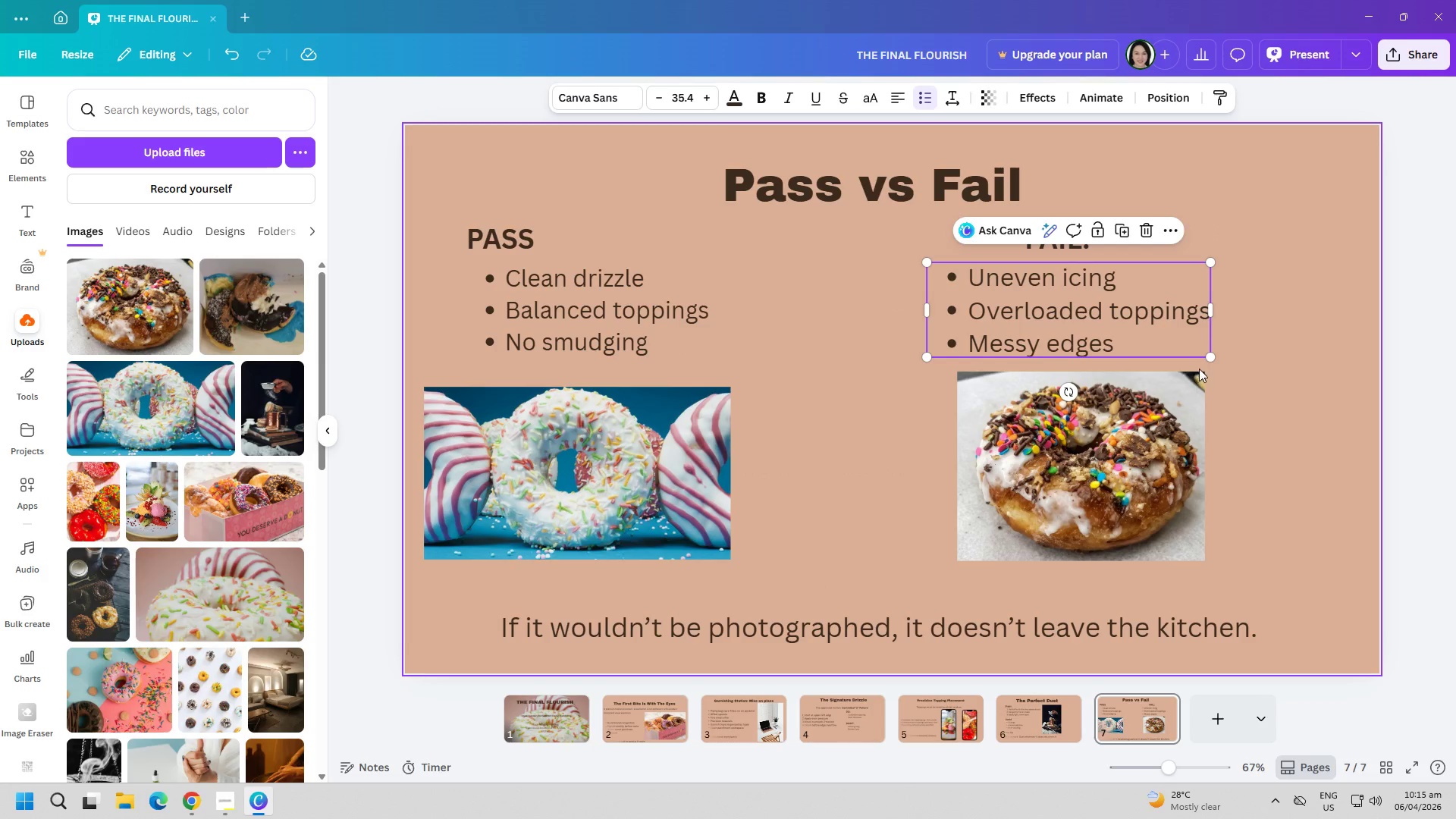 
left_click_drag(start_coordinate=[1207, 359], to_coordinate=[1163, 341])
 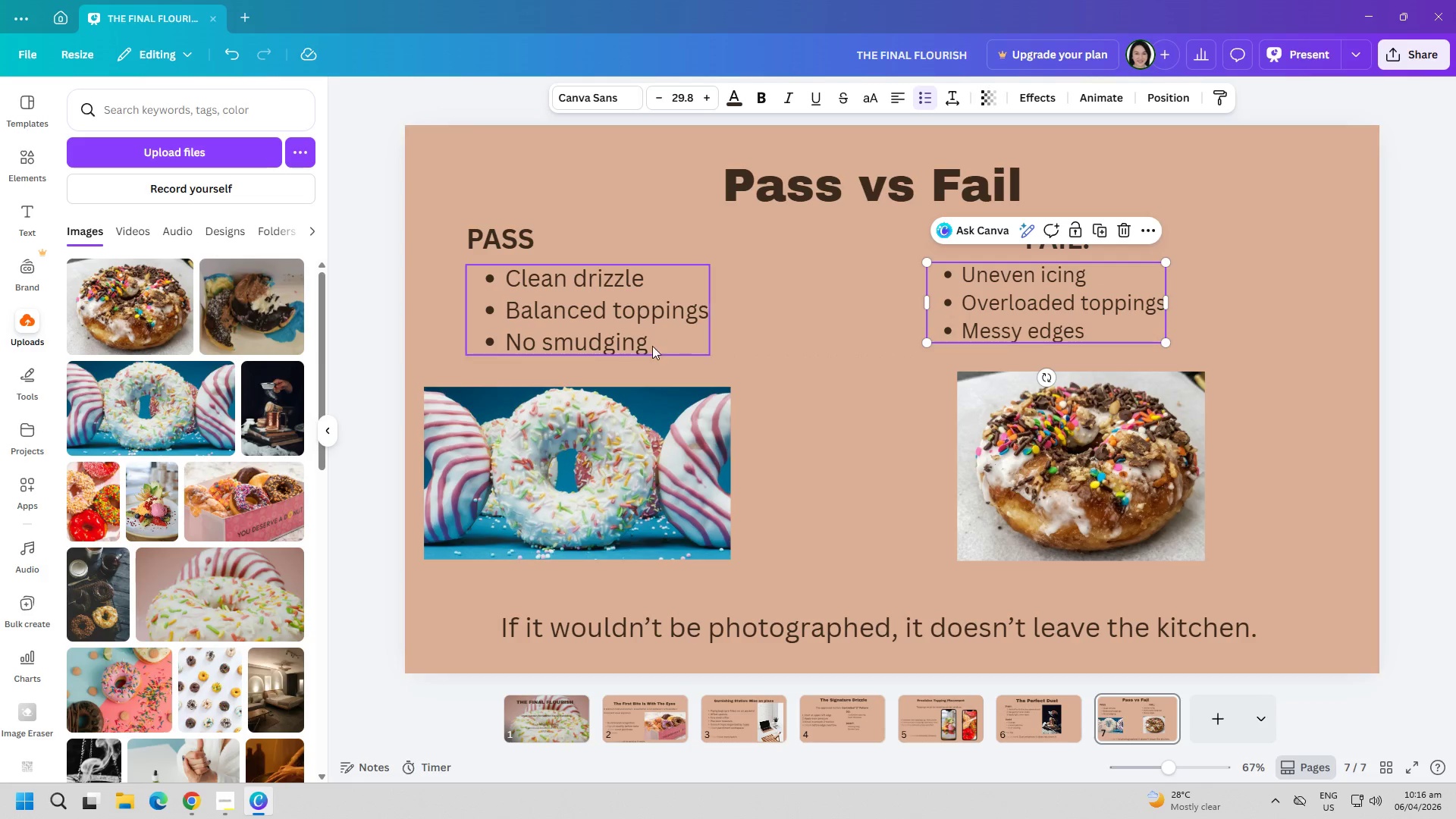 
left_click([643, 336])
 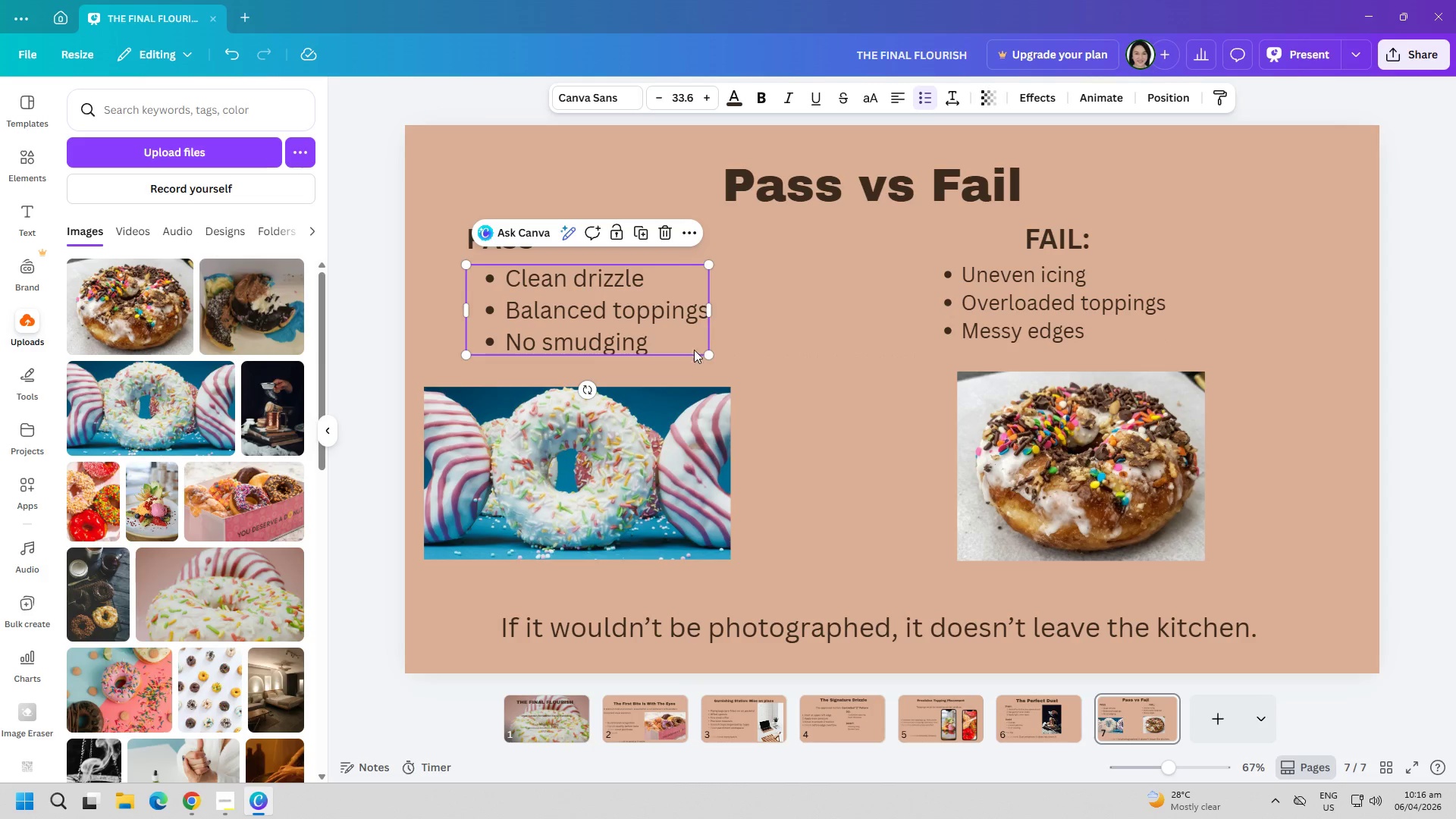 
left_click_drag(start_coordinate=[702, 350], to_coordinate=[687, 340])
 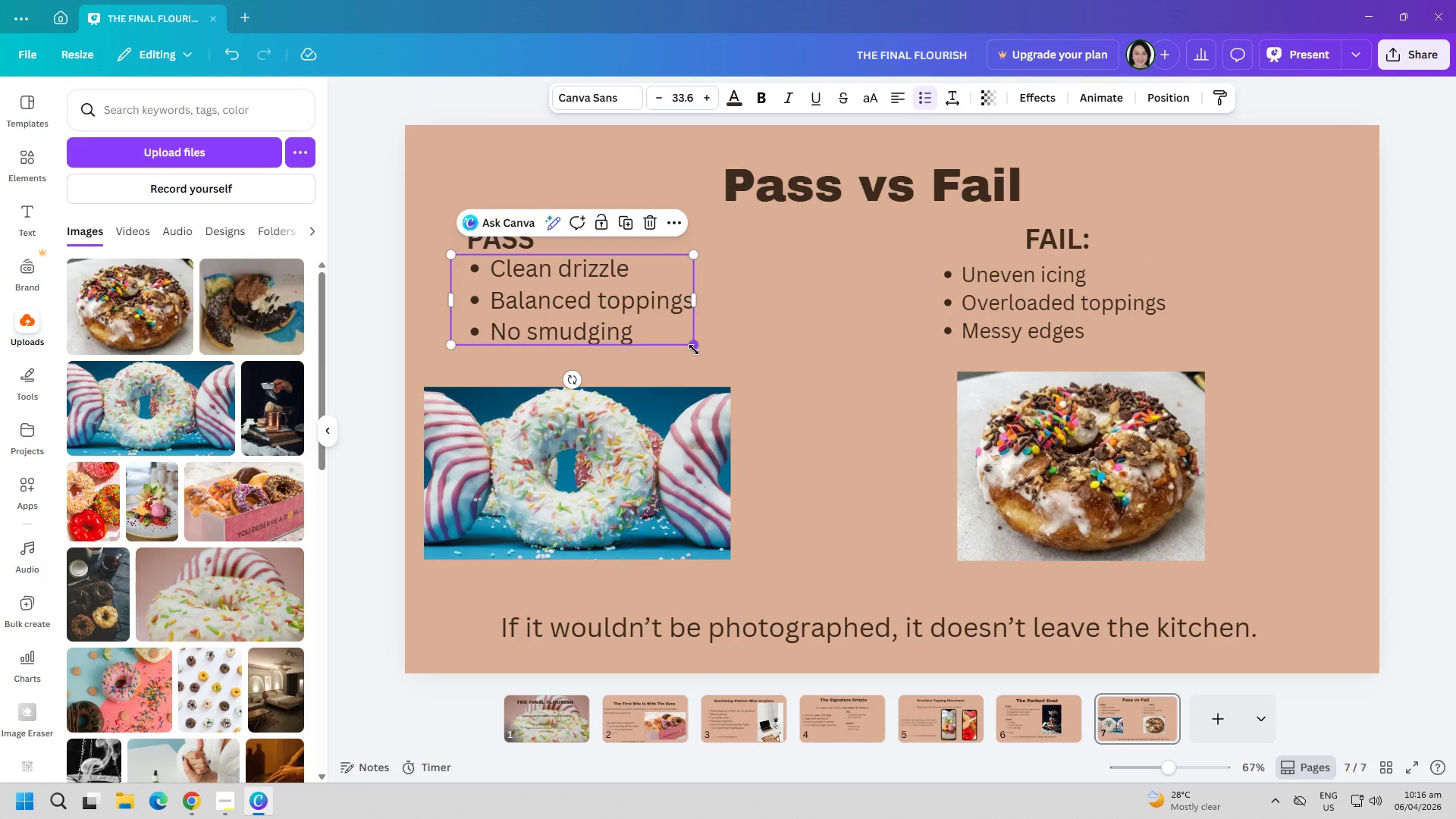 
left_click_drag(start_coordinate=[694, 350], to_coordinate=[668, 331])
 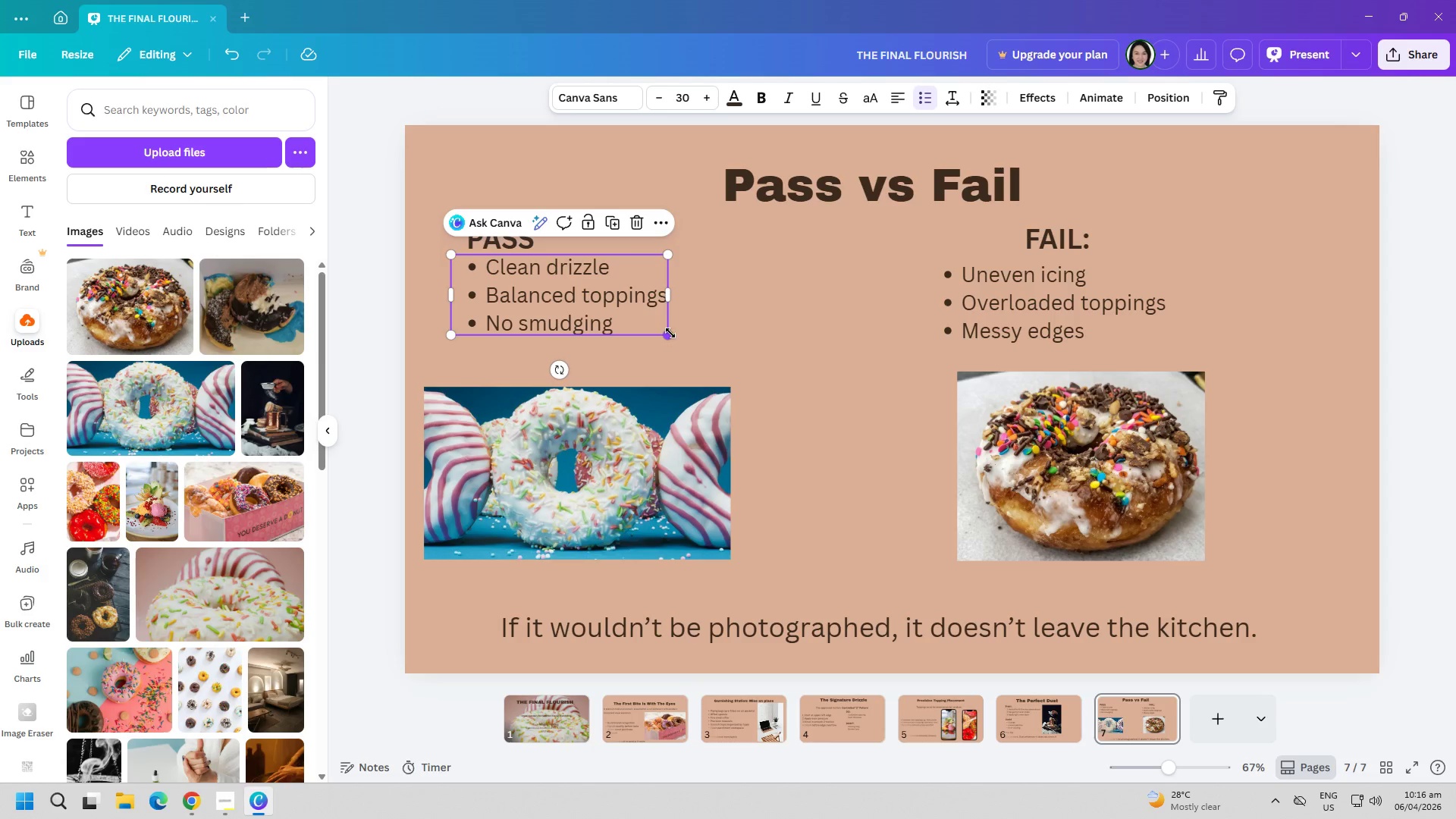 
left_click_drag(start_coordinate=[666, 333], to_coordinate=[661, 333])
 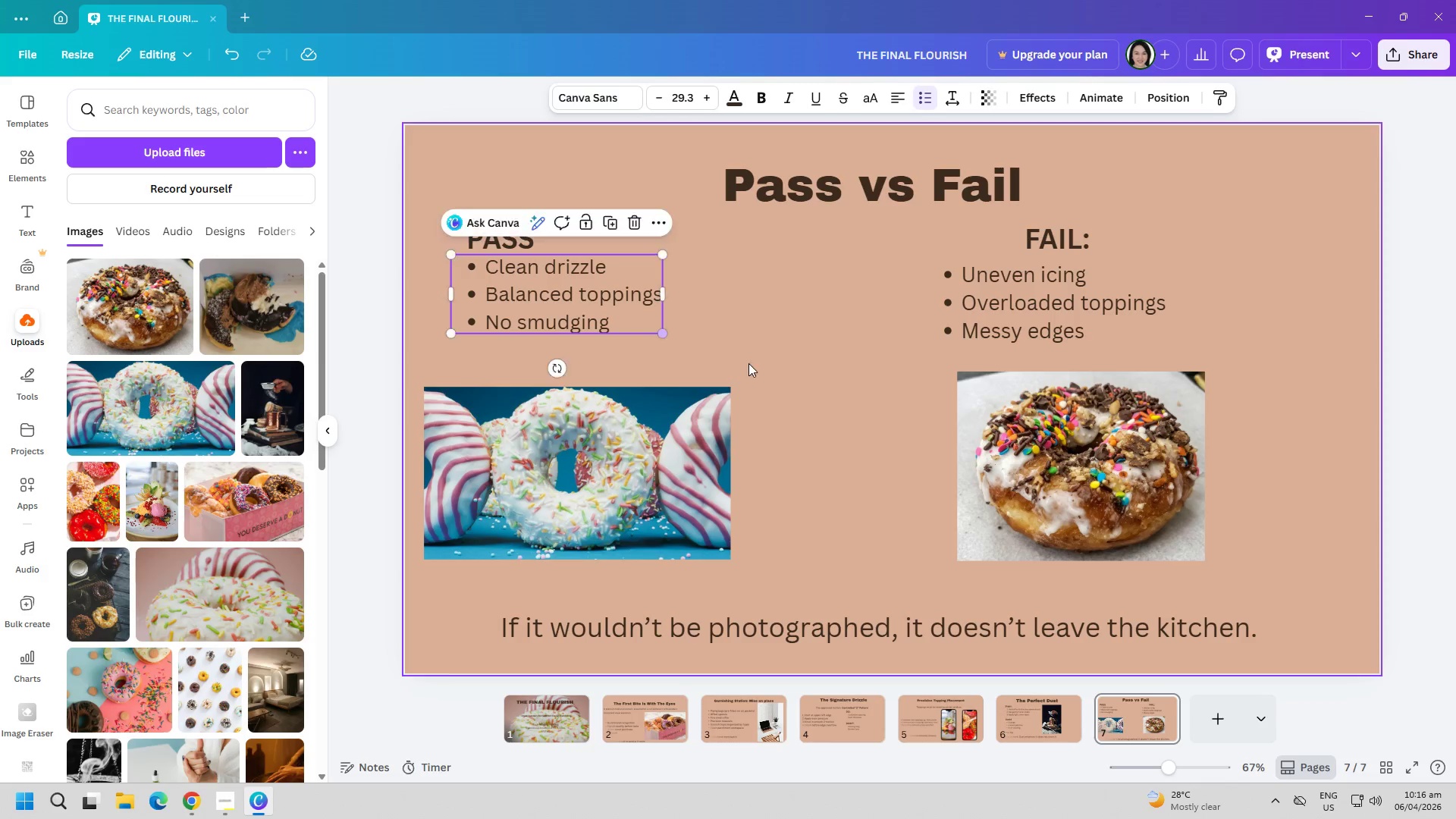 
double_click([754, 363])
 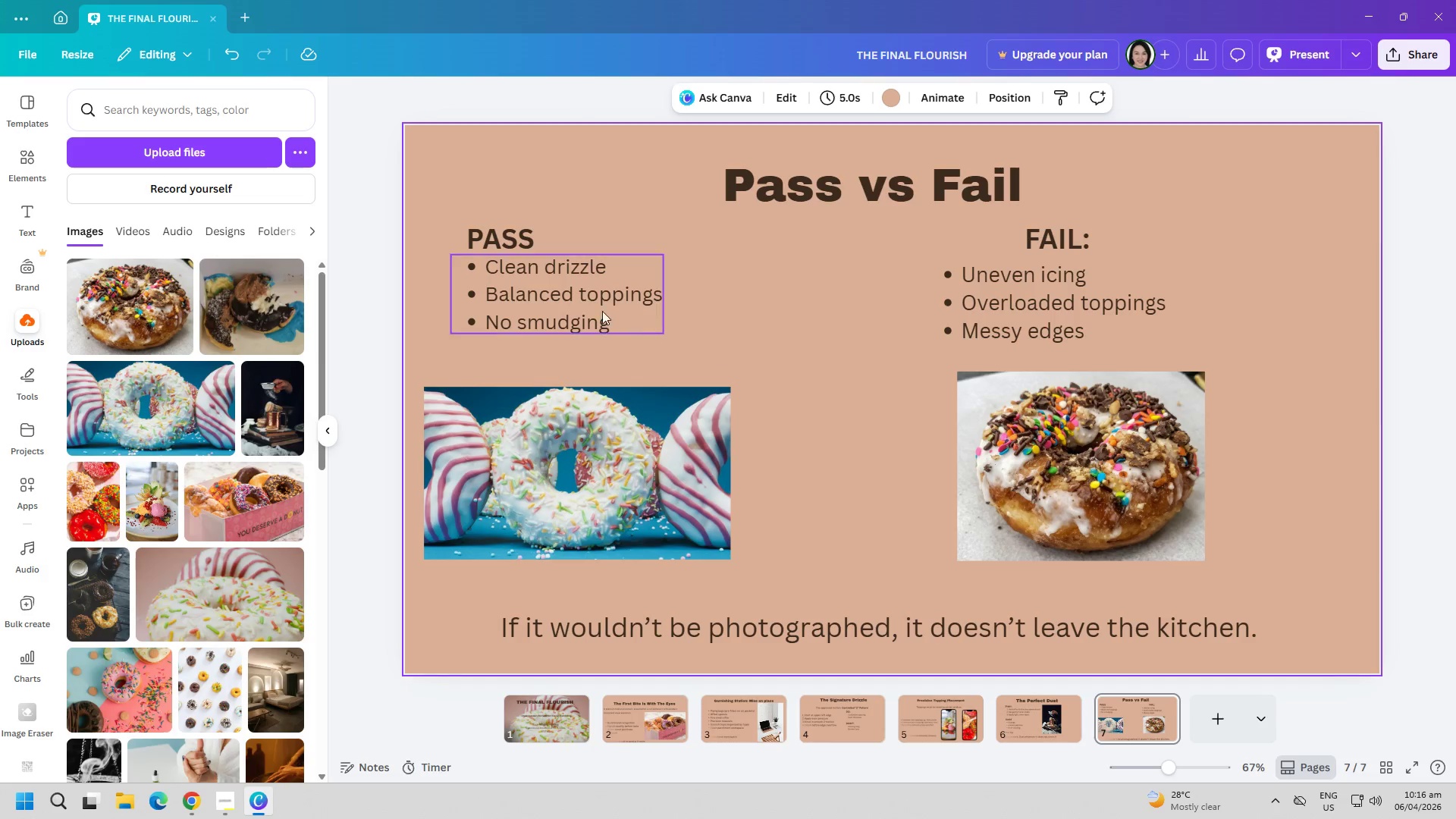 
left_click_drag(start_coordinate=[601, 309], to_coordinate=[598, 322])
 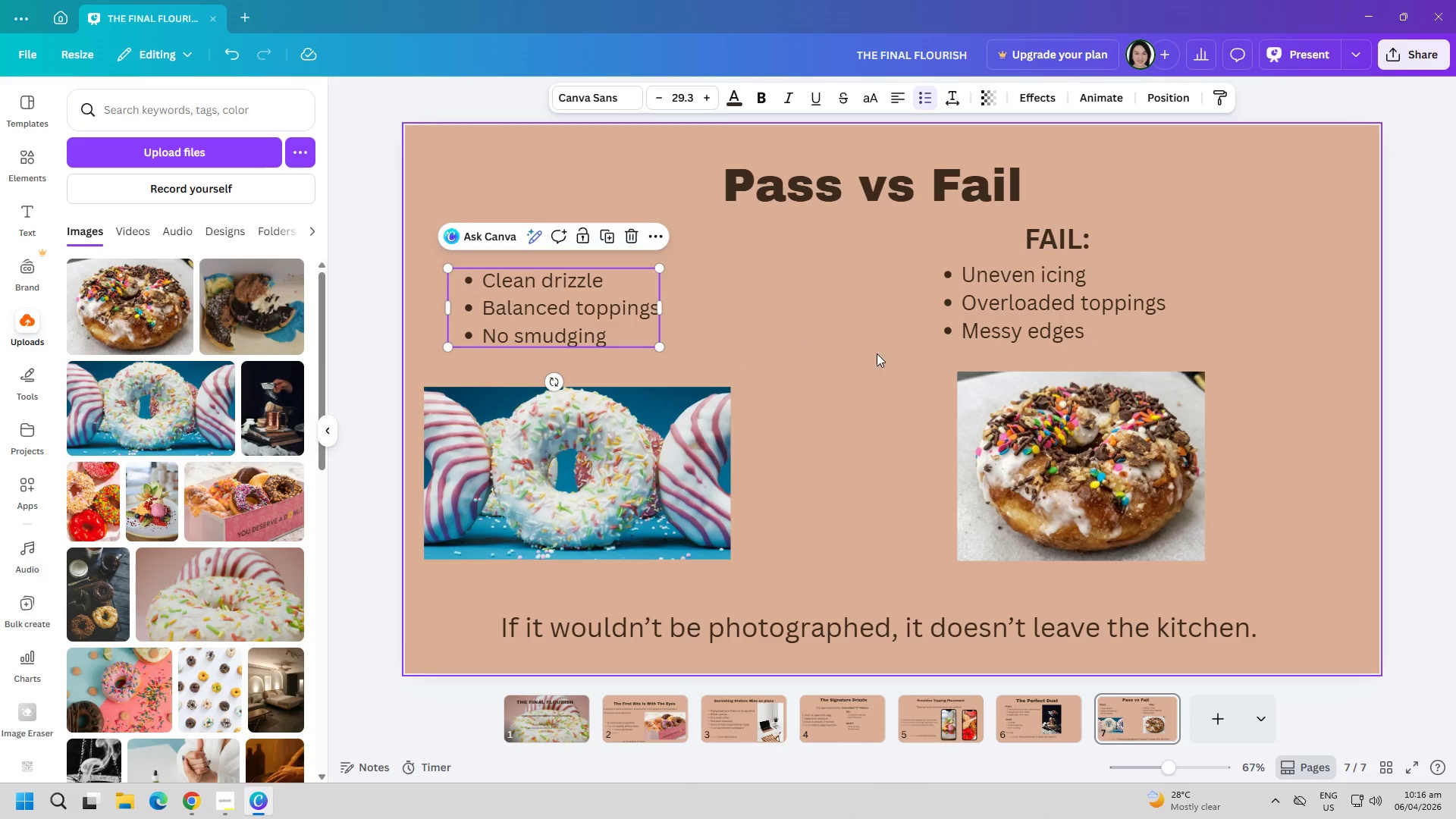 
left_click([1064, 315])
 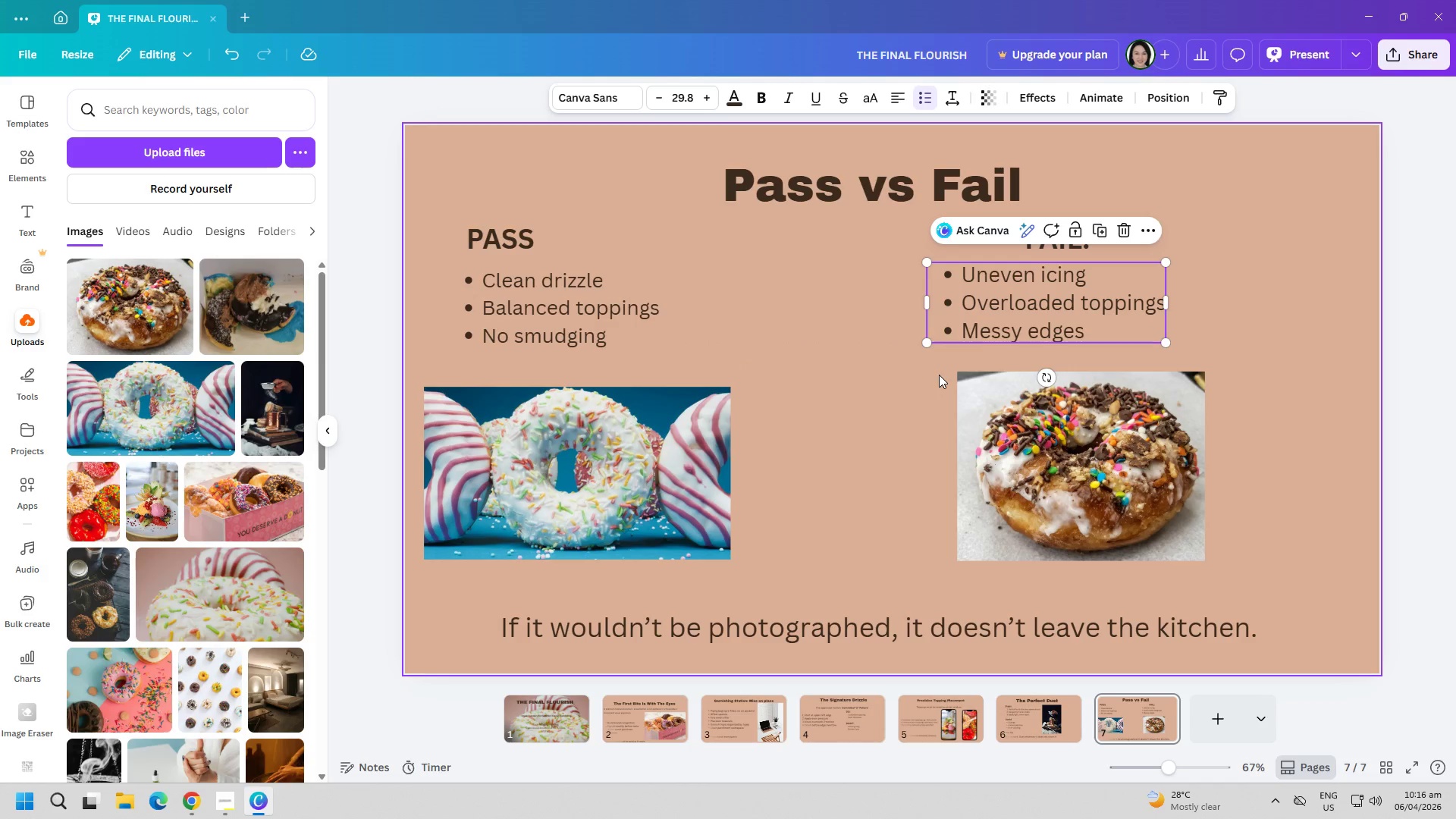 
left_click([939, 375])
 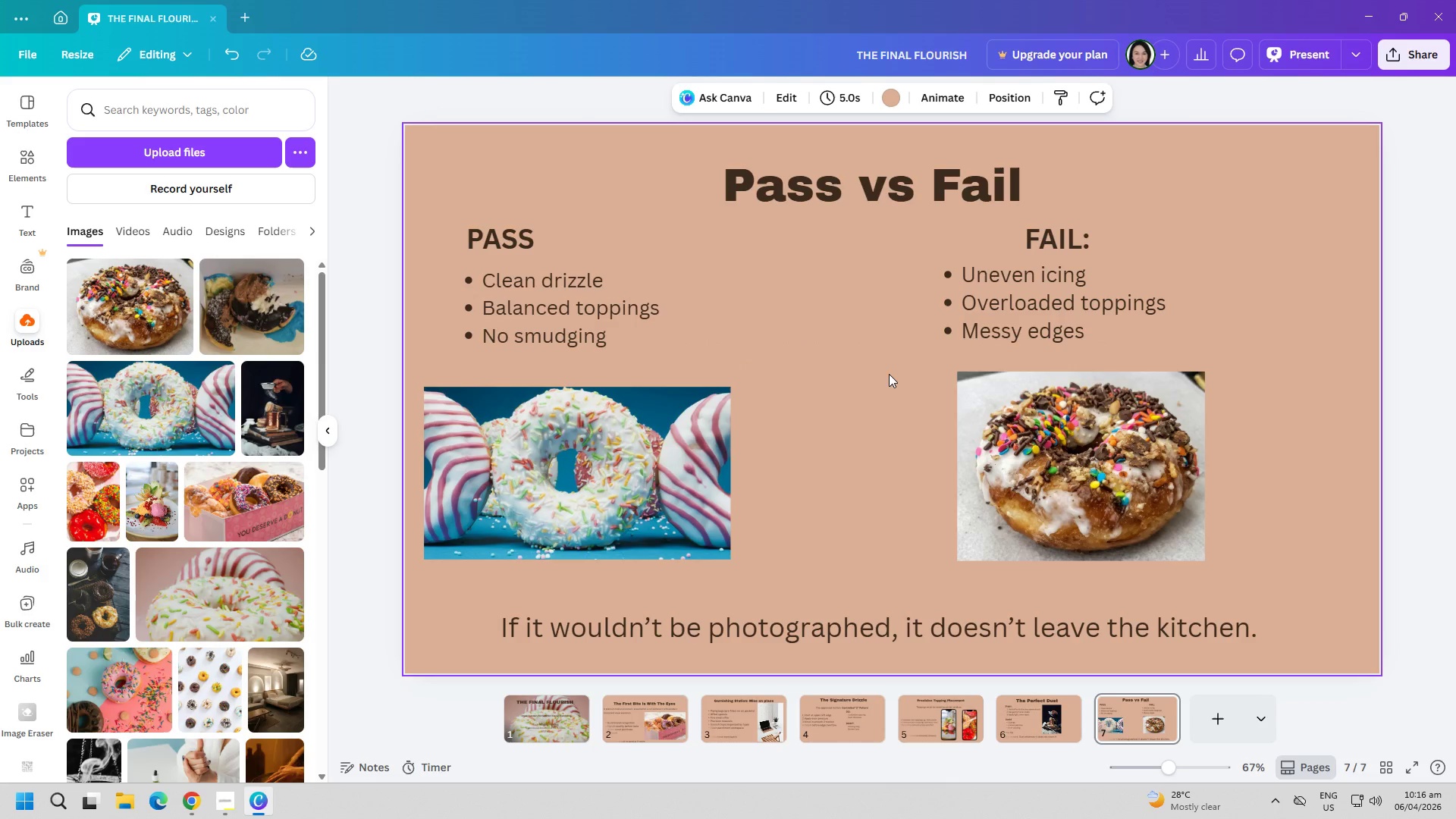 
left_click_drag(start_coordinate=[516, 278], to_coordinate=[516, 281])
 